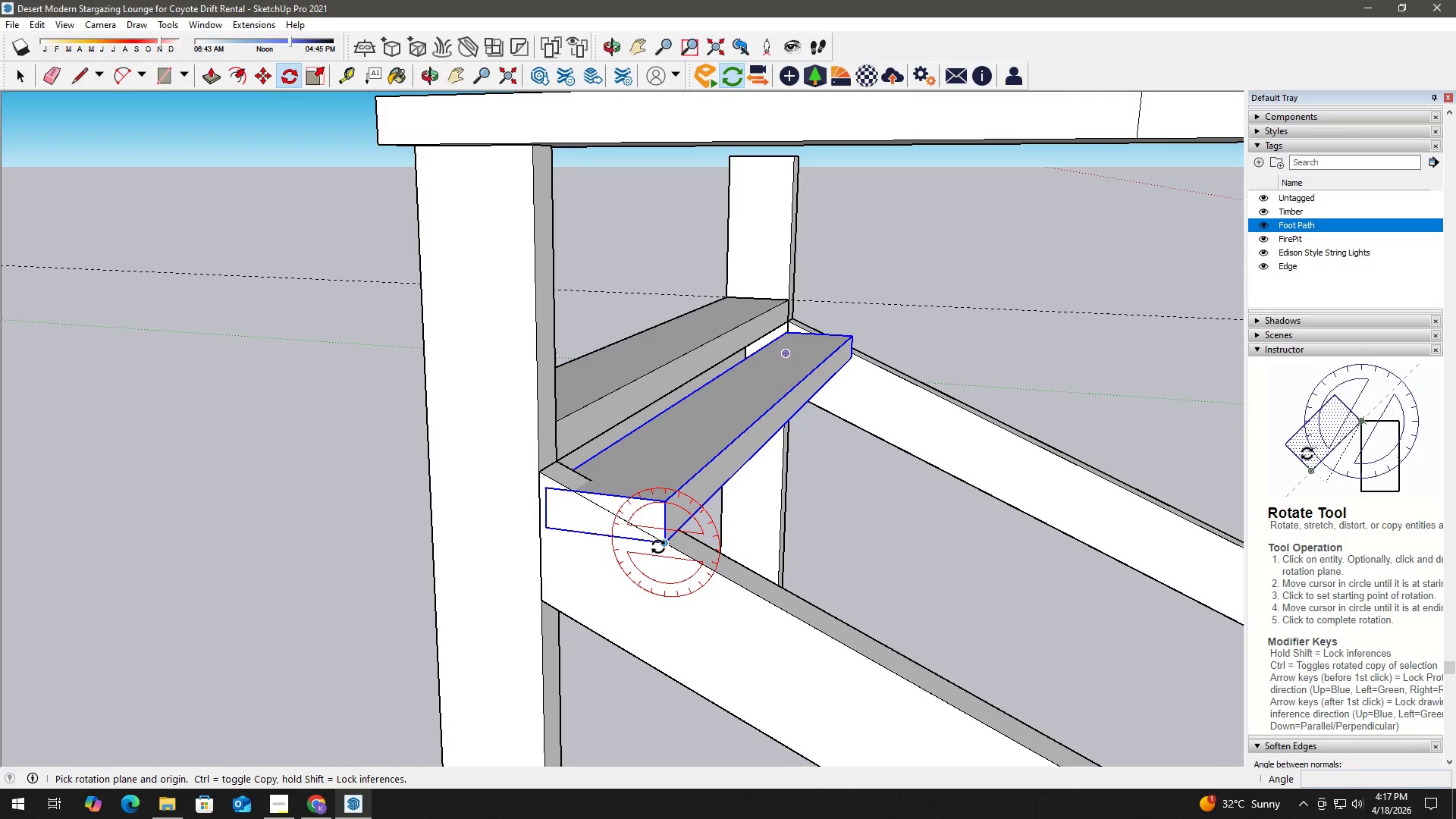 
left_click([658, 547])
 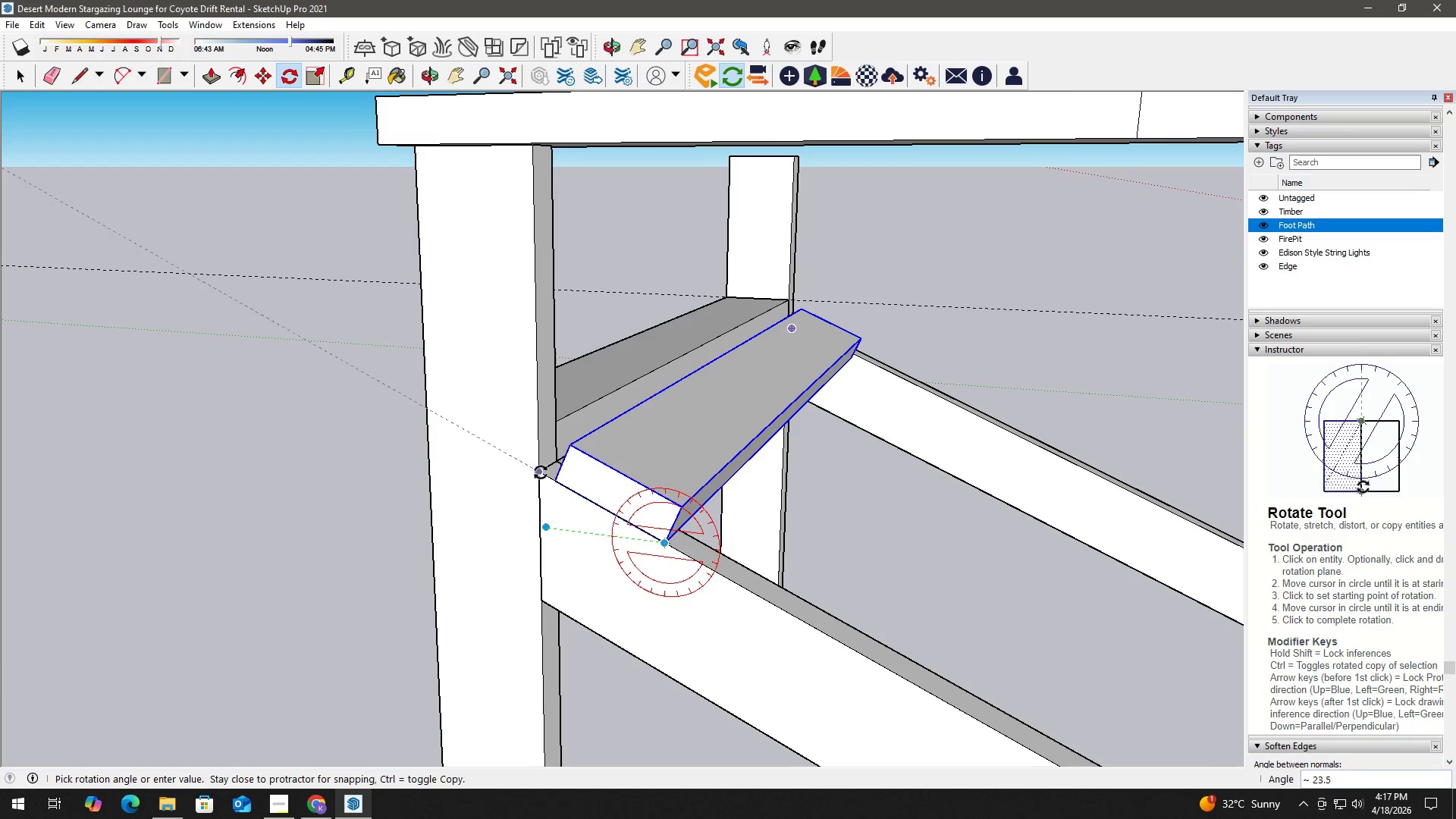 
left_click([547, 469])
 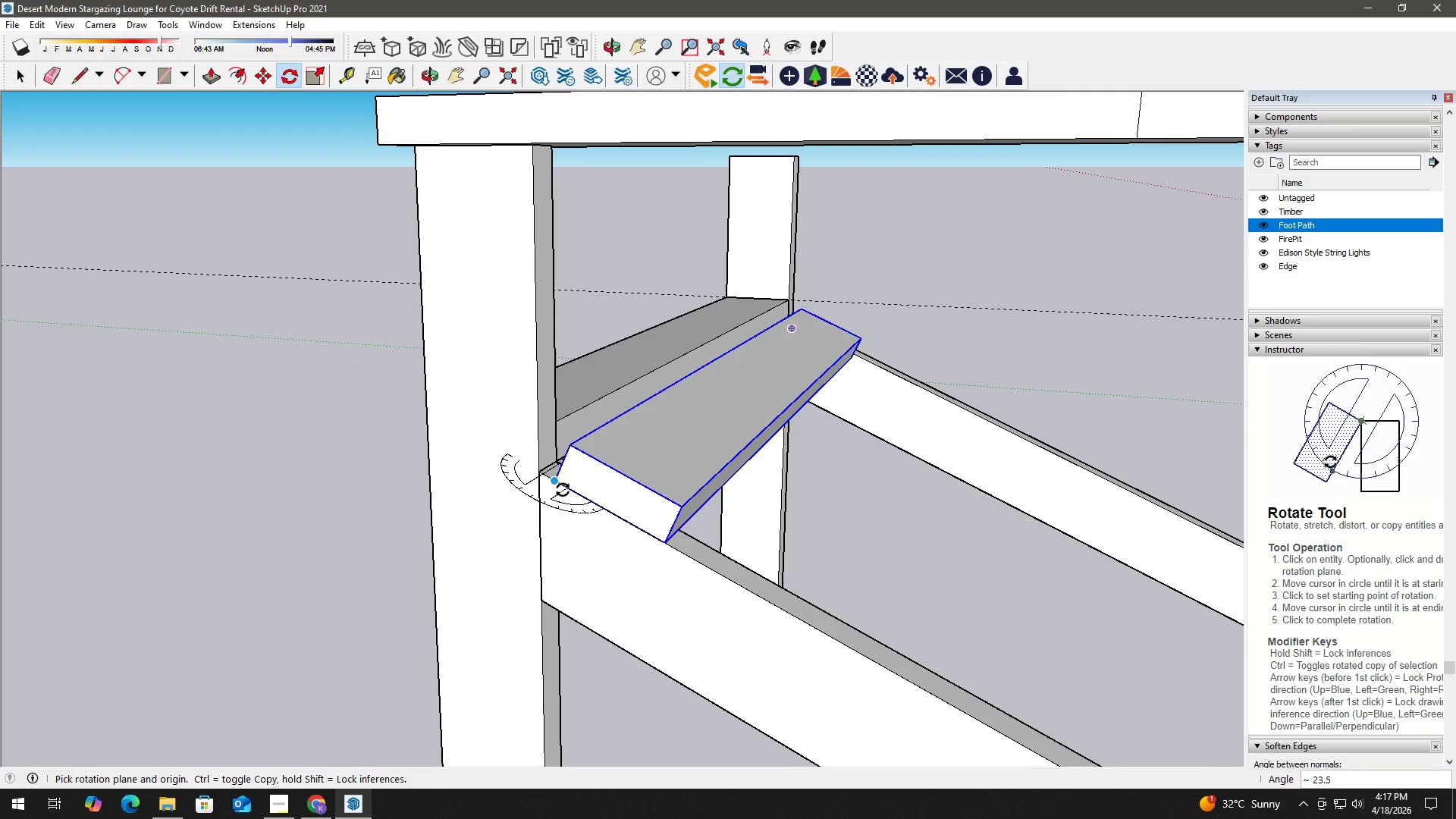 
key(M)
 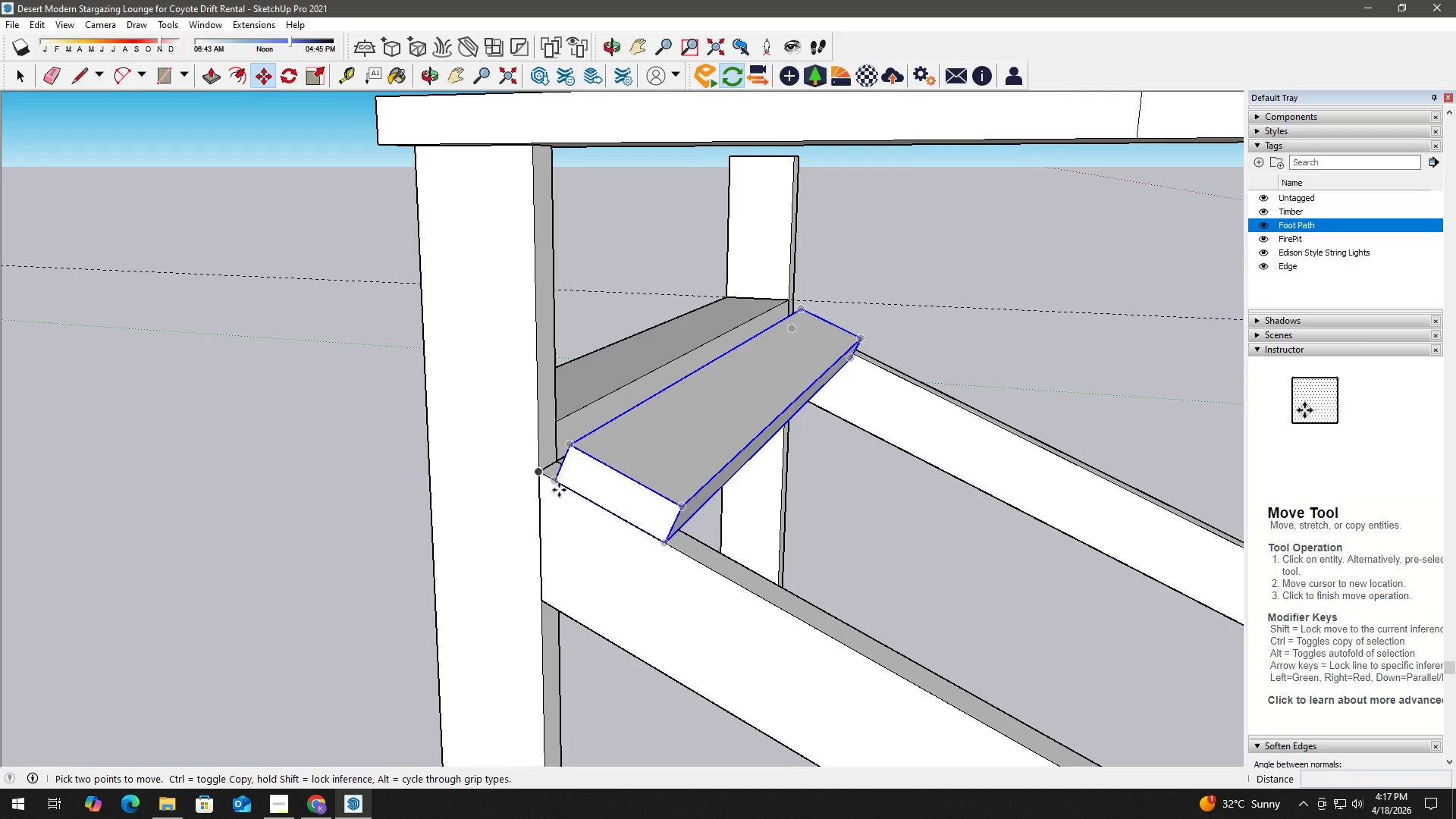 
left_click([556, 484])
 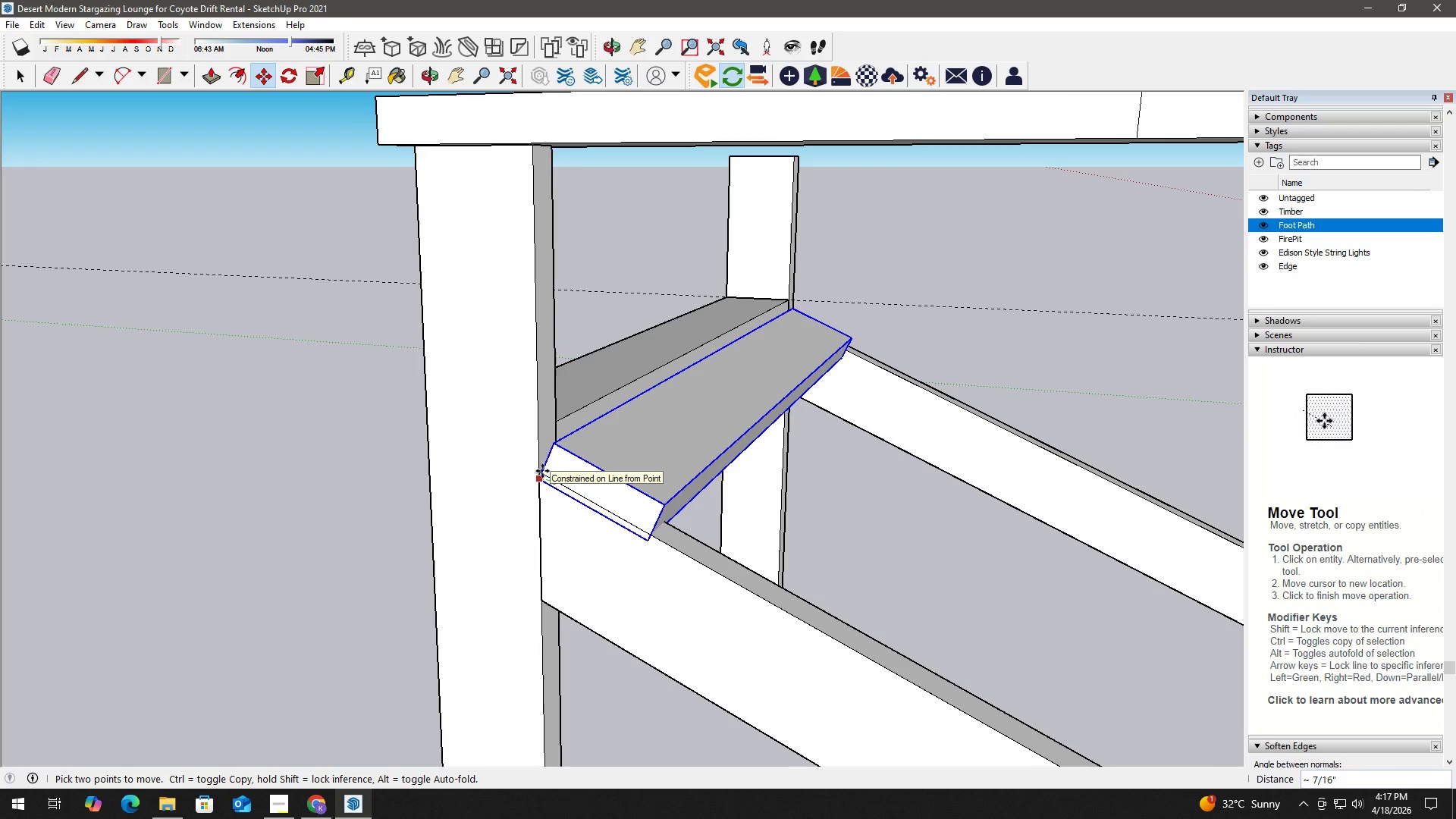 
left_click([542, 471])
 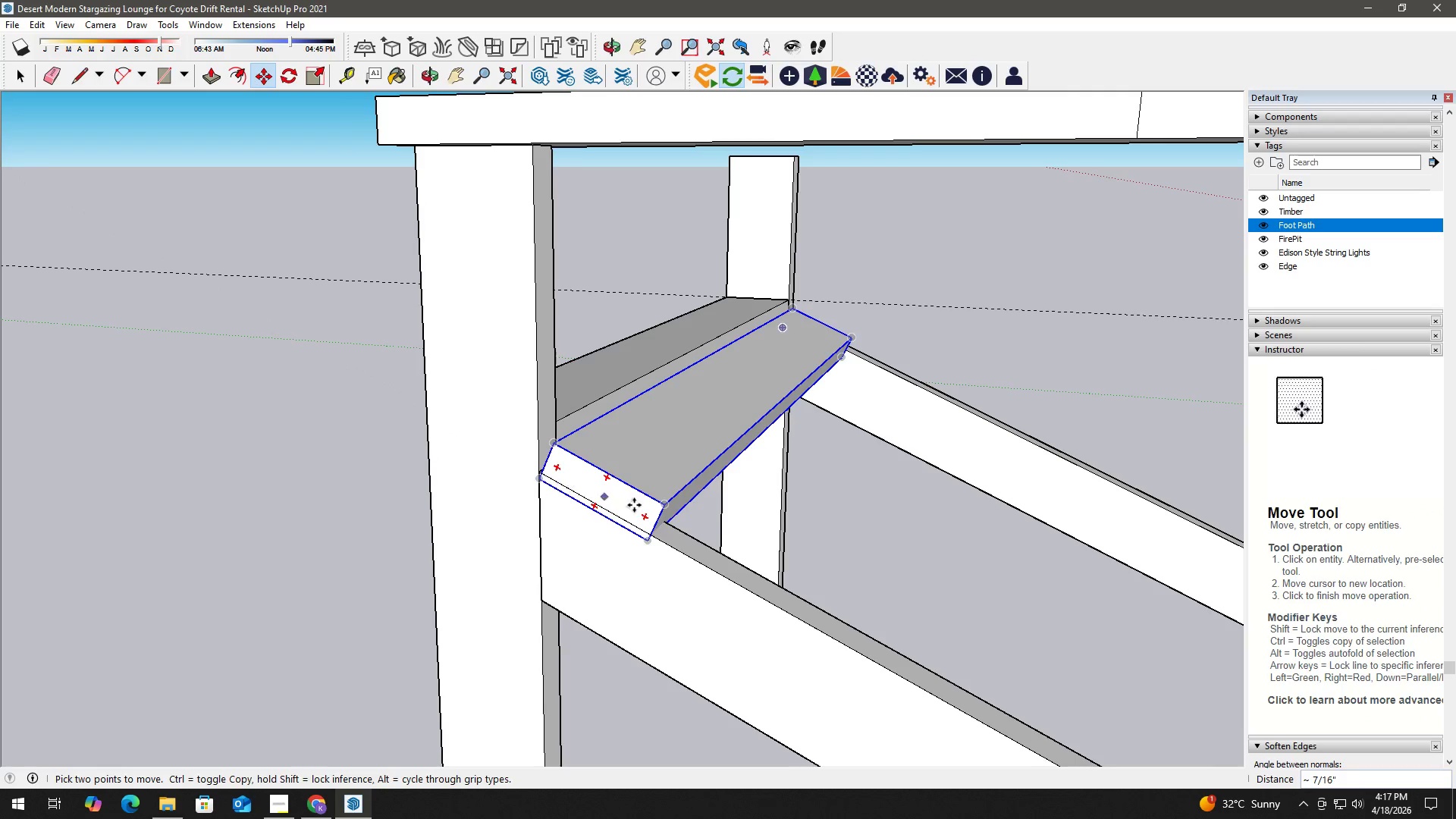 
key(Space)
 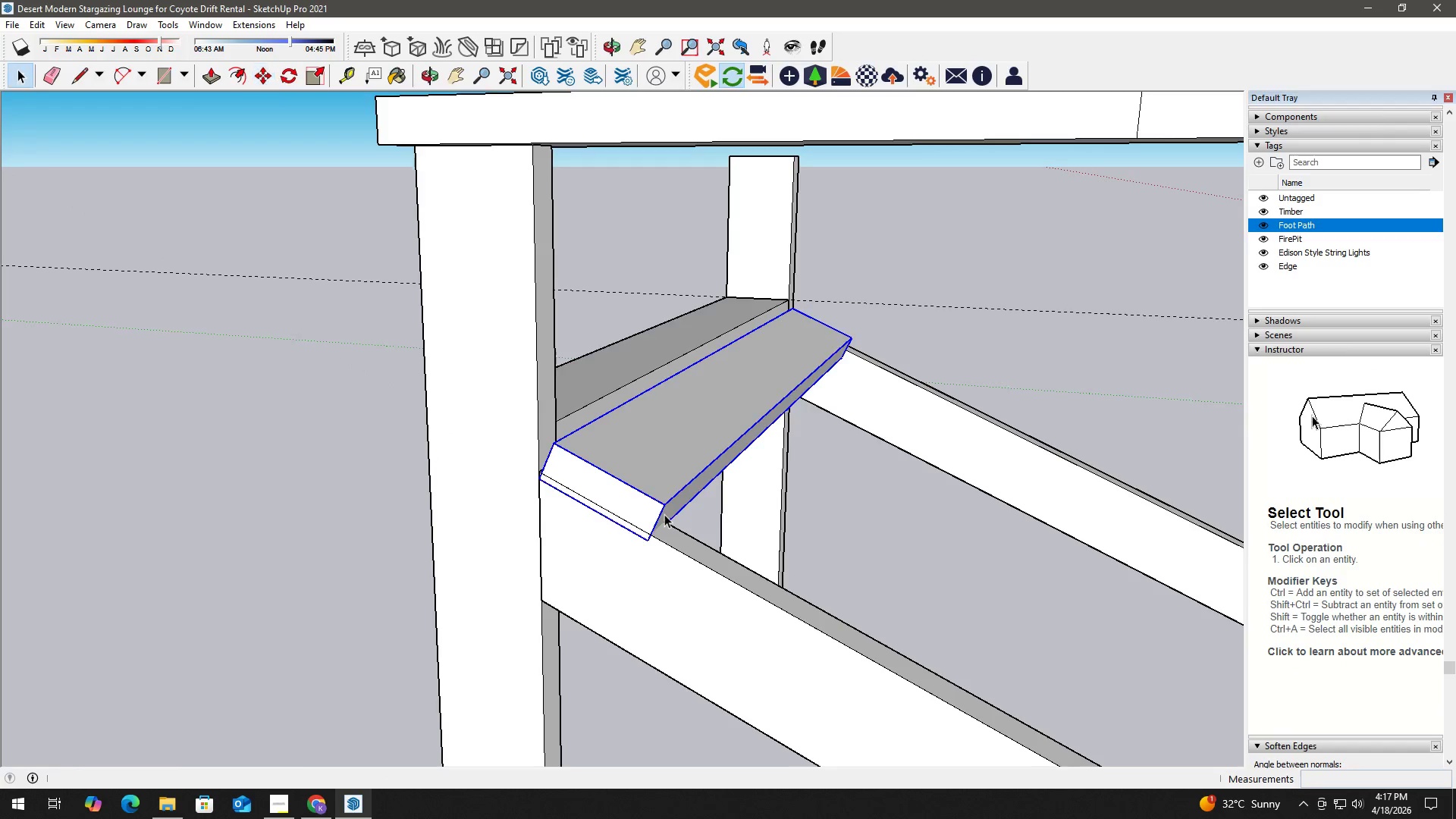 
scroll: coordinate [792, 471], scroll_direction: down, amount: 7.0
 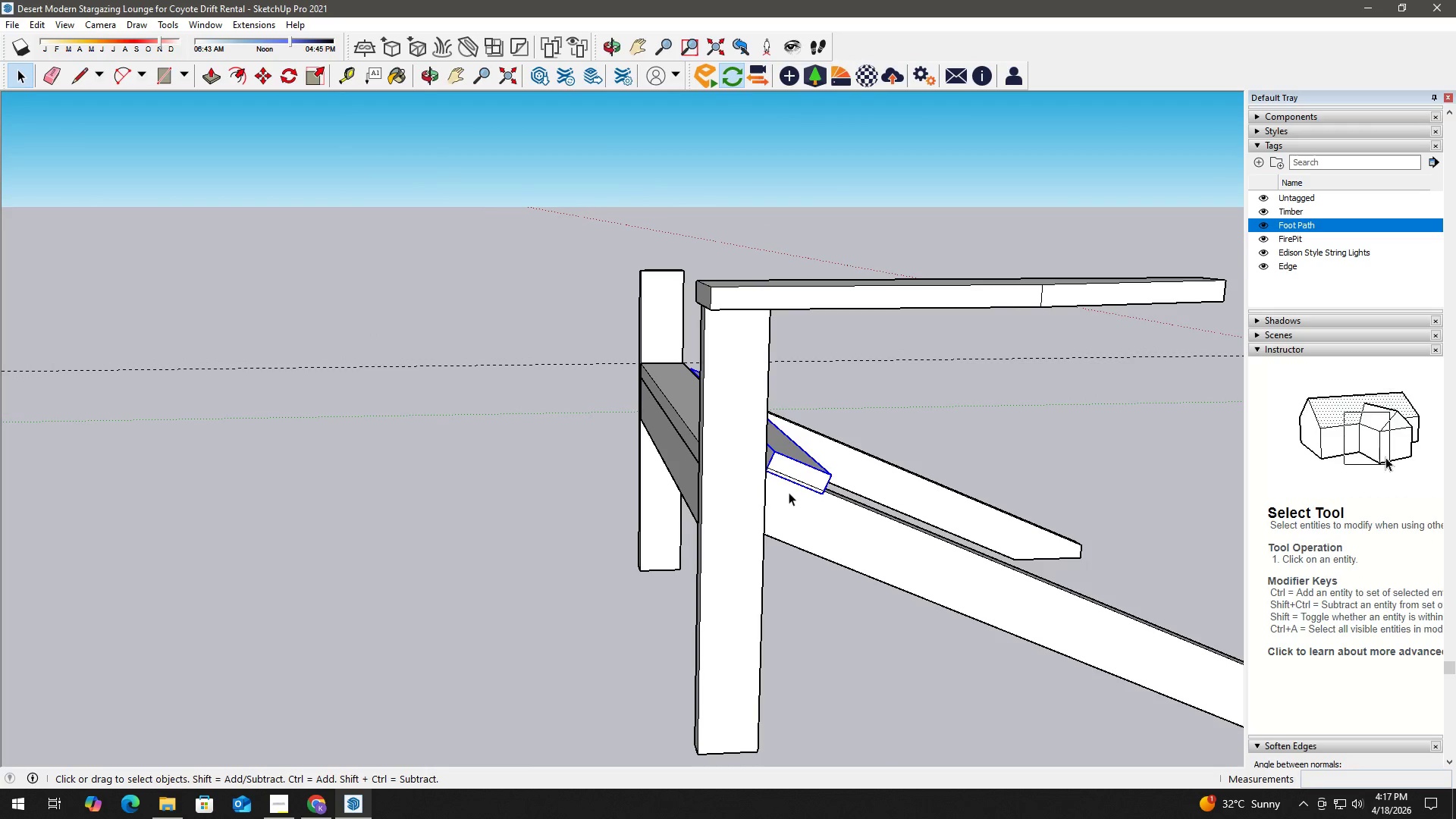 
key(M)
 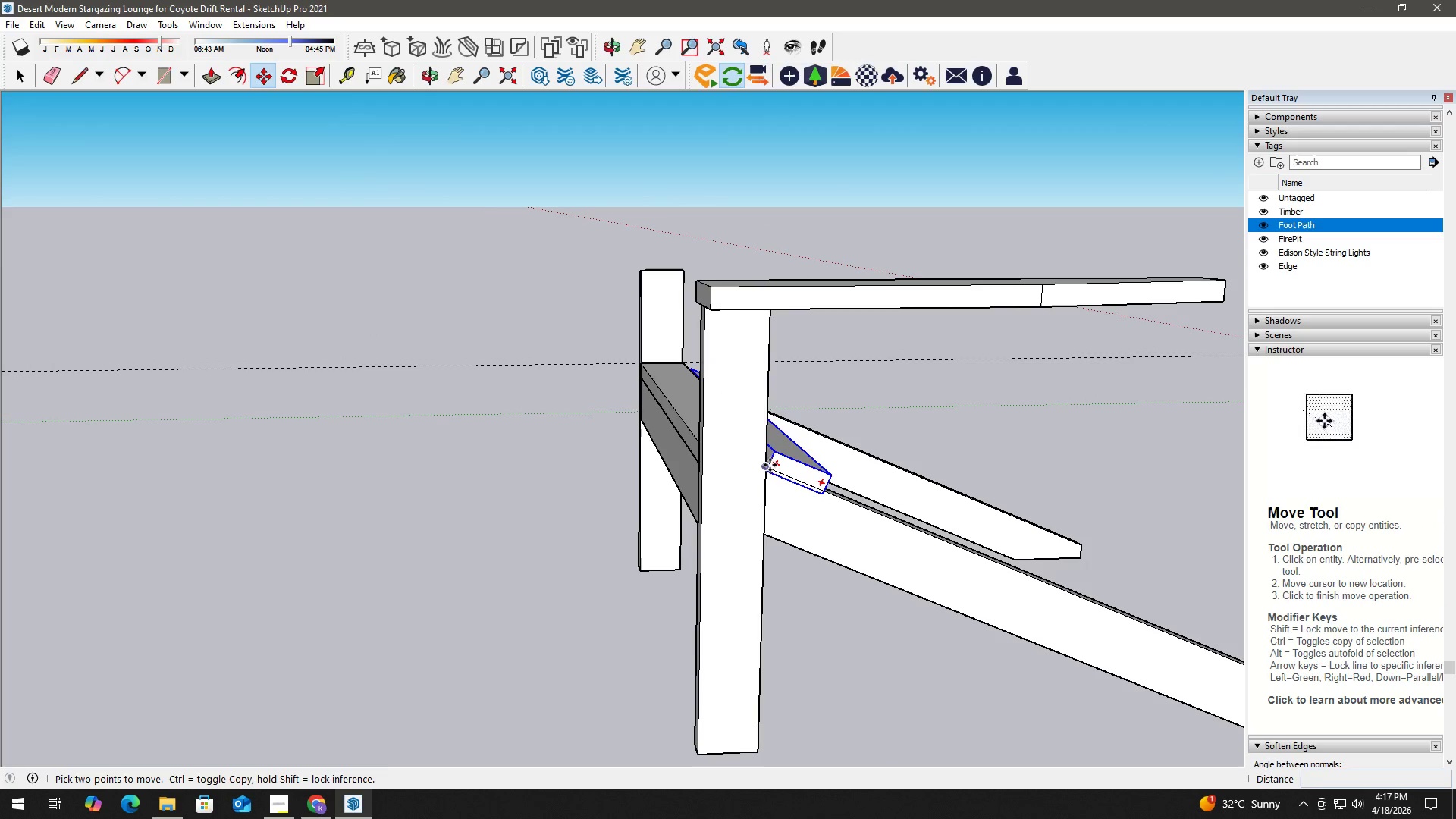 
scroll: coordinate [739, 475], scroll_direction: up, amount: 13.0
 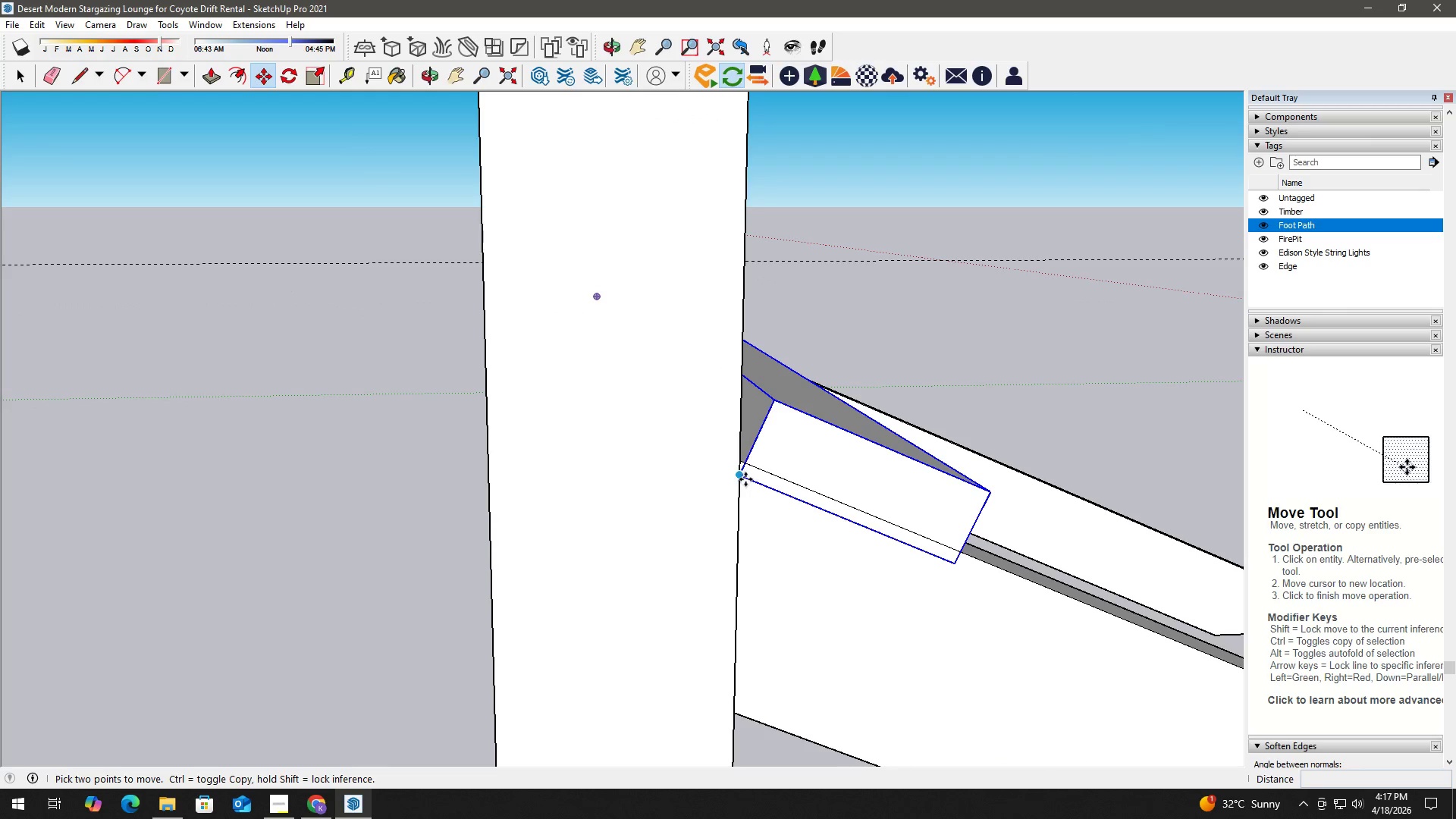 
left_click([743, 478])
 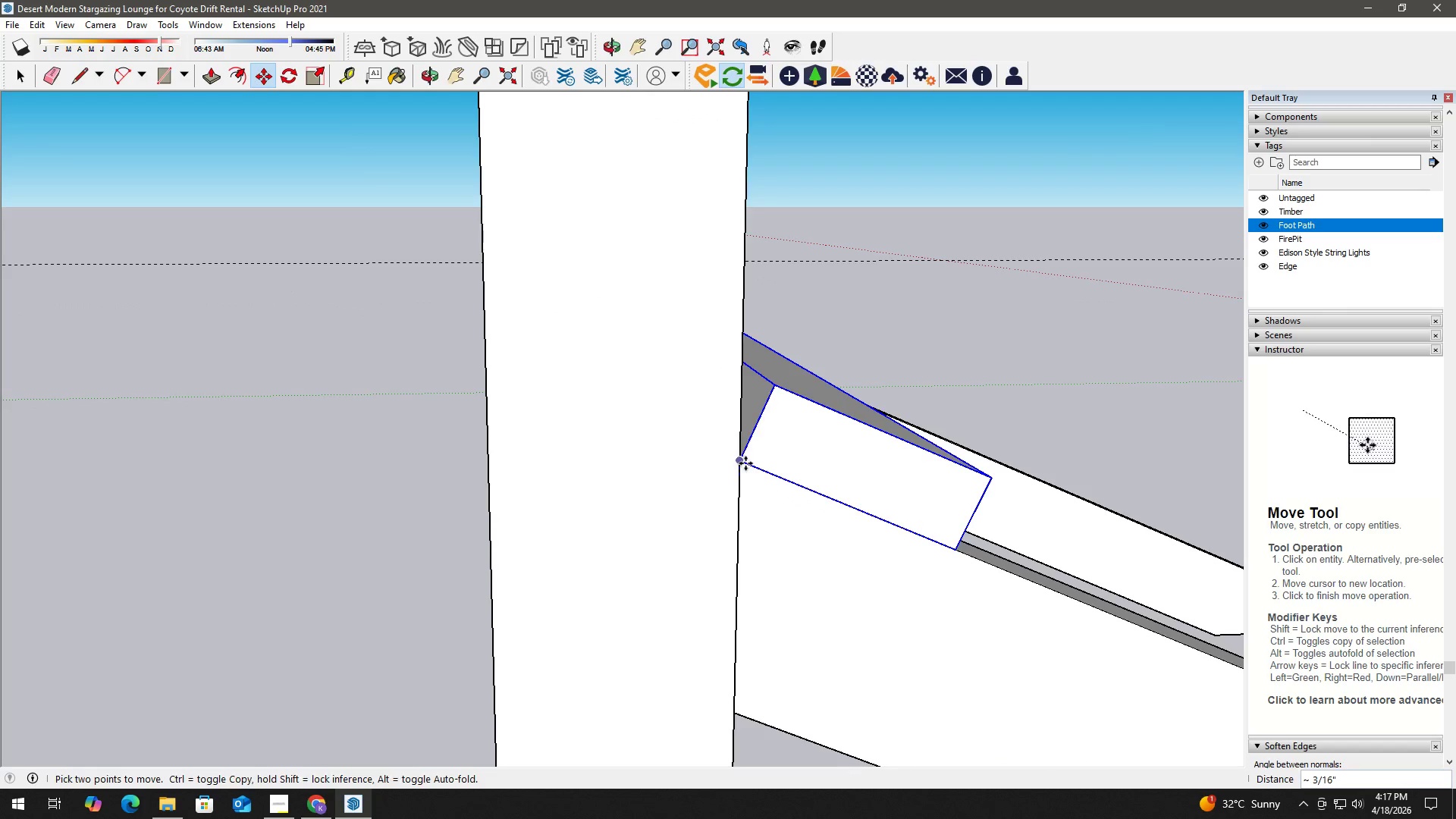 
double_click([743, 462])
 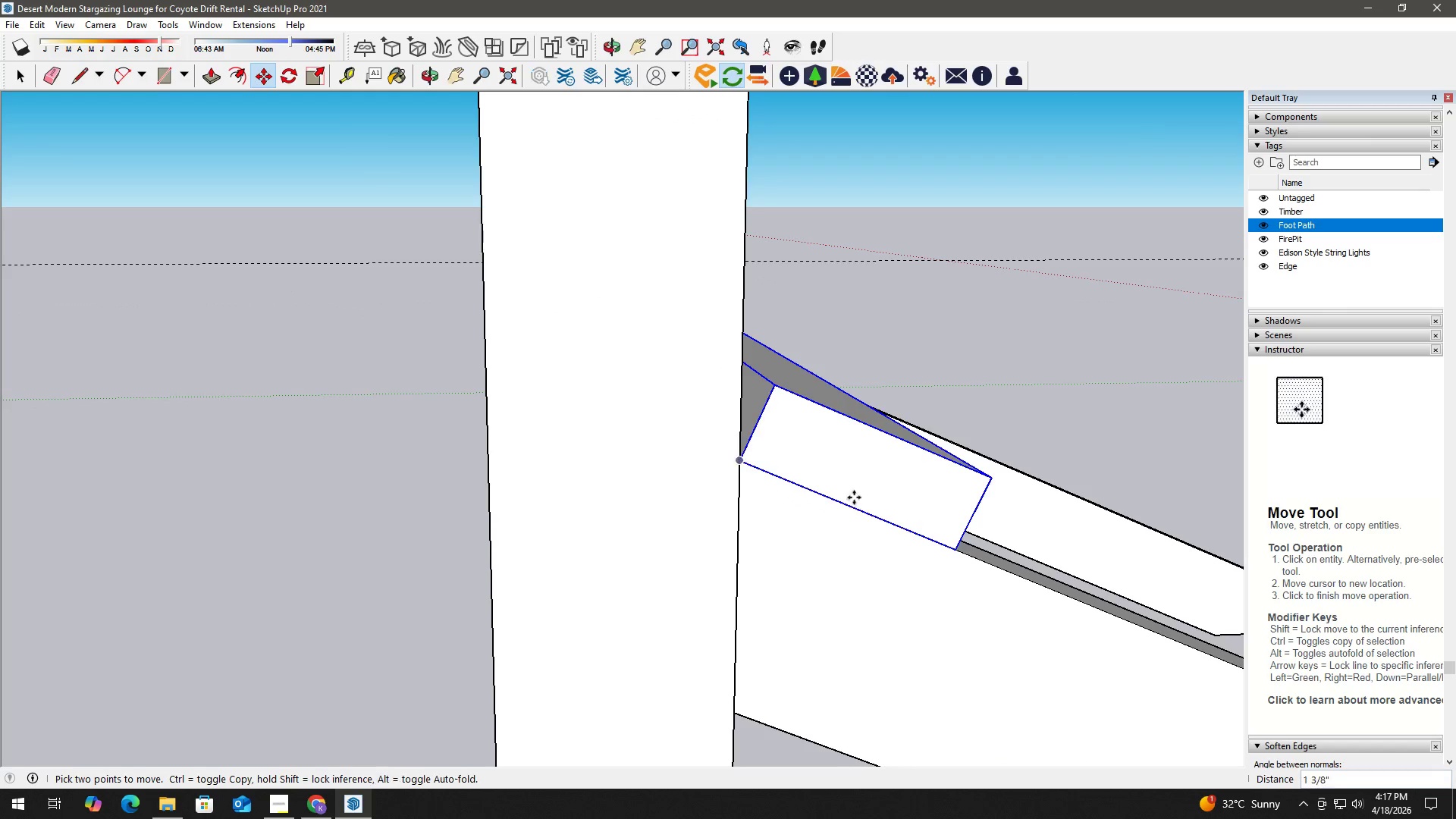 
key(Control+ControlLeft)
 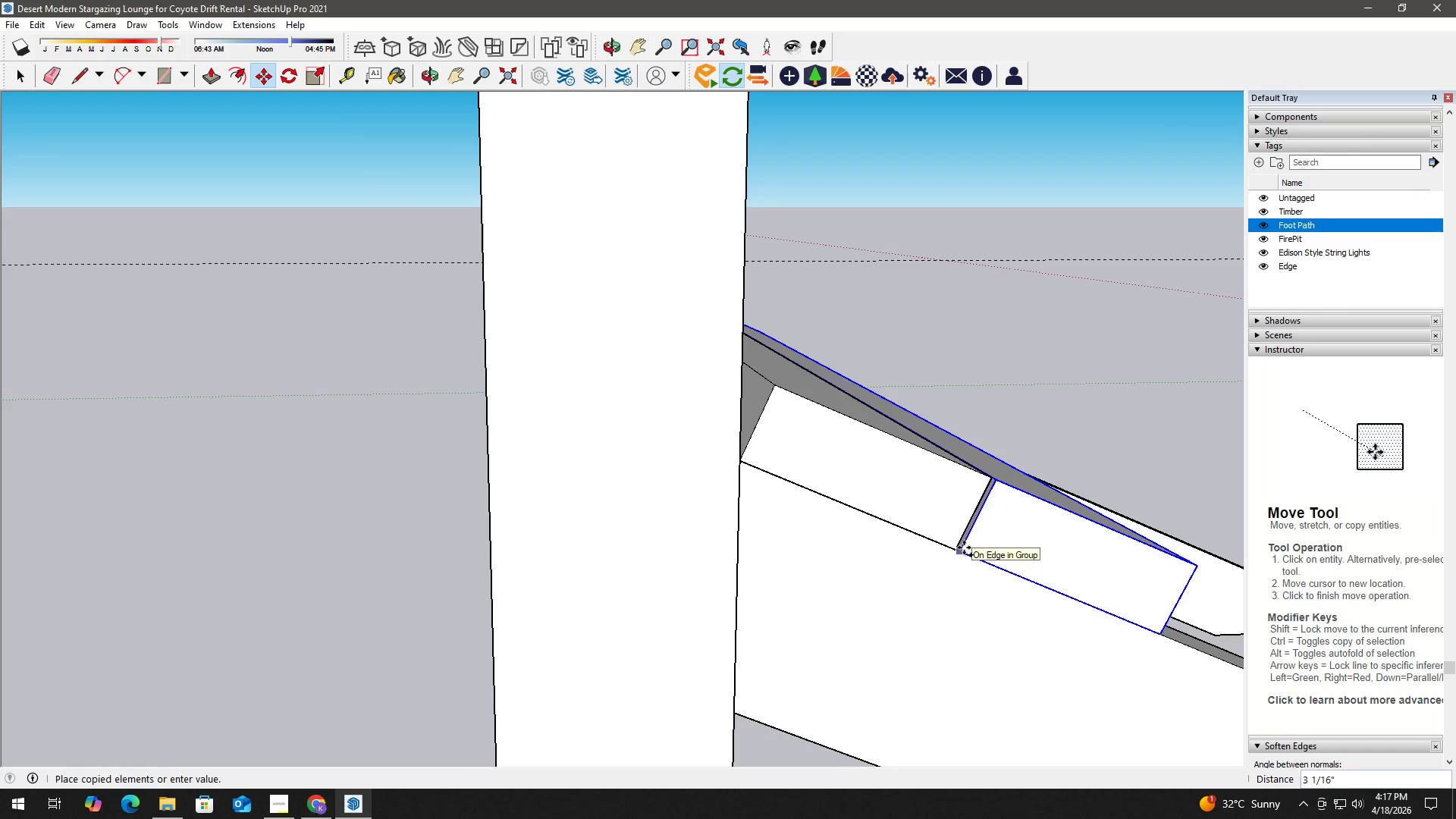 
left_click([957, 546])
 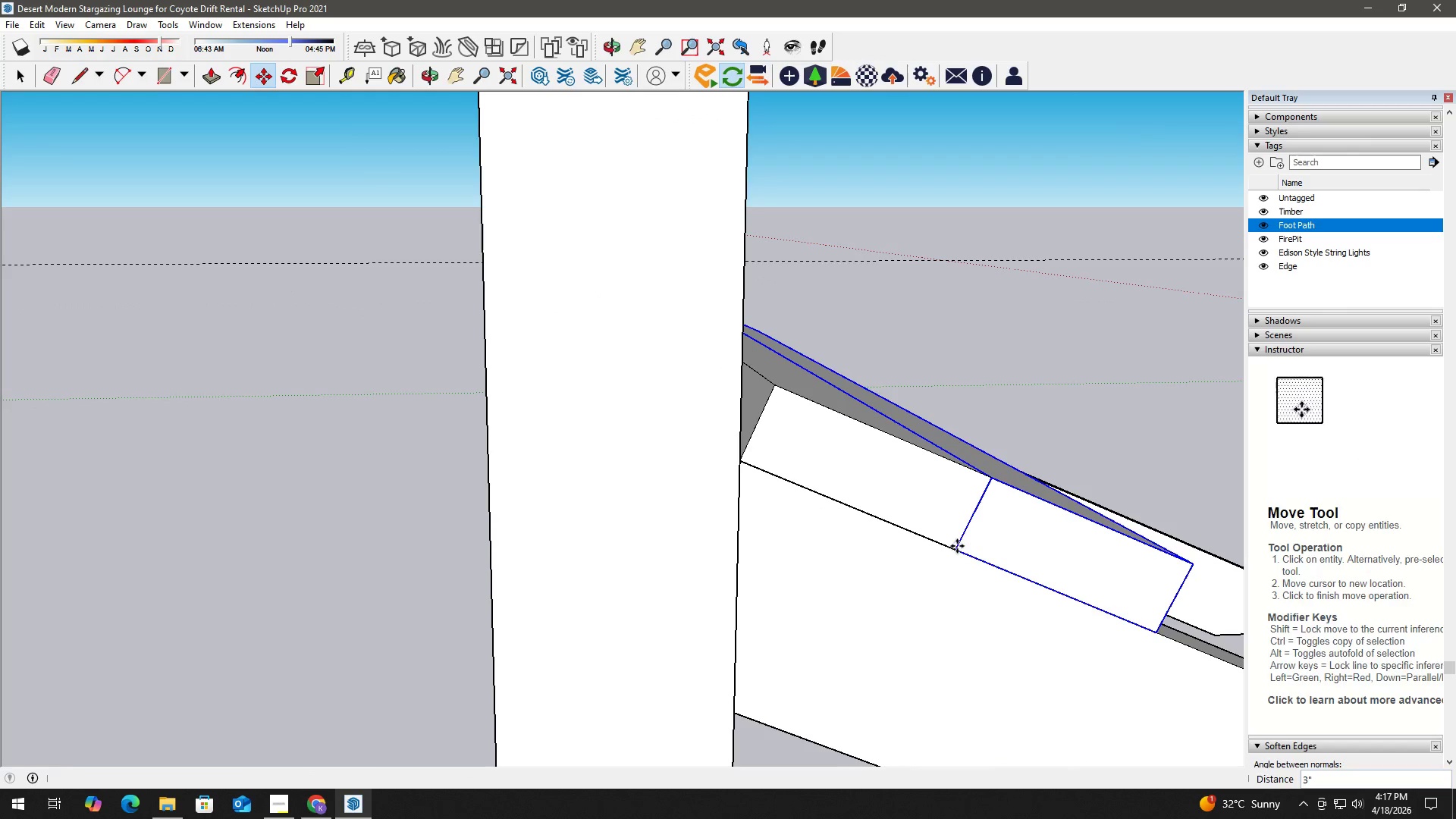 
key(Space)
 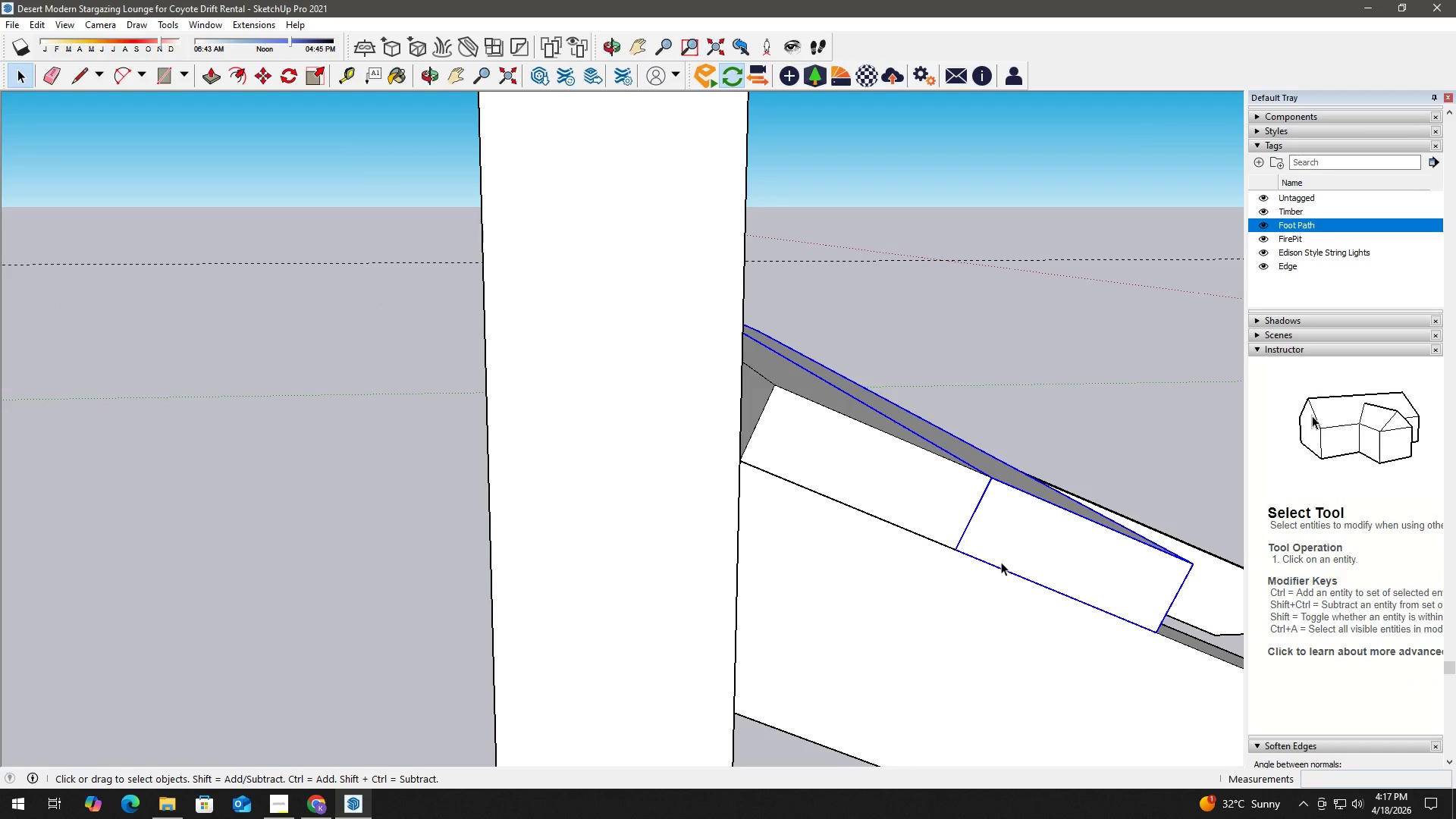 
key(H)
 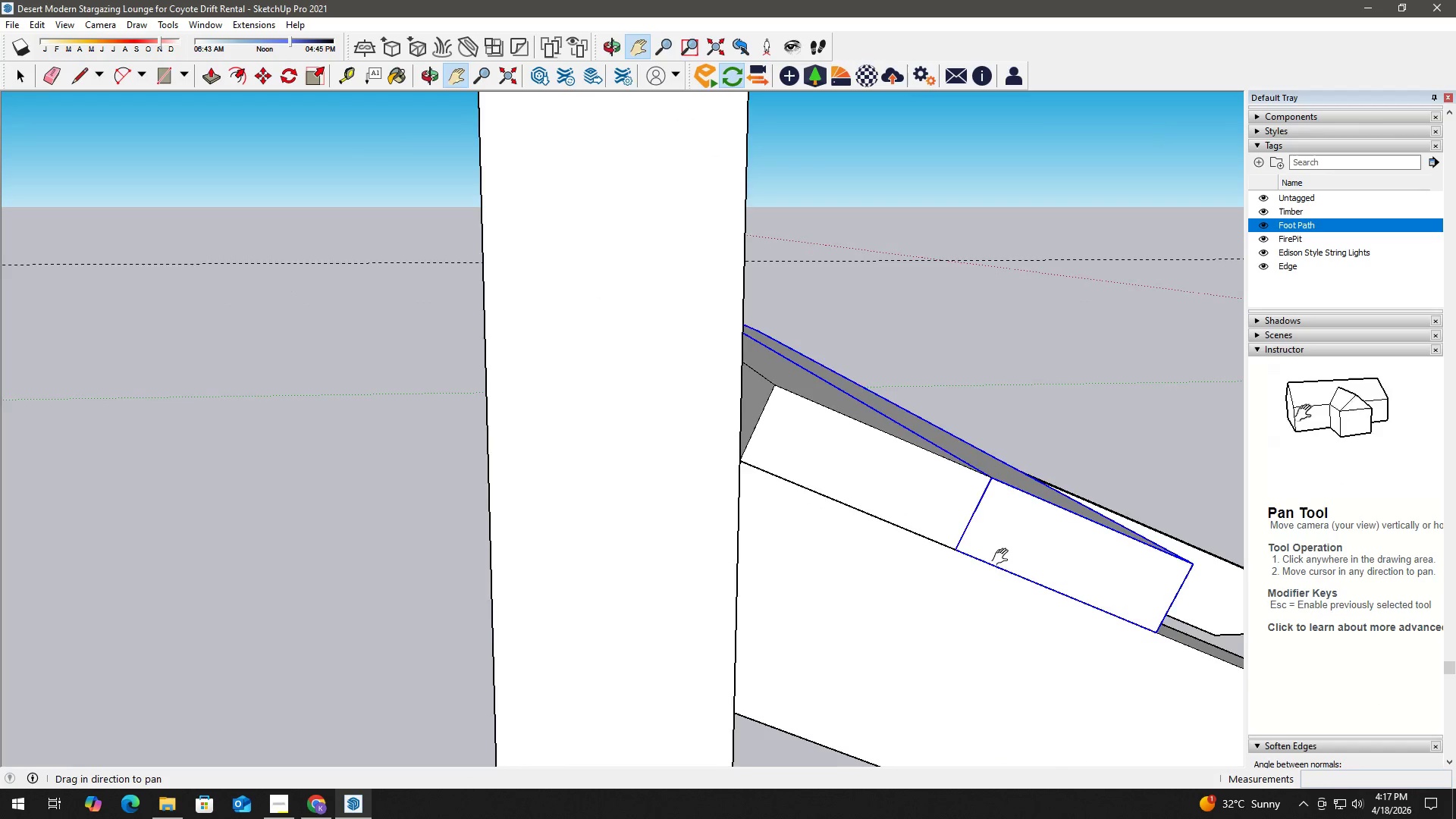 
left_click_drag(start_coordinate=[1001, 555], to_coordinate=[752, 460])
 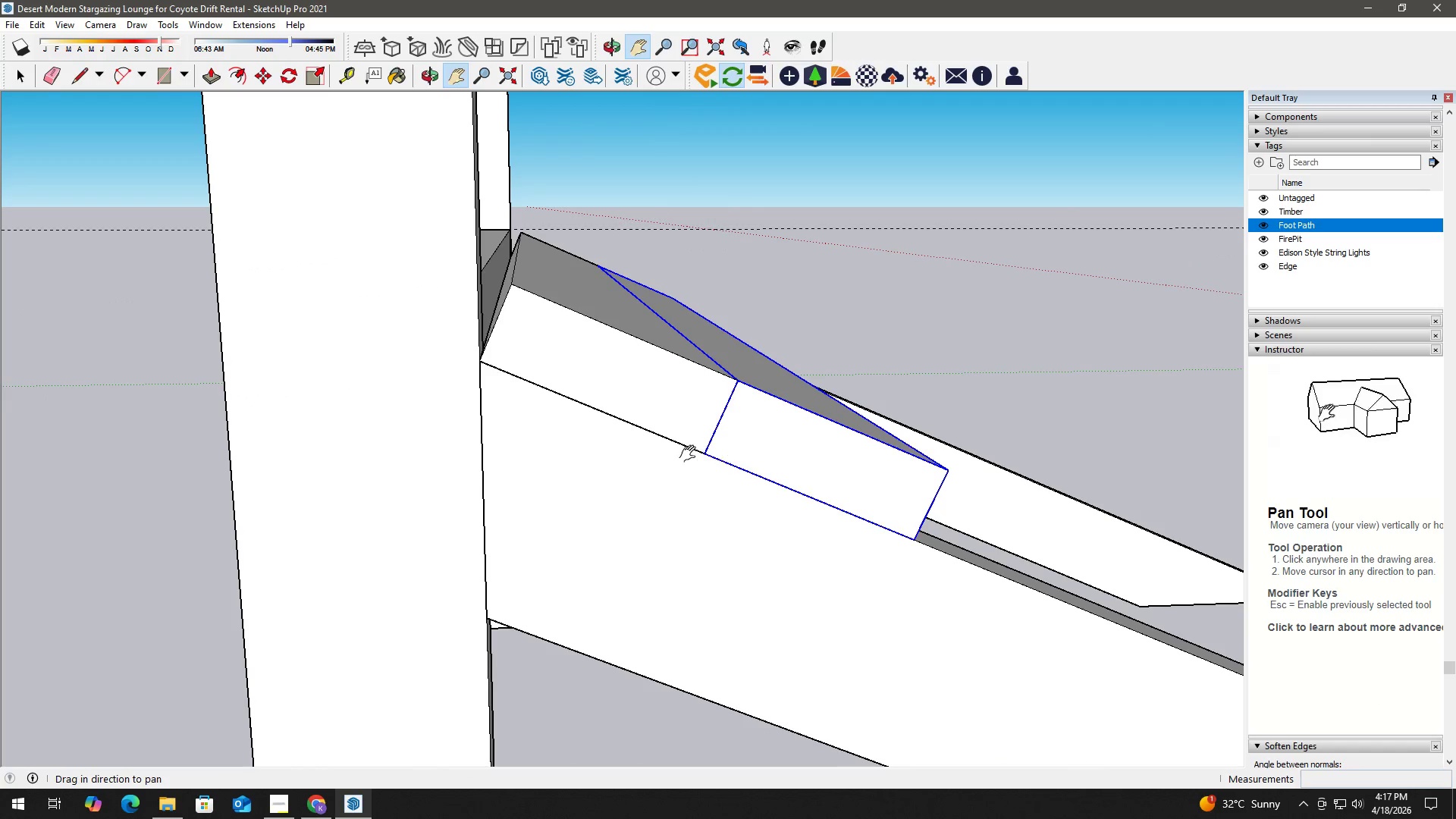 
key(Space)
 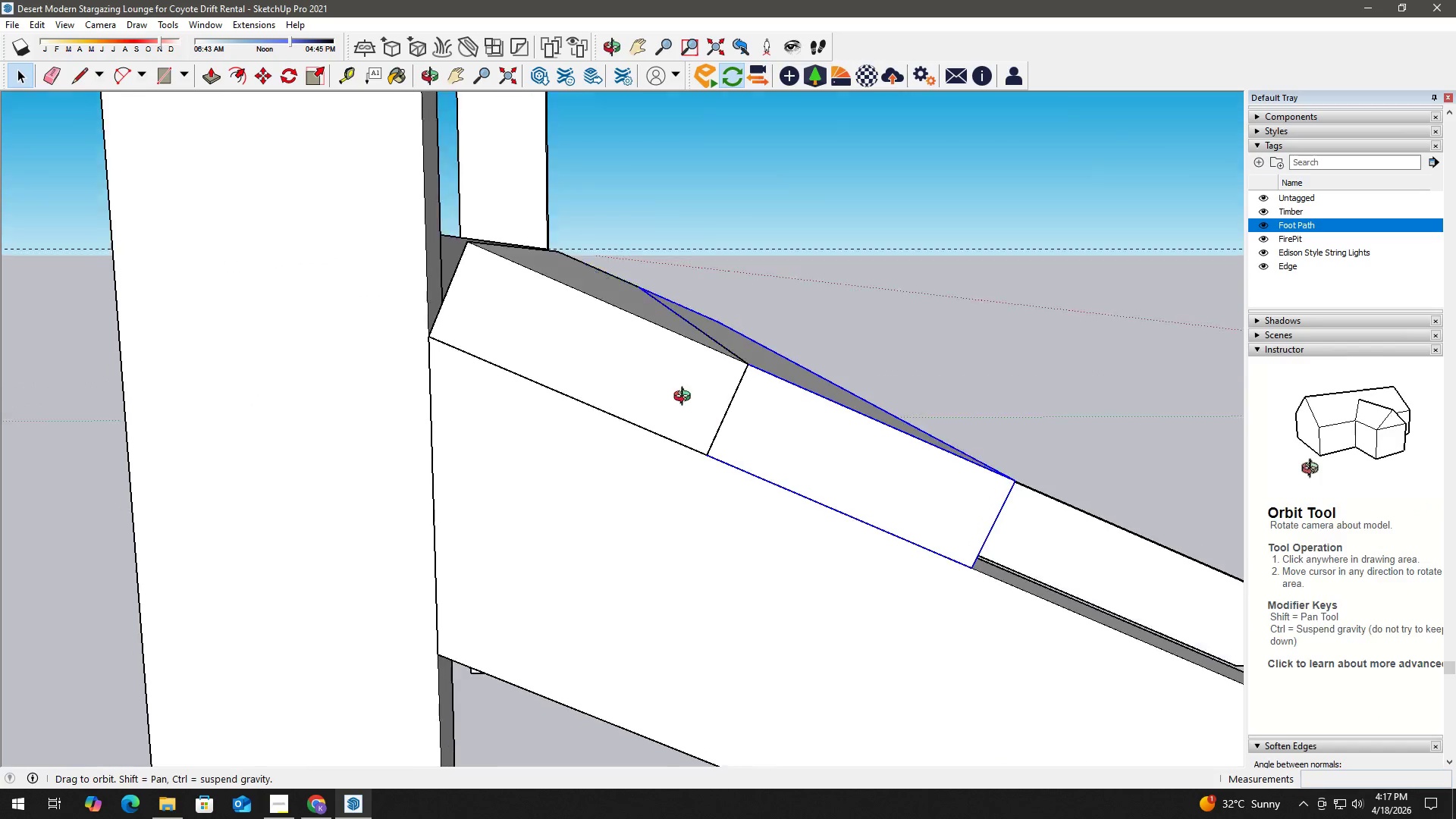 
scroll: coordinate [693, 448], scroll_direction: up, amount: 2.0
 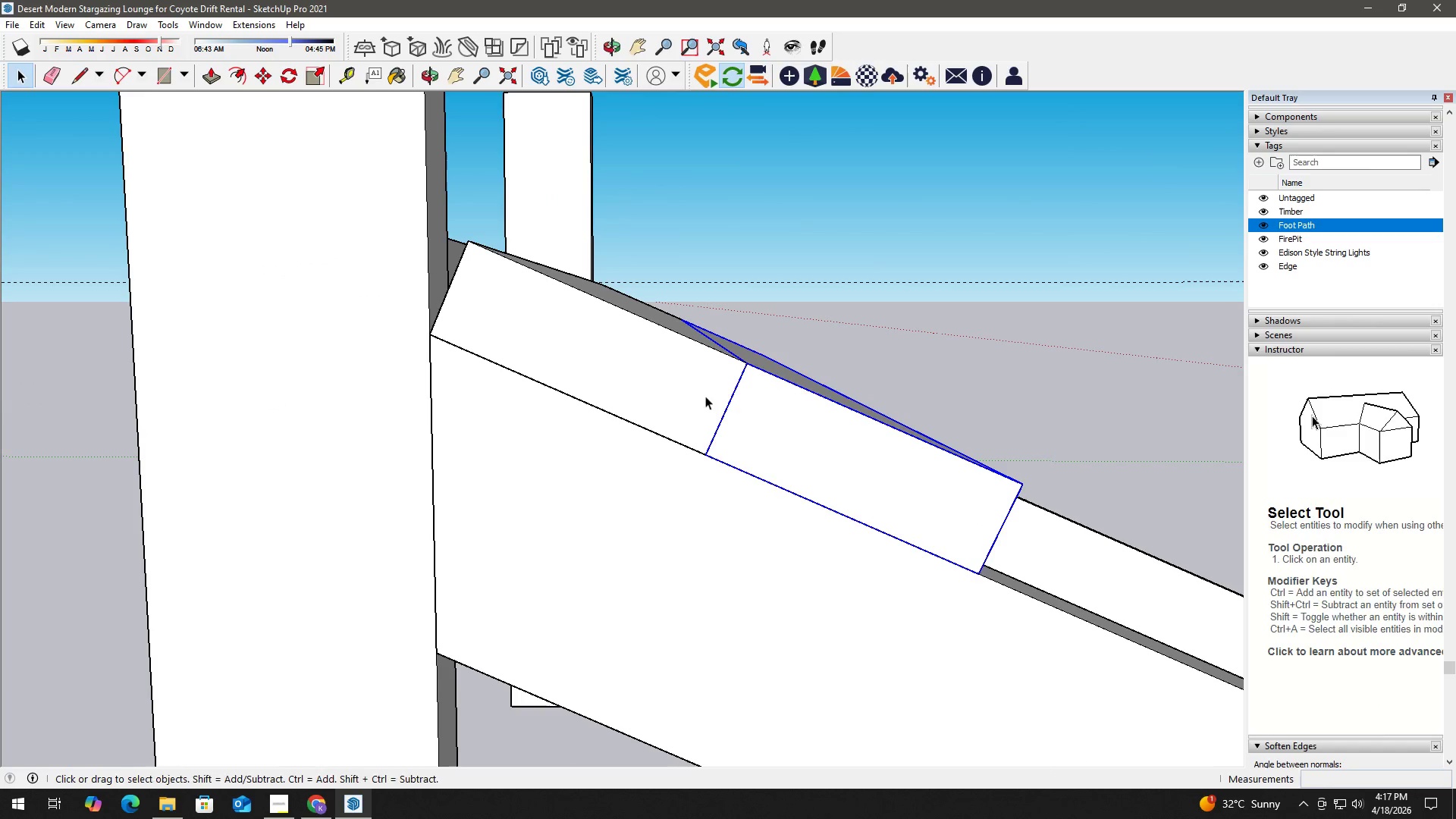 
key(T)
 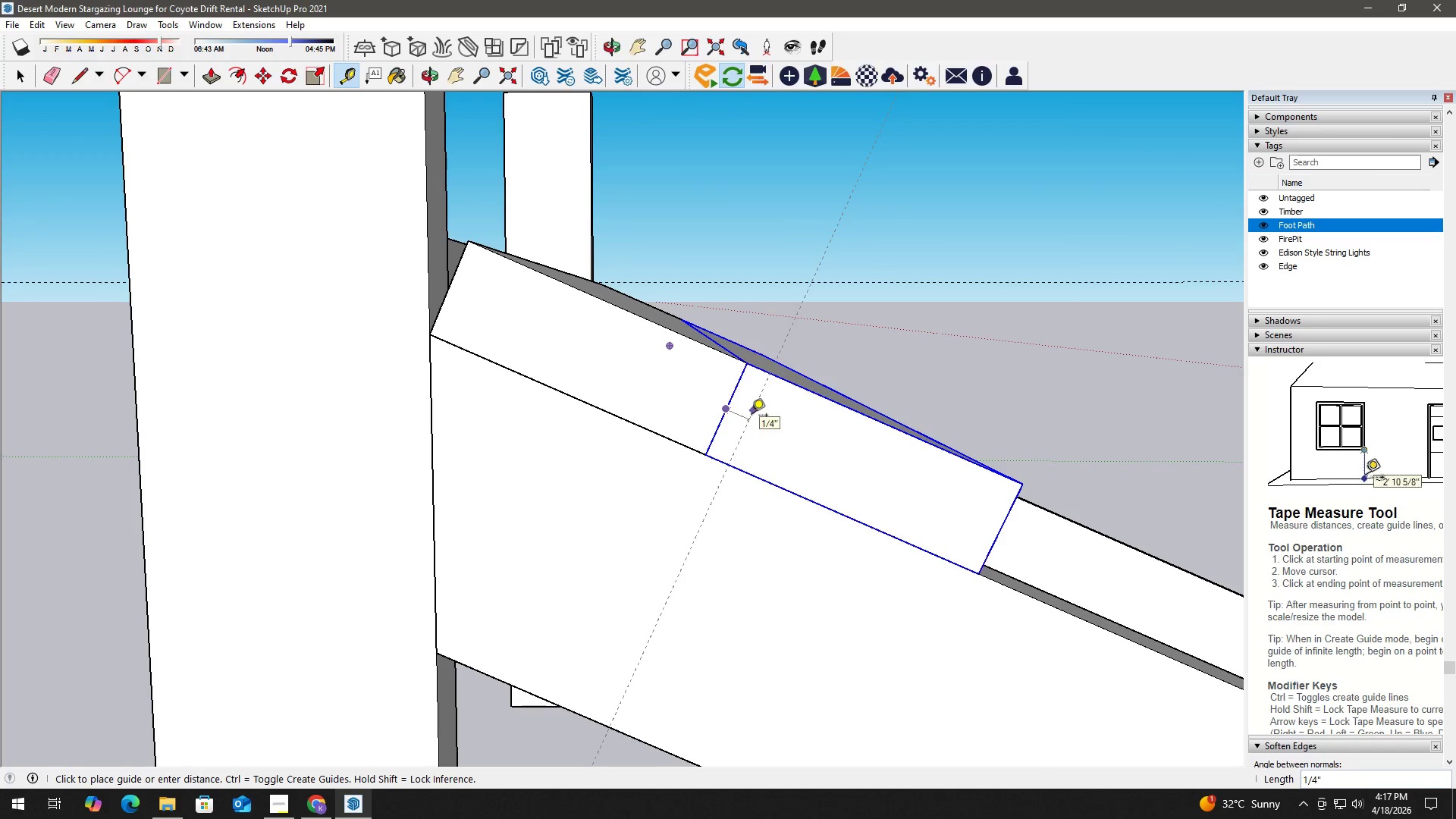 
left_click([752, 416])
 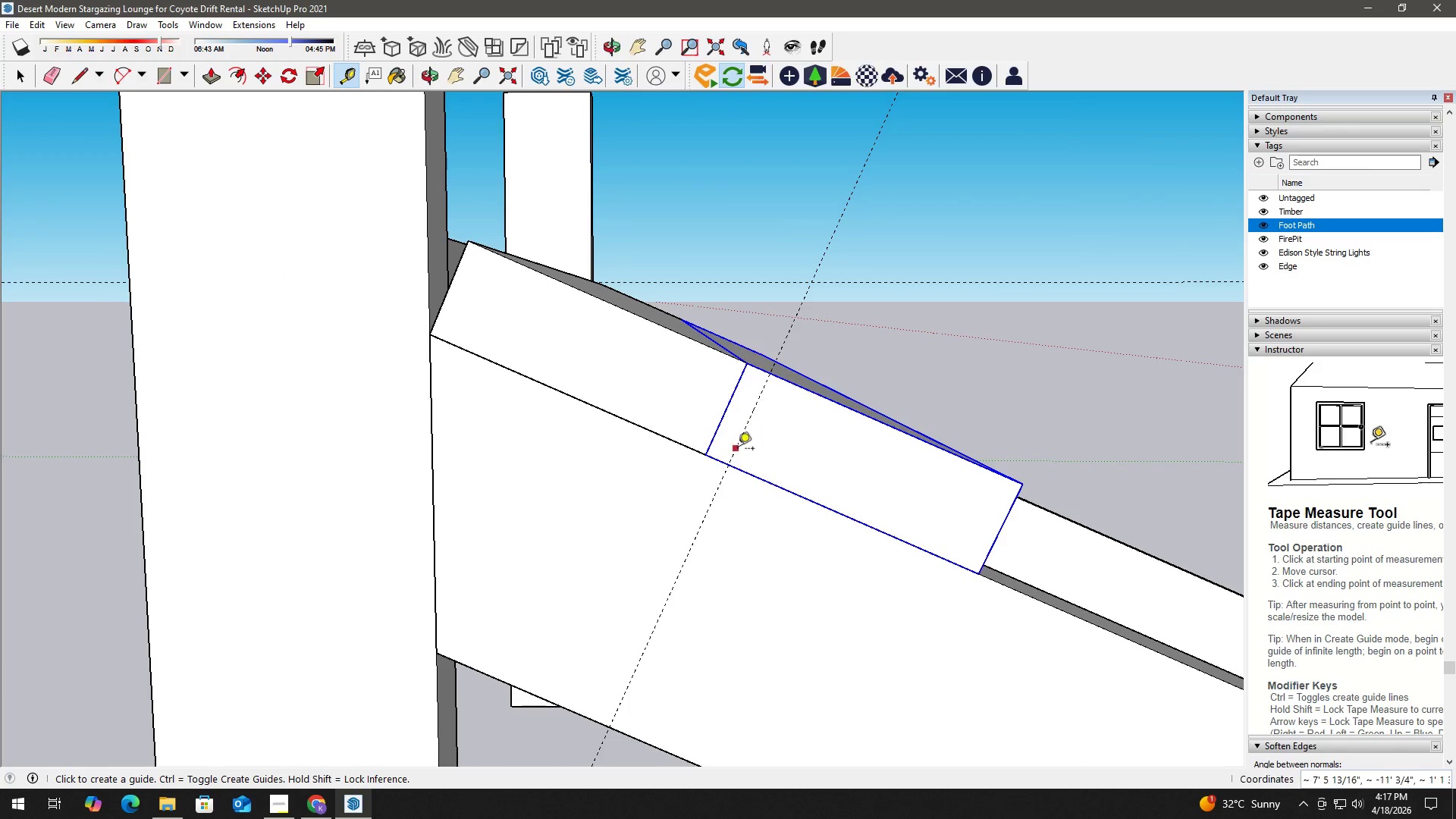 
key(Space)
 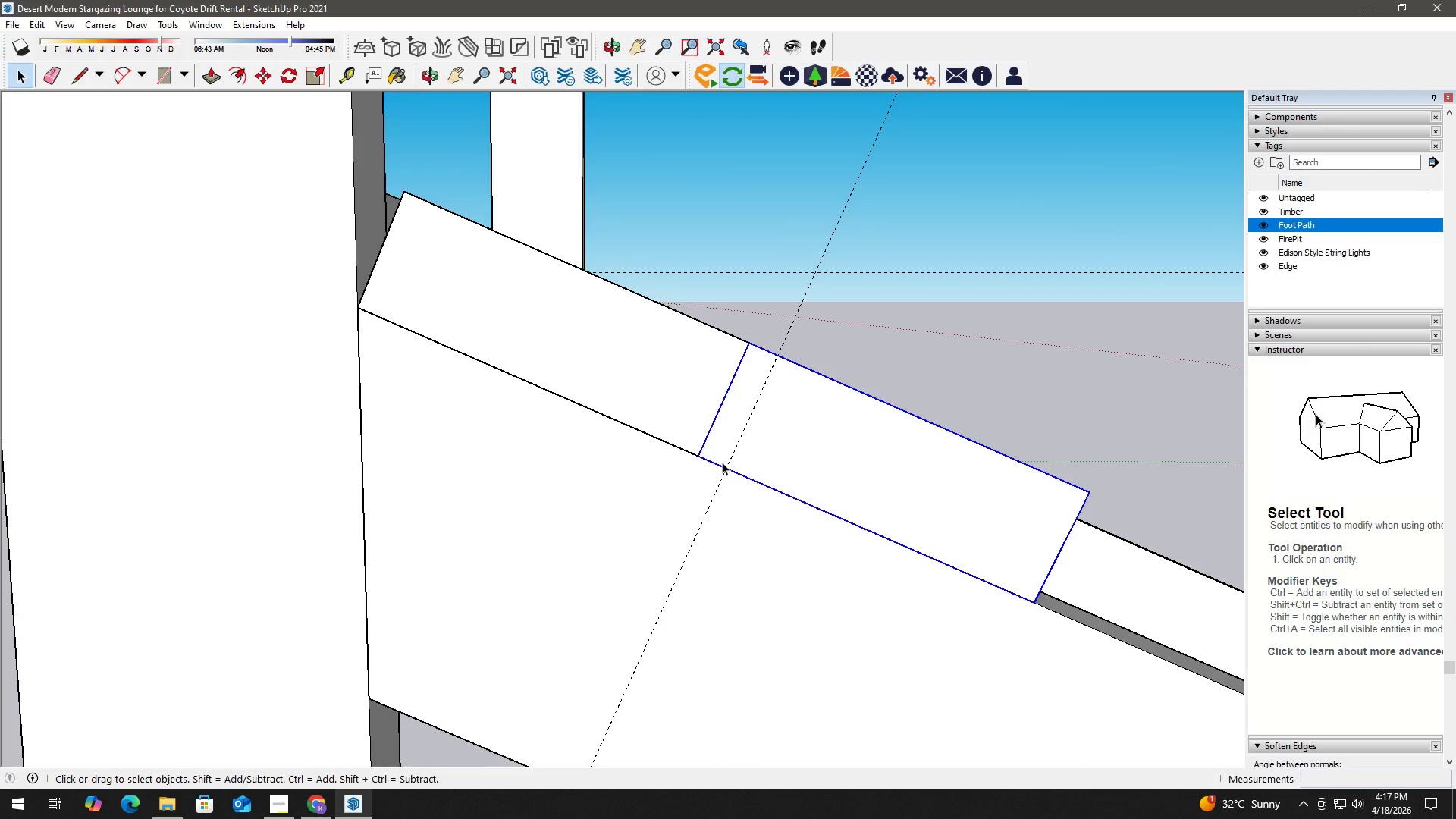 
scroll: coordinate [738, 450], scroll_direction: up, amount: 2.0
 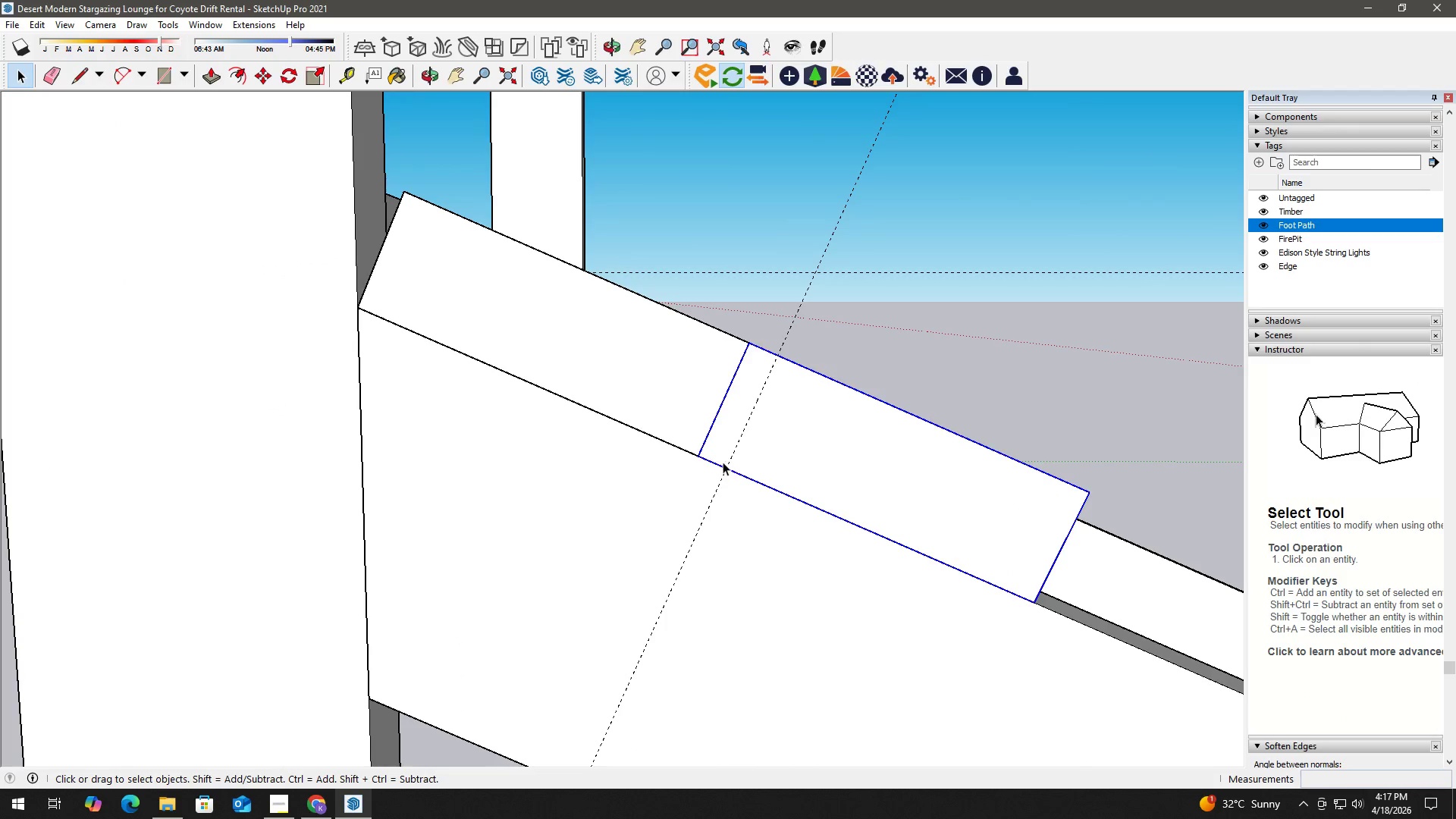 
key(M)
 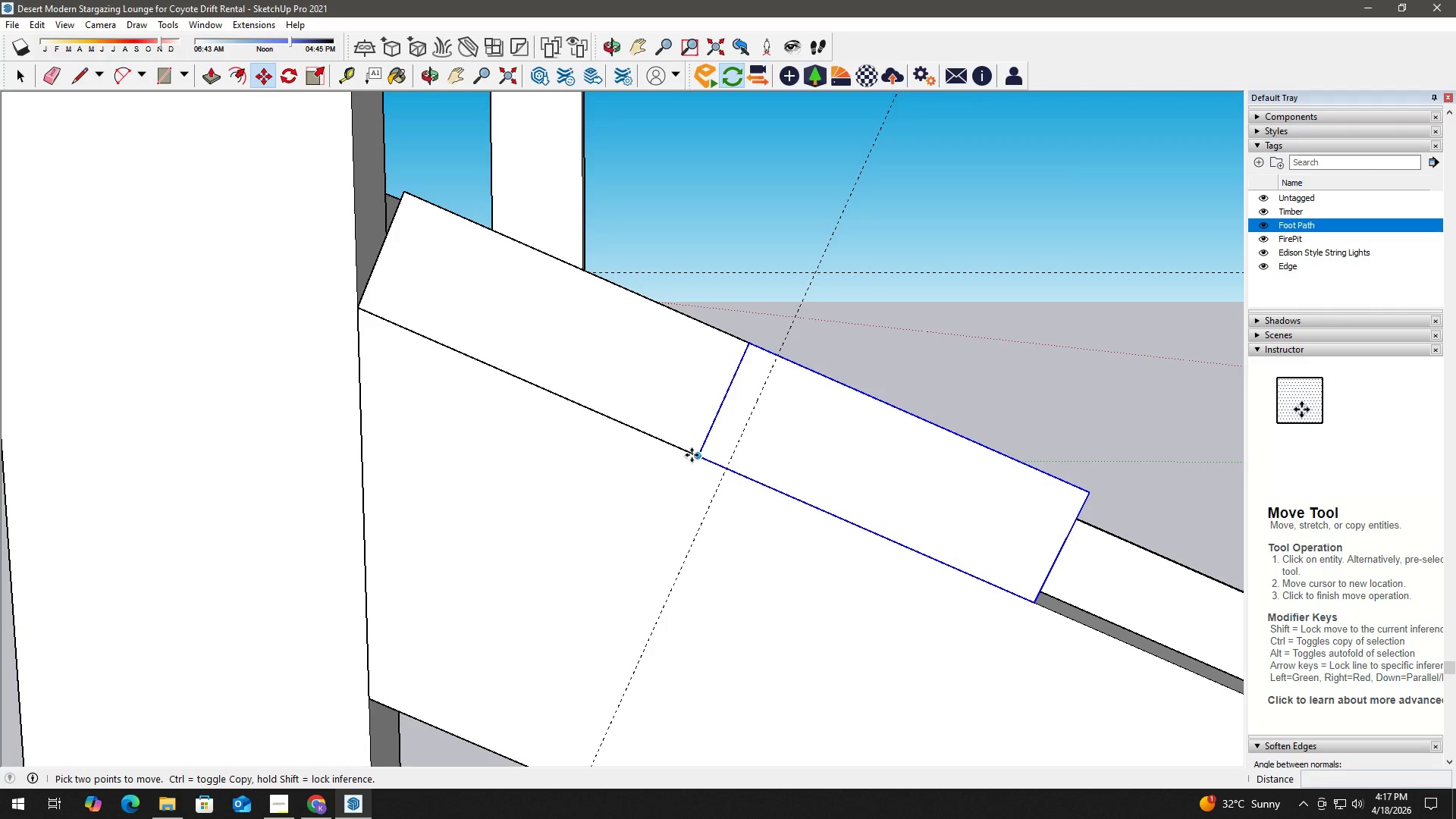 
left_click_drag(start_coordinate=[692, 455], to_coordinate=[698, 456])
 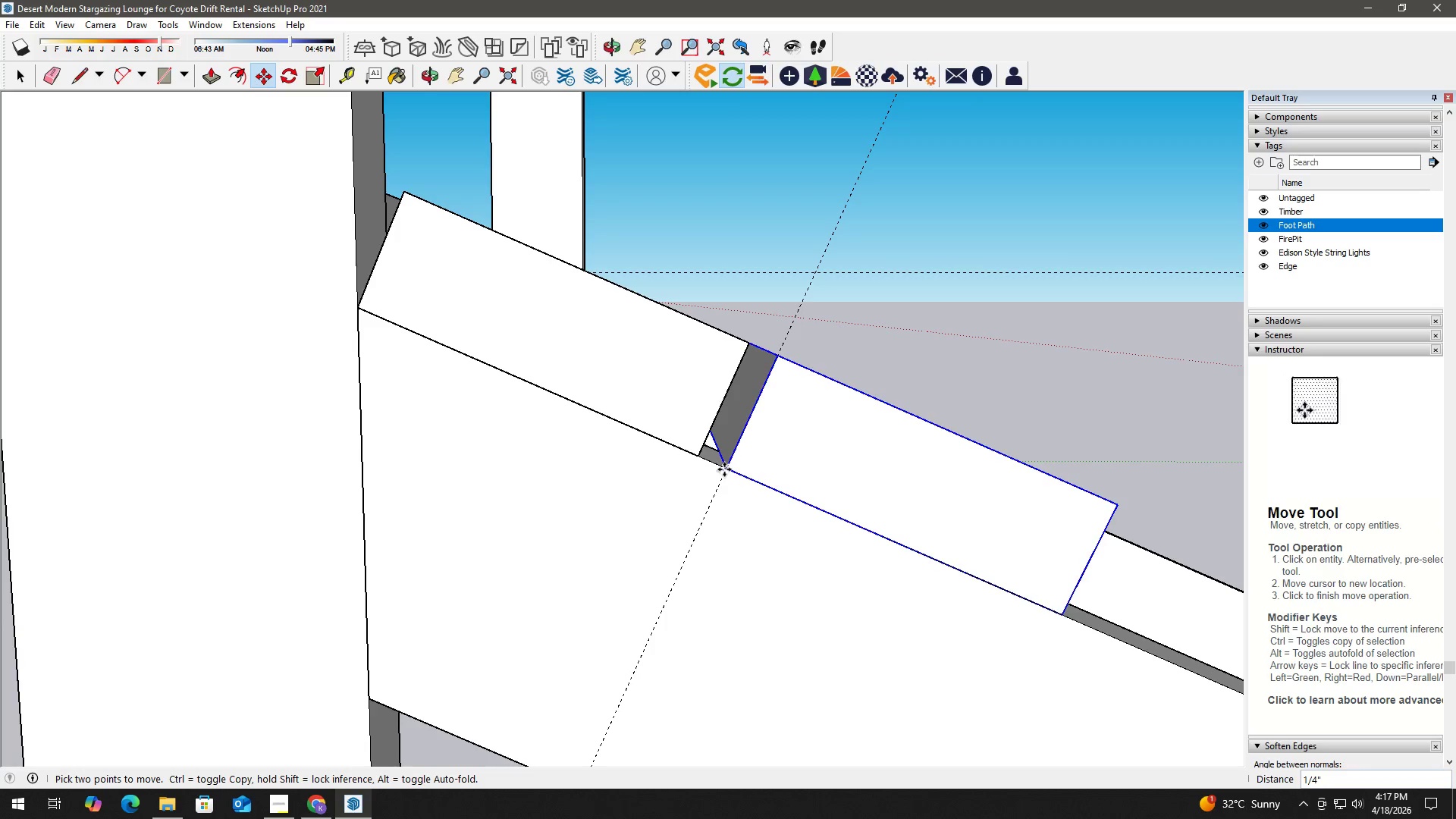 
left_click([724, 469])
 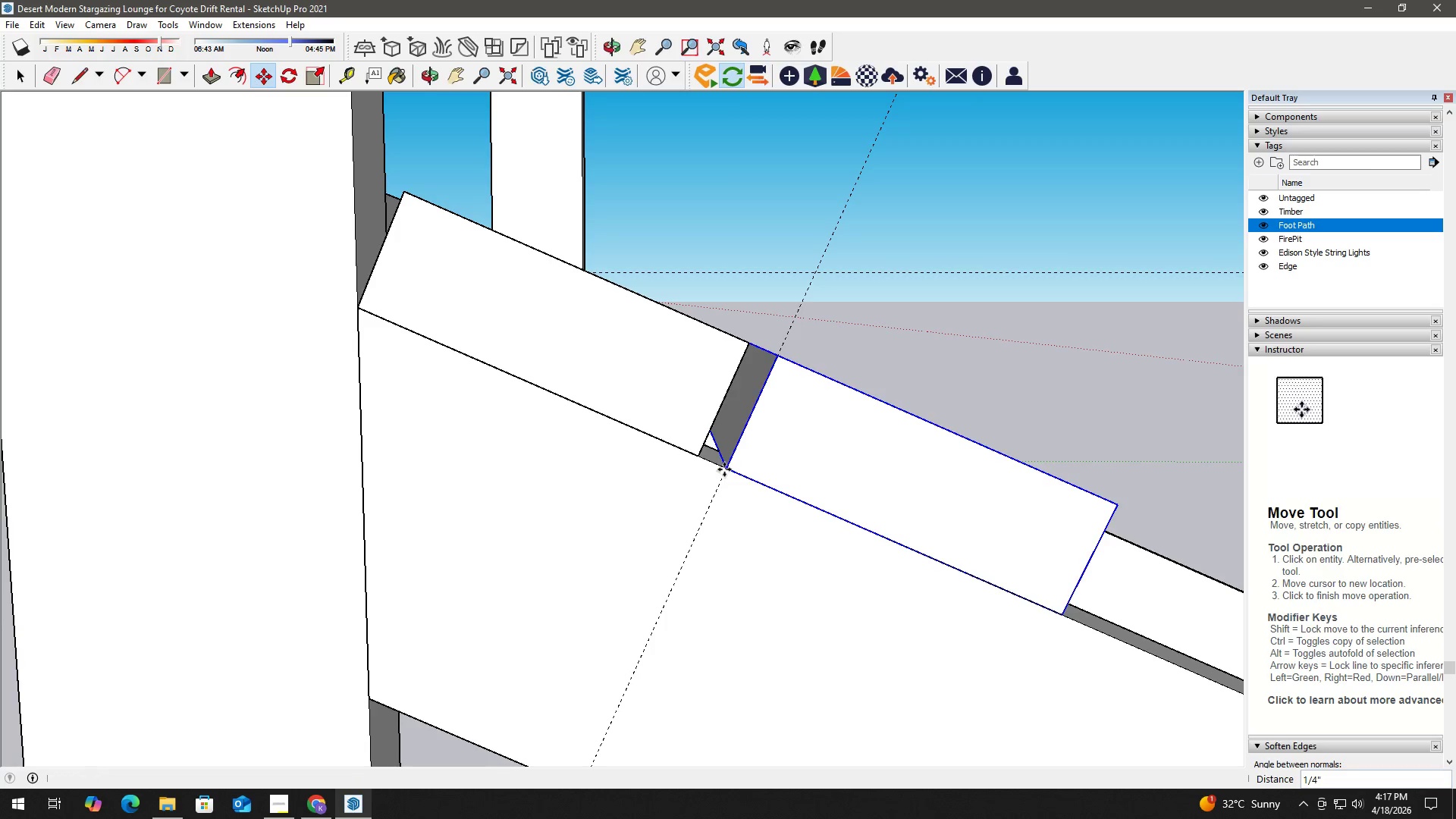 
key(Space)
 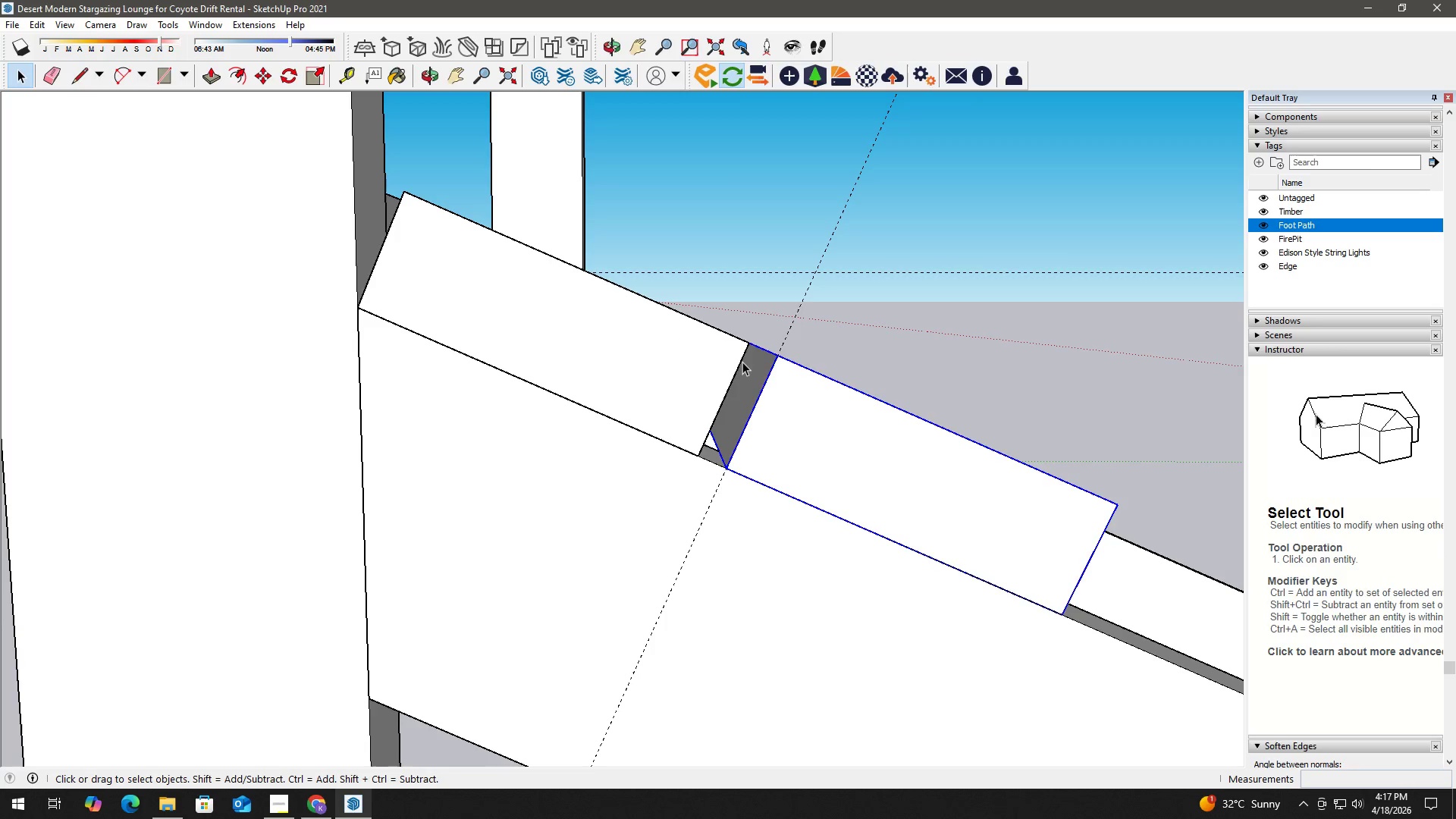 
key(M)
 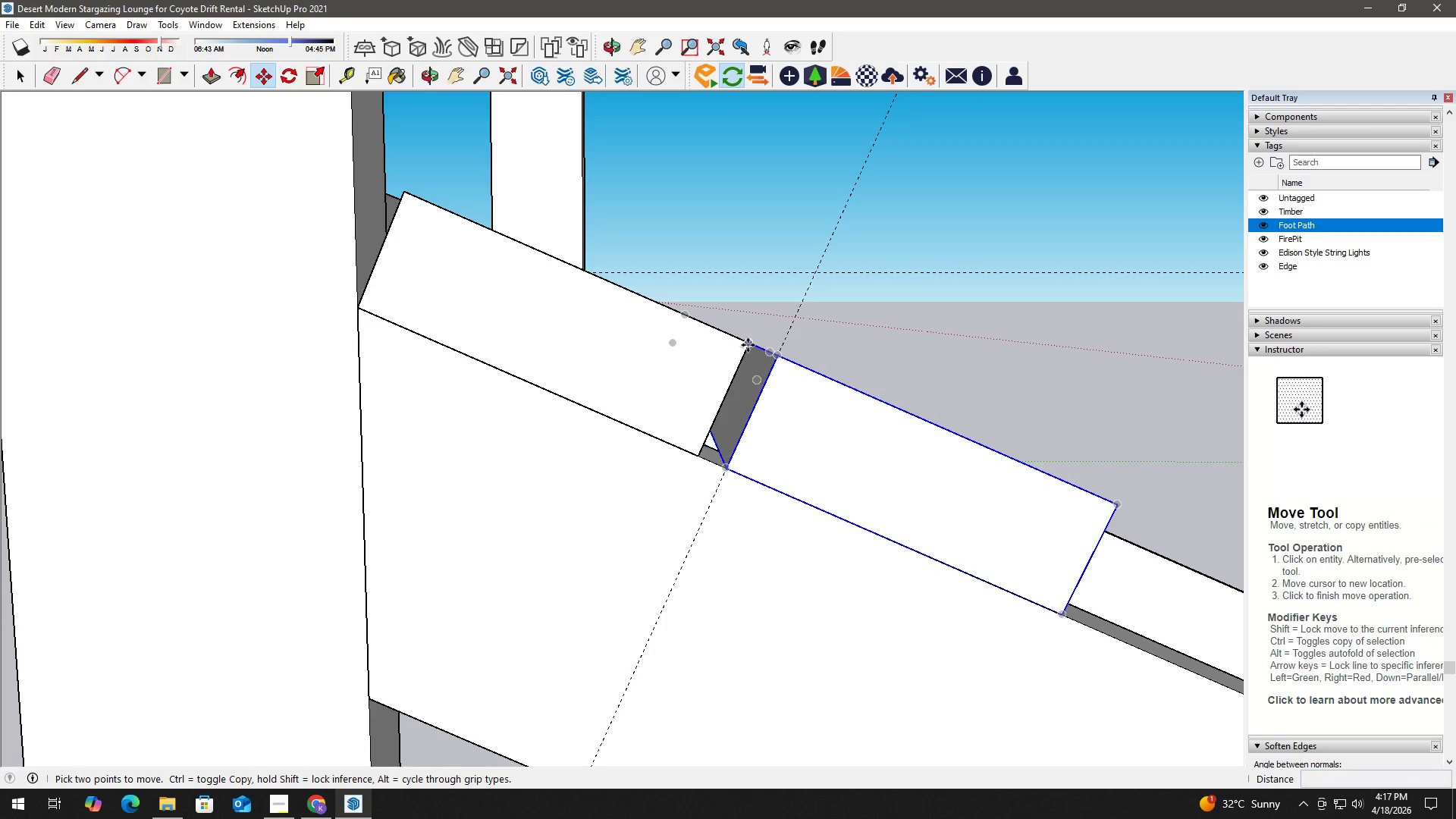 
left_click([748, 343])
 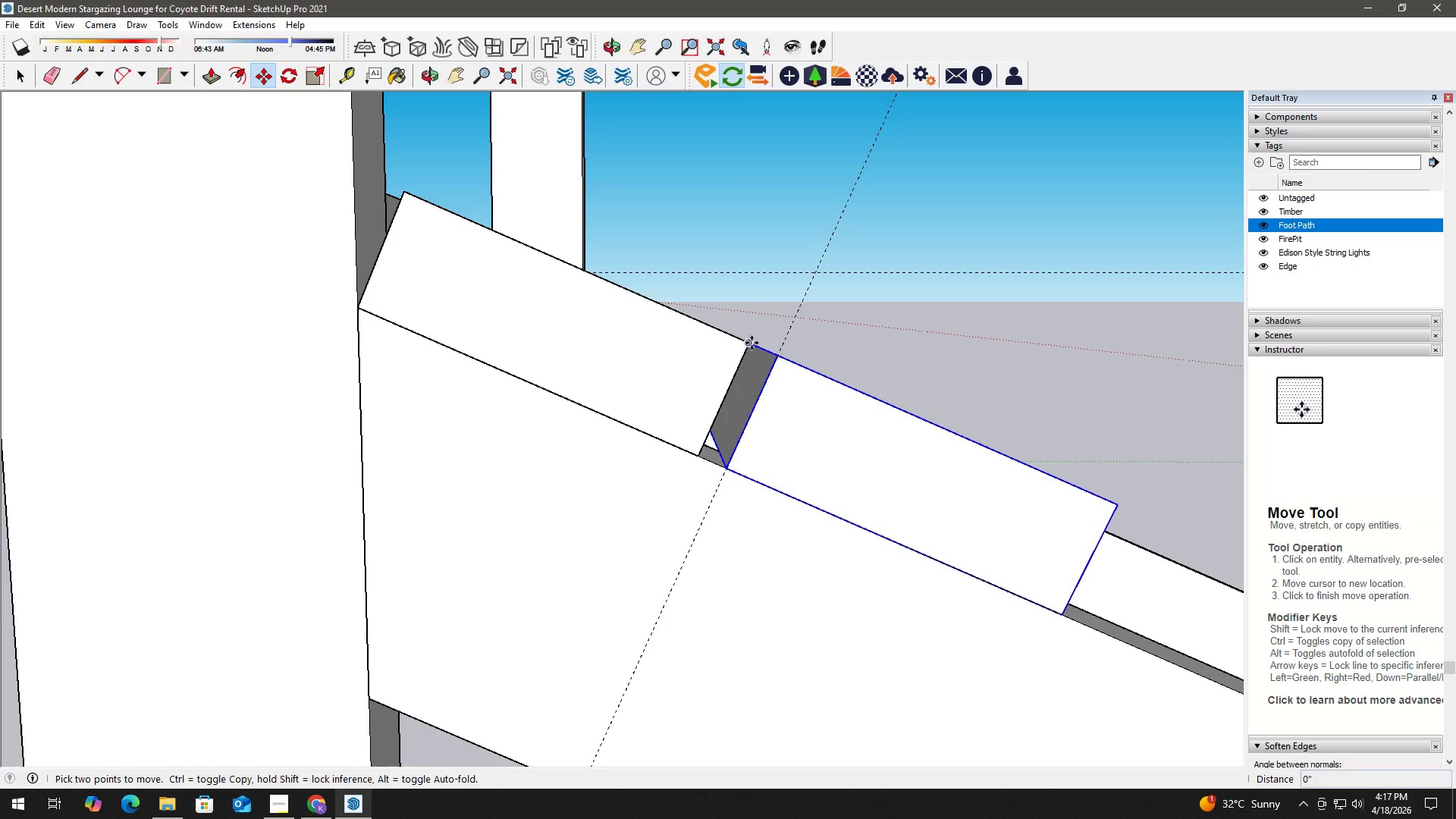 
key(Control+ControlLeft)
 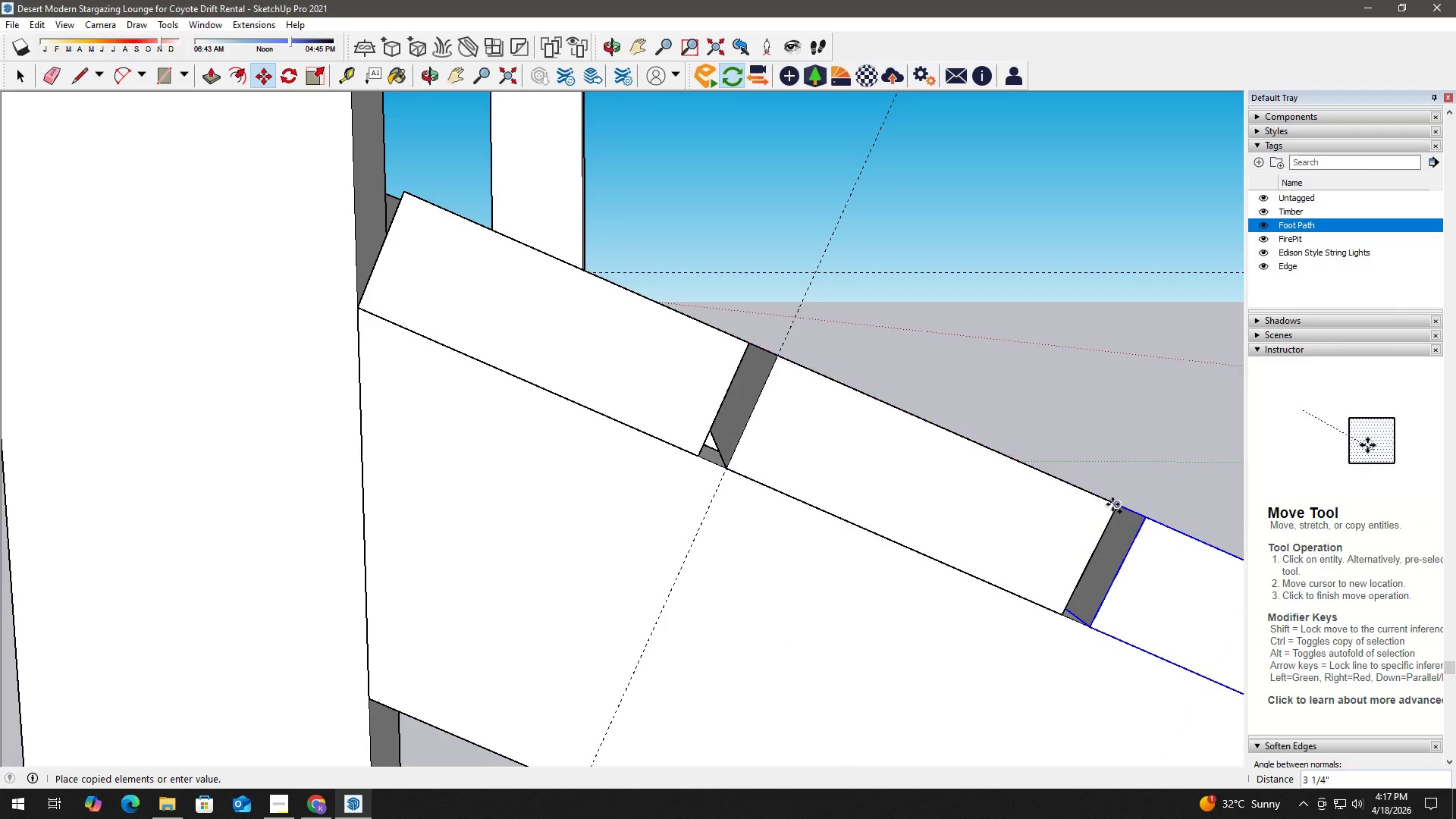 
left_click([1112, 505])
 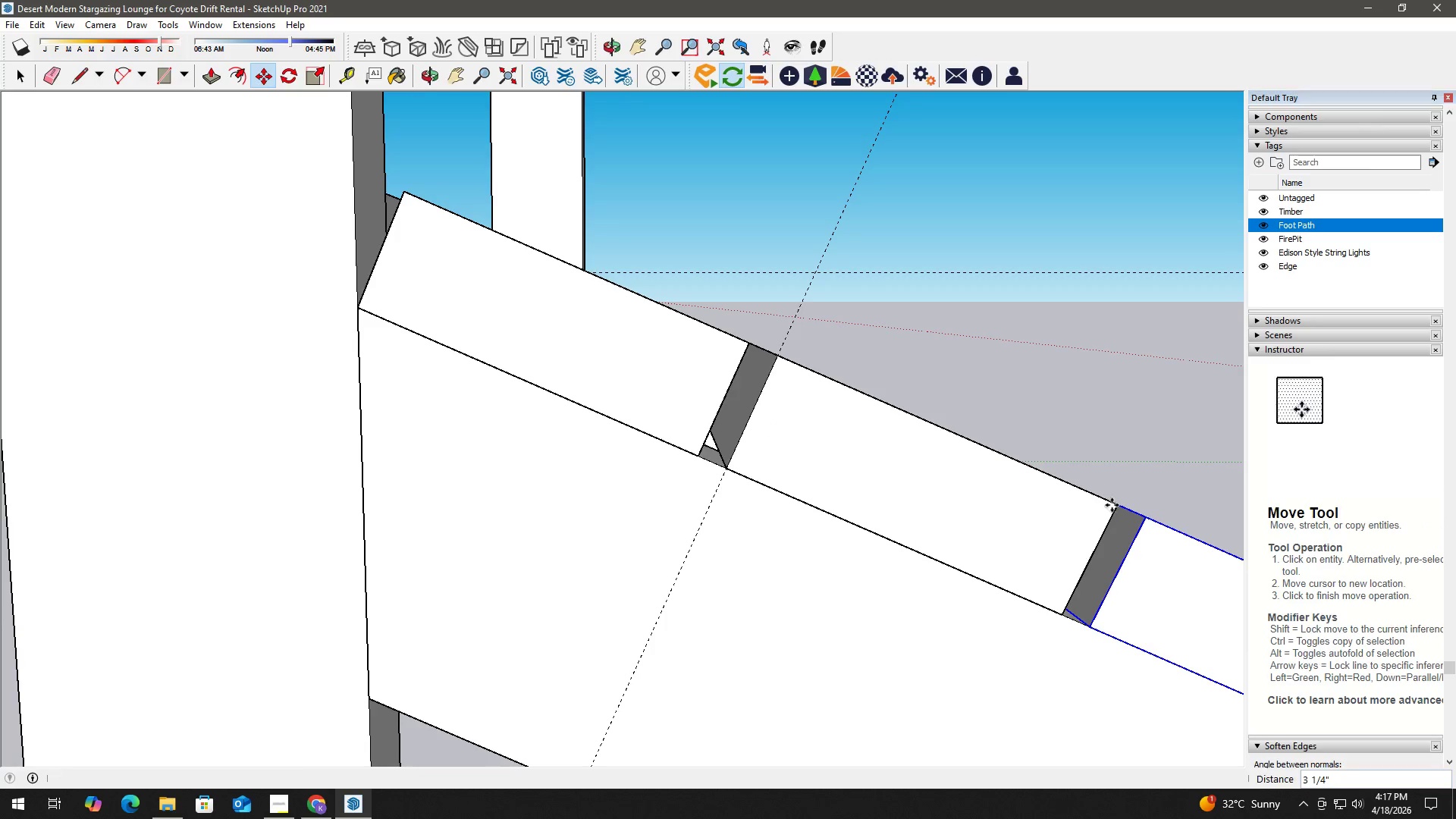 
key(Space)
 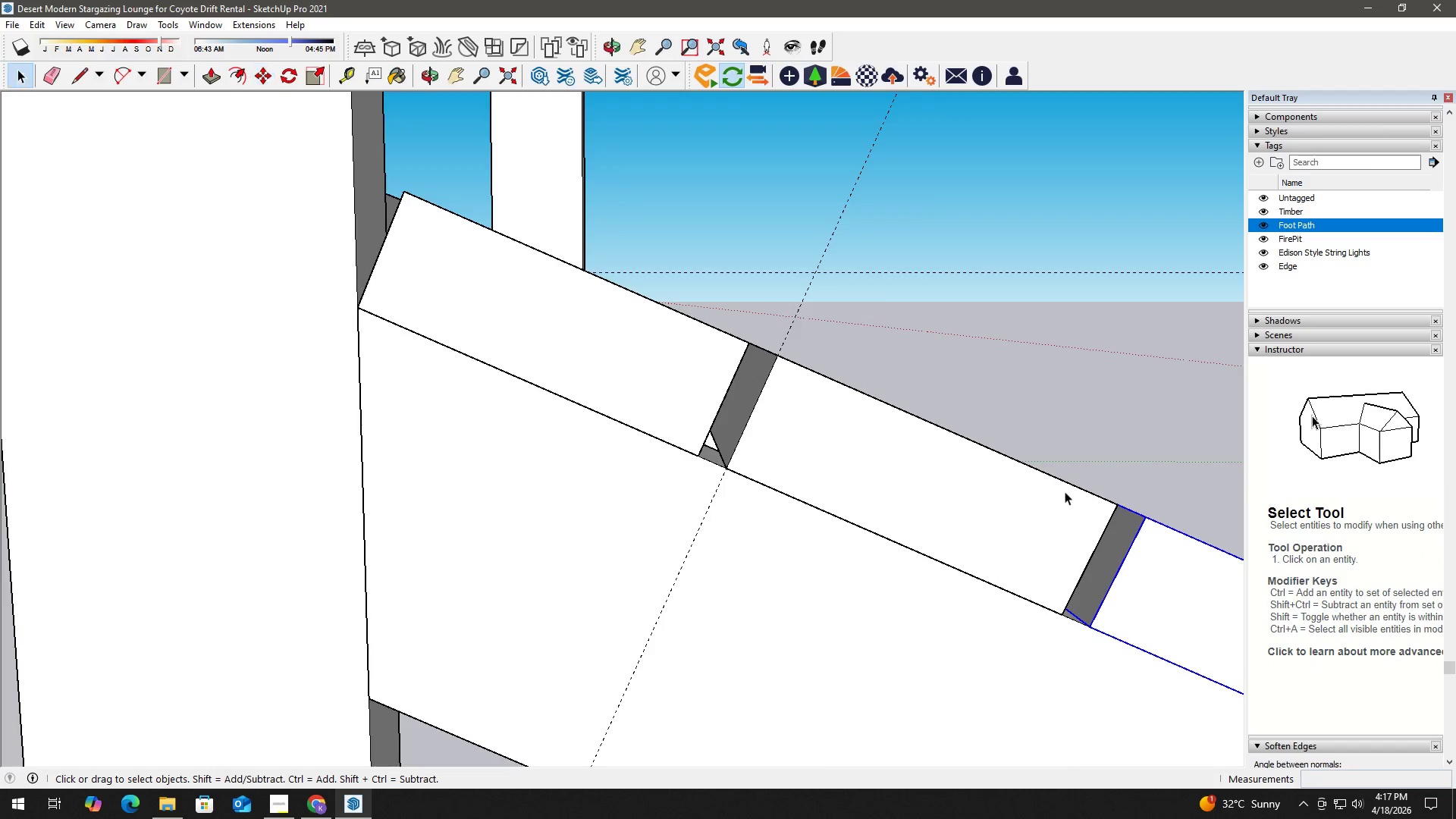 
key(H)
 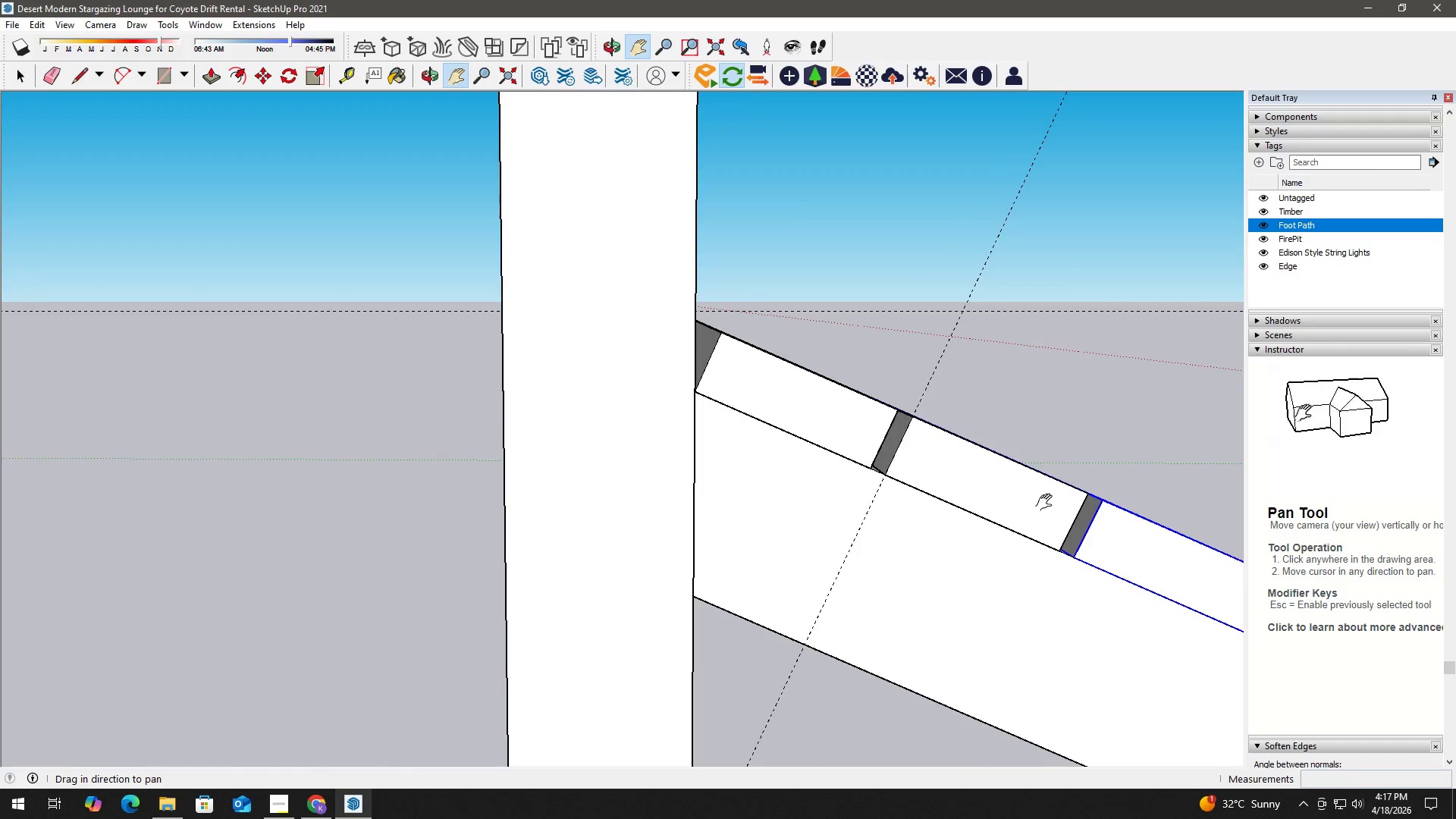 
left_click_drag(start_coordinate=[1050, 506], to_coordinate=[609, 335])
 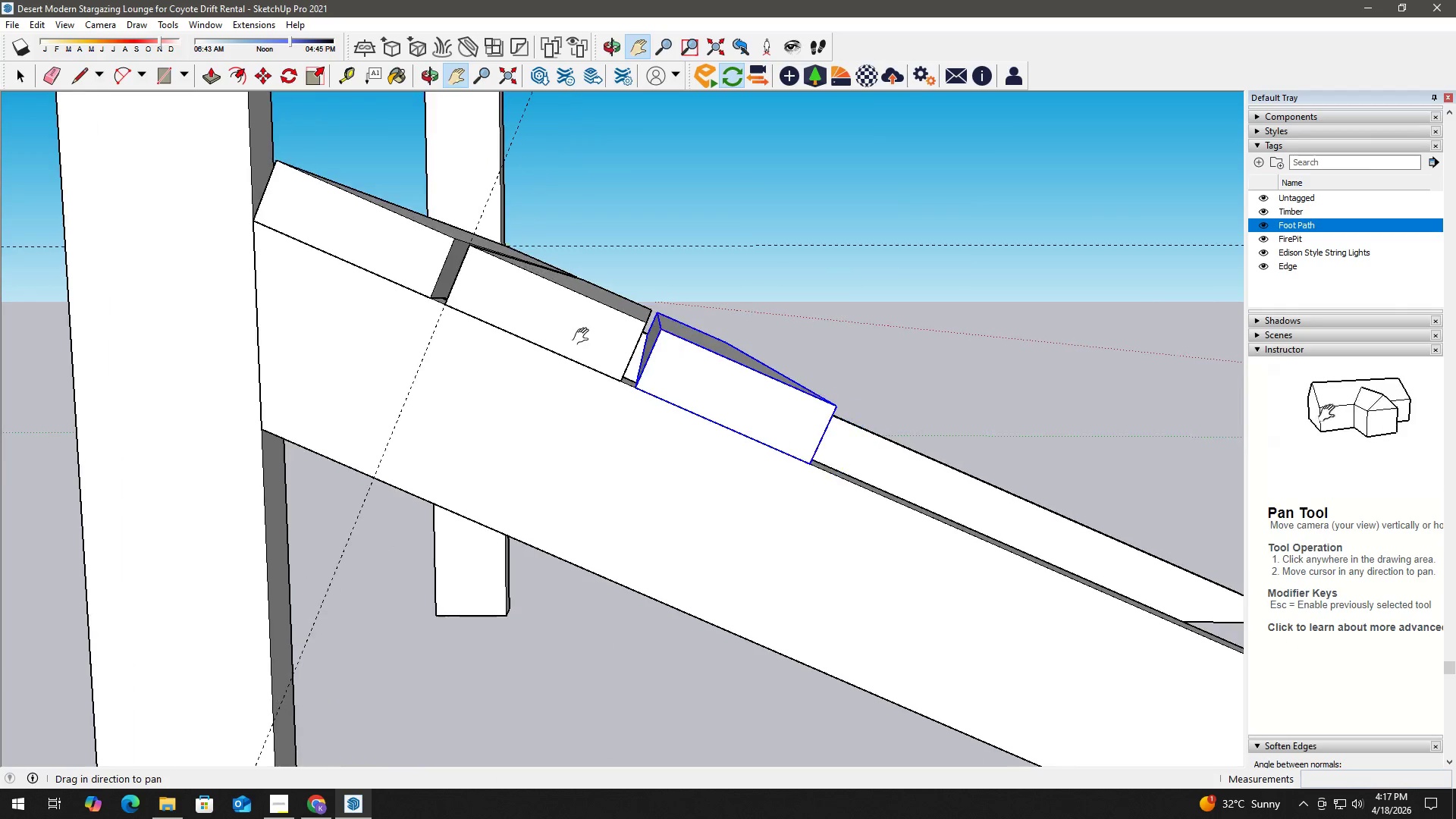 
scroll: coordinate [1052, 478], scroll_direction: down, amount: 8.0
 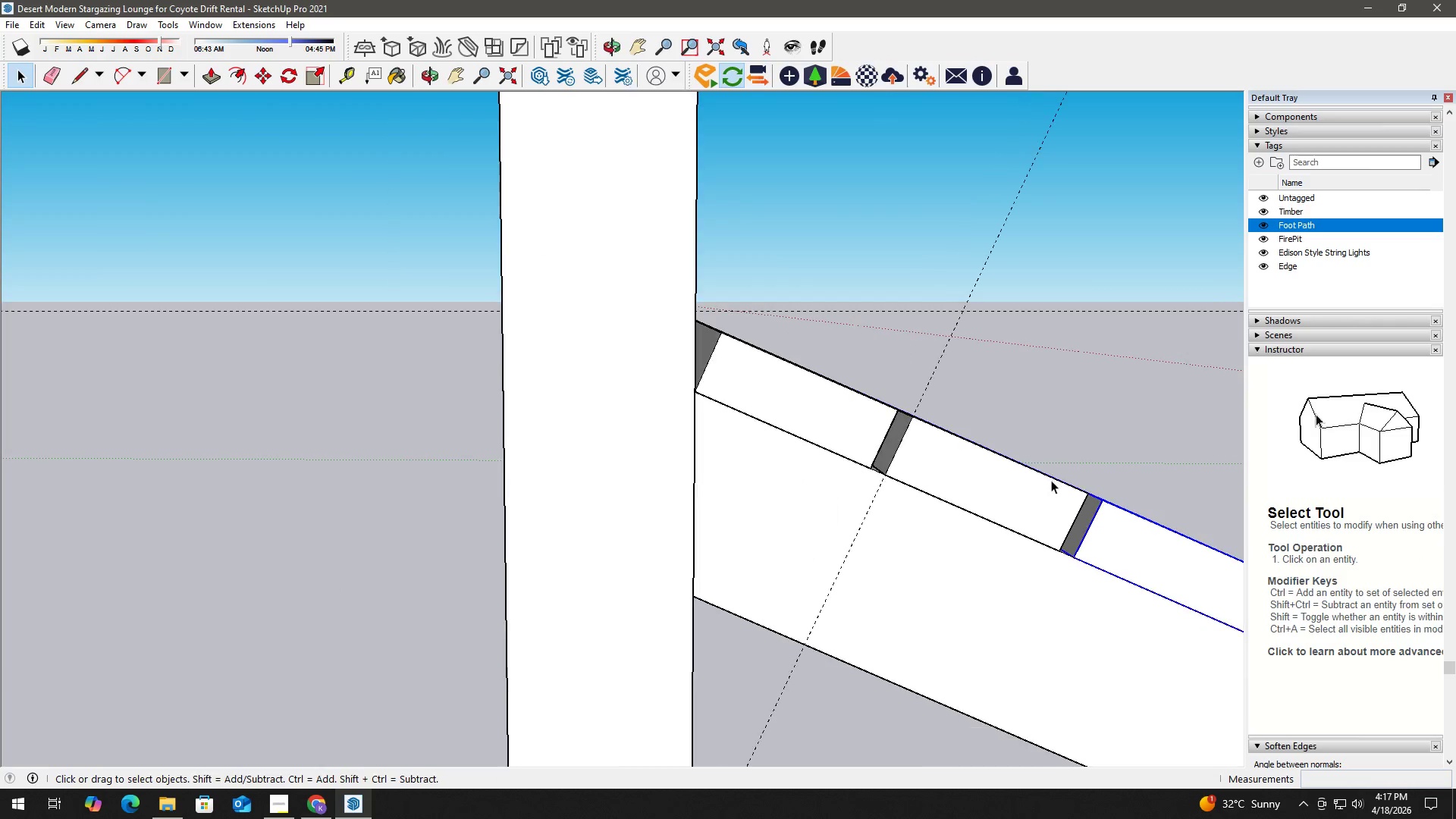 
key(Space)
 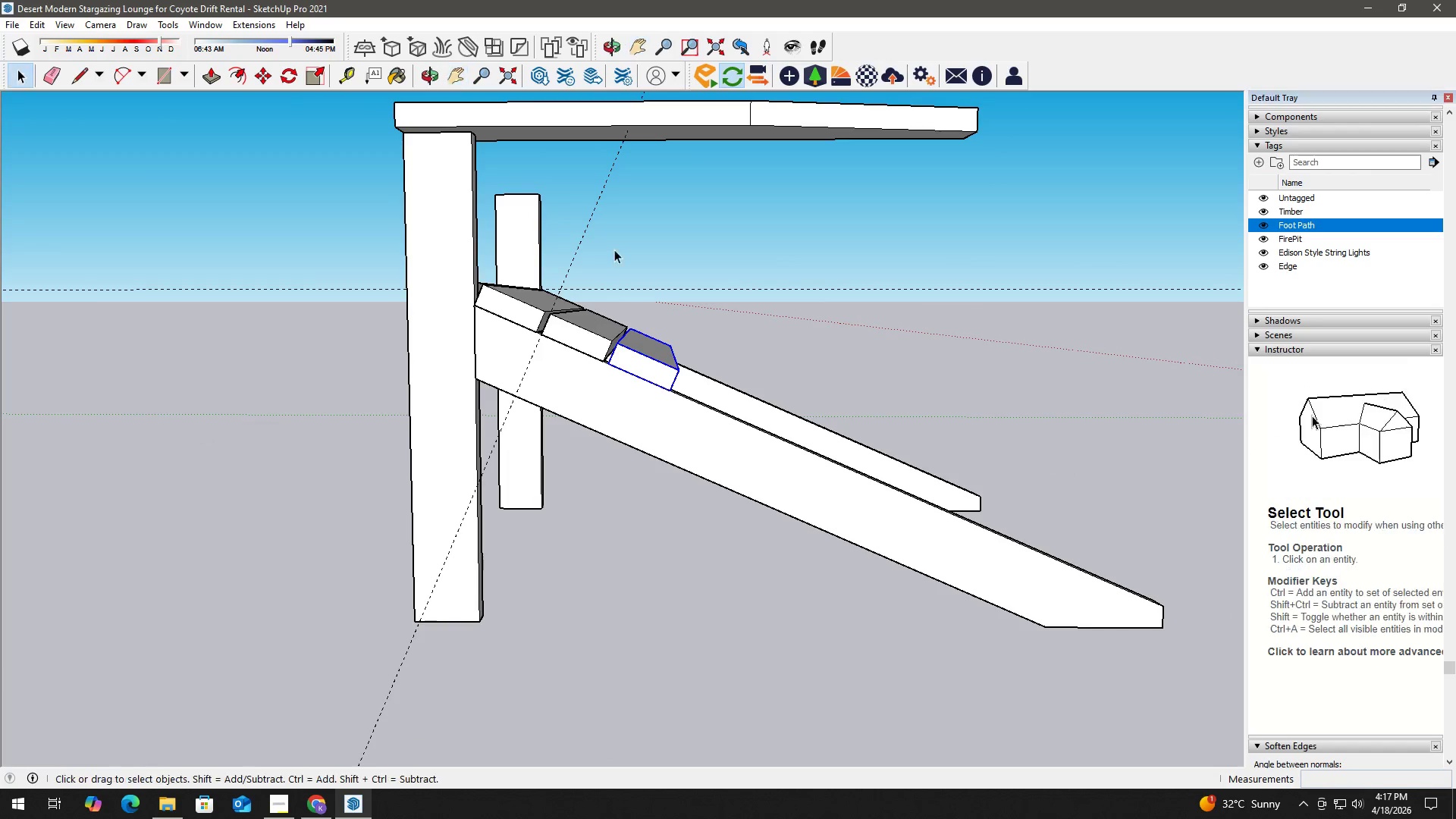 
key(E)
 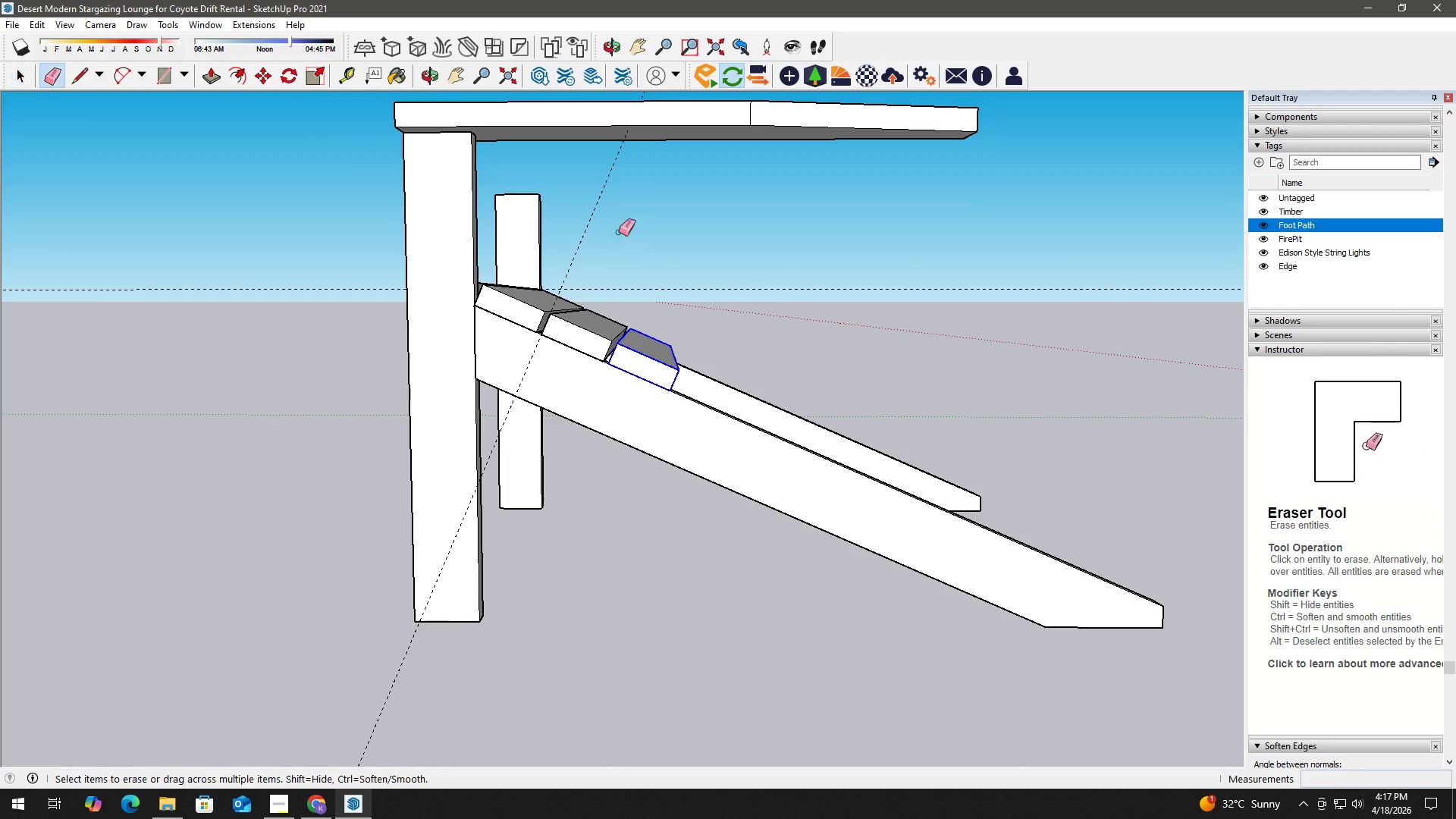 
left_click_drag(start_coordinate=[614, 230], to_coordinate=[582, 207])
 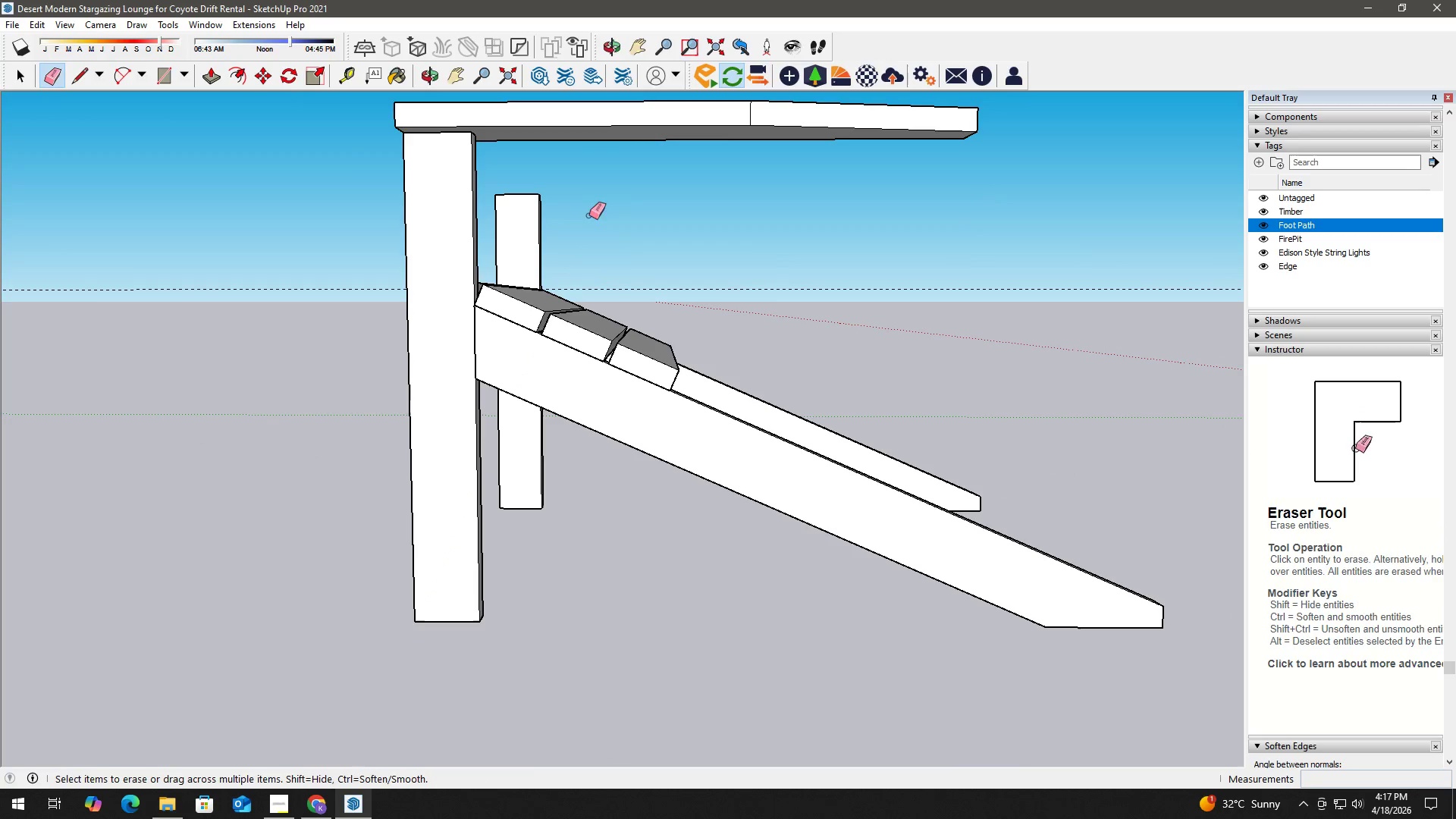 
scroll: coordinate [595, 352], scroll_direction: down, amount: 11.0
 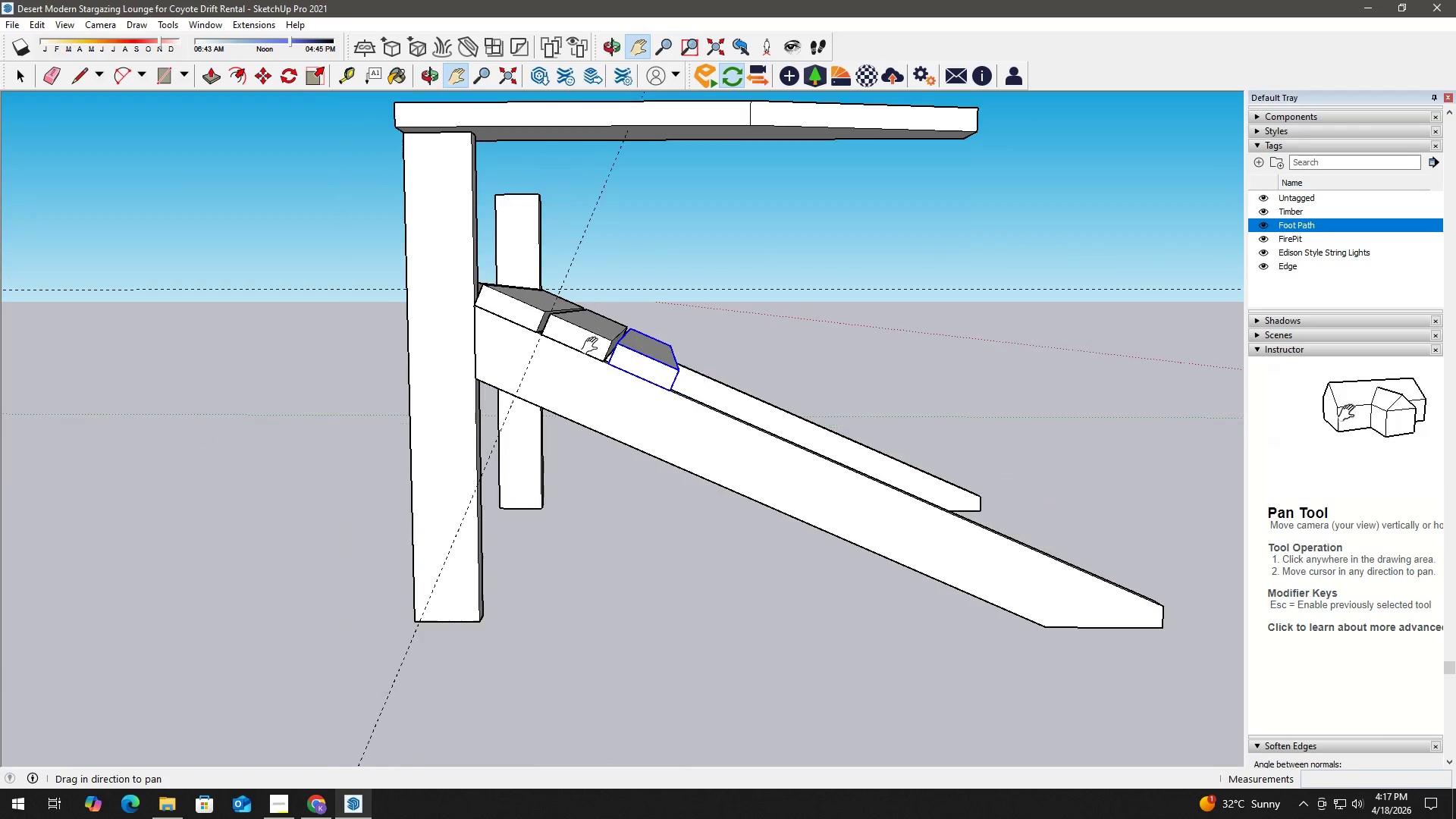 
key(Space)
 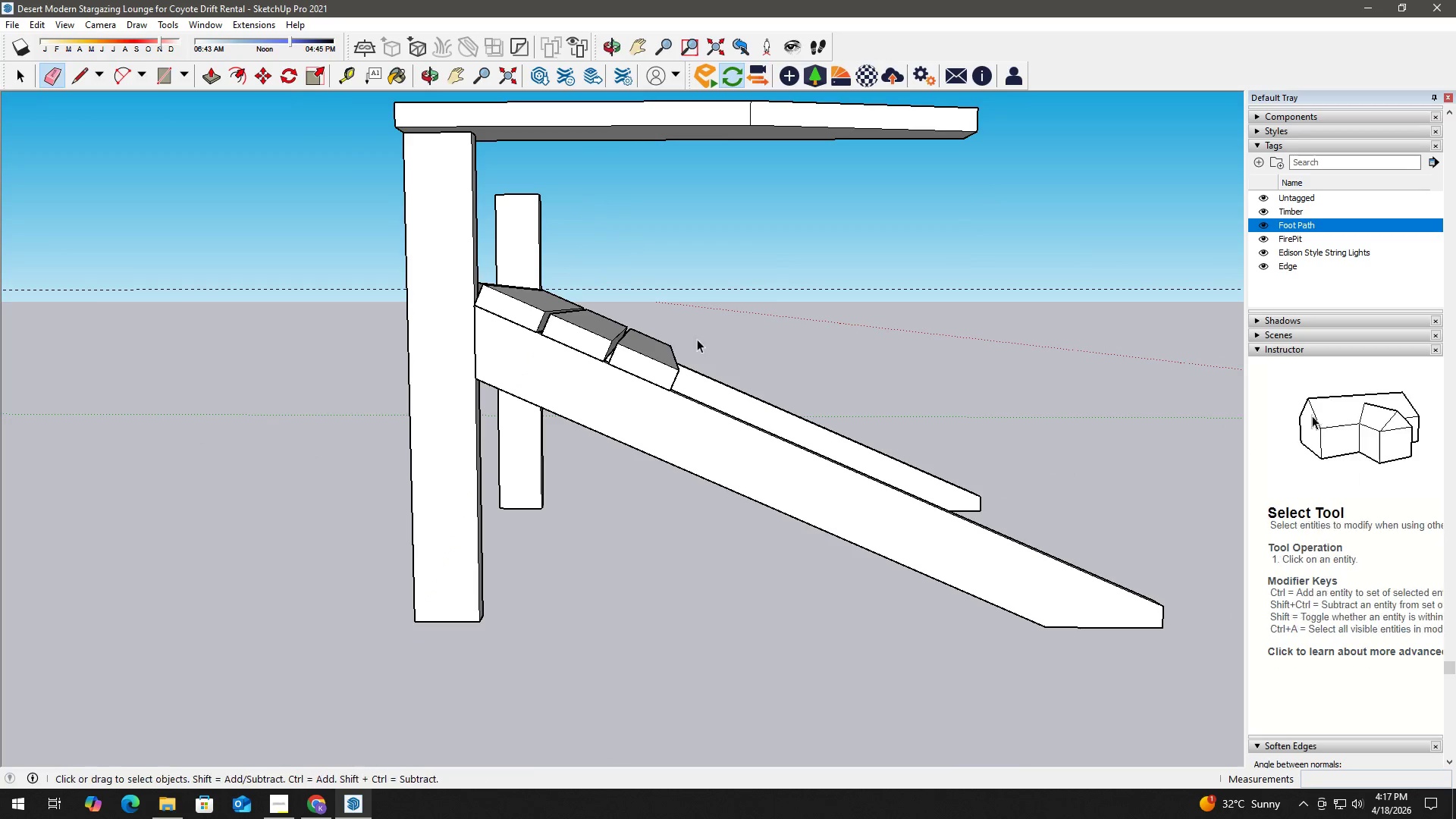 
scroll: coordinate [746, 403], scroll_direction: down, amount: 4.0
 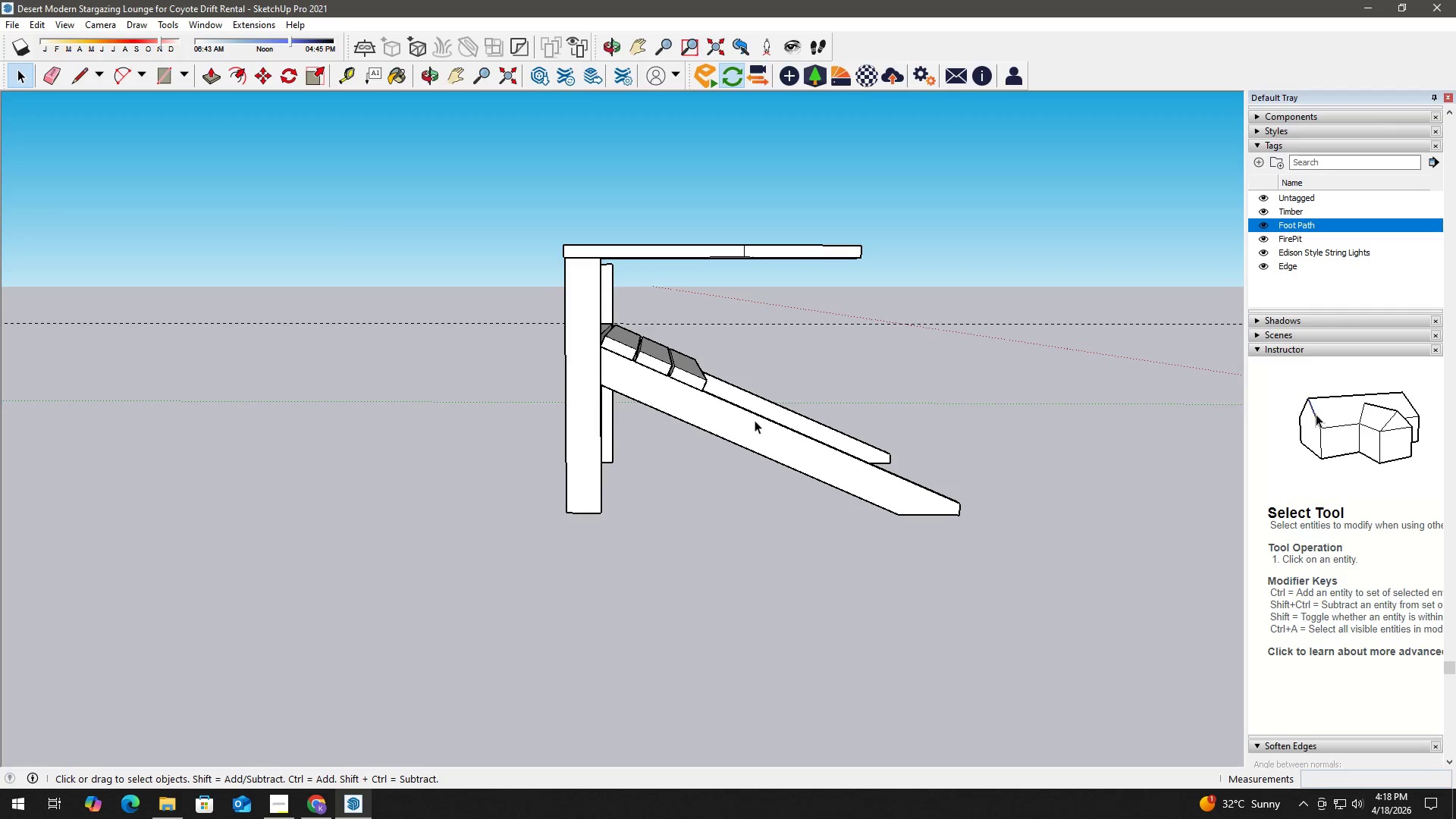 
wait(11.18)
 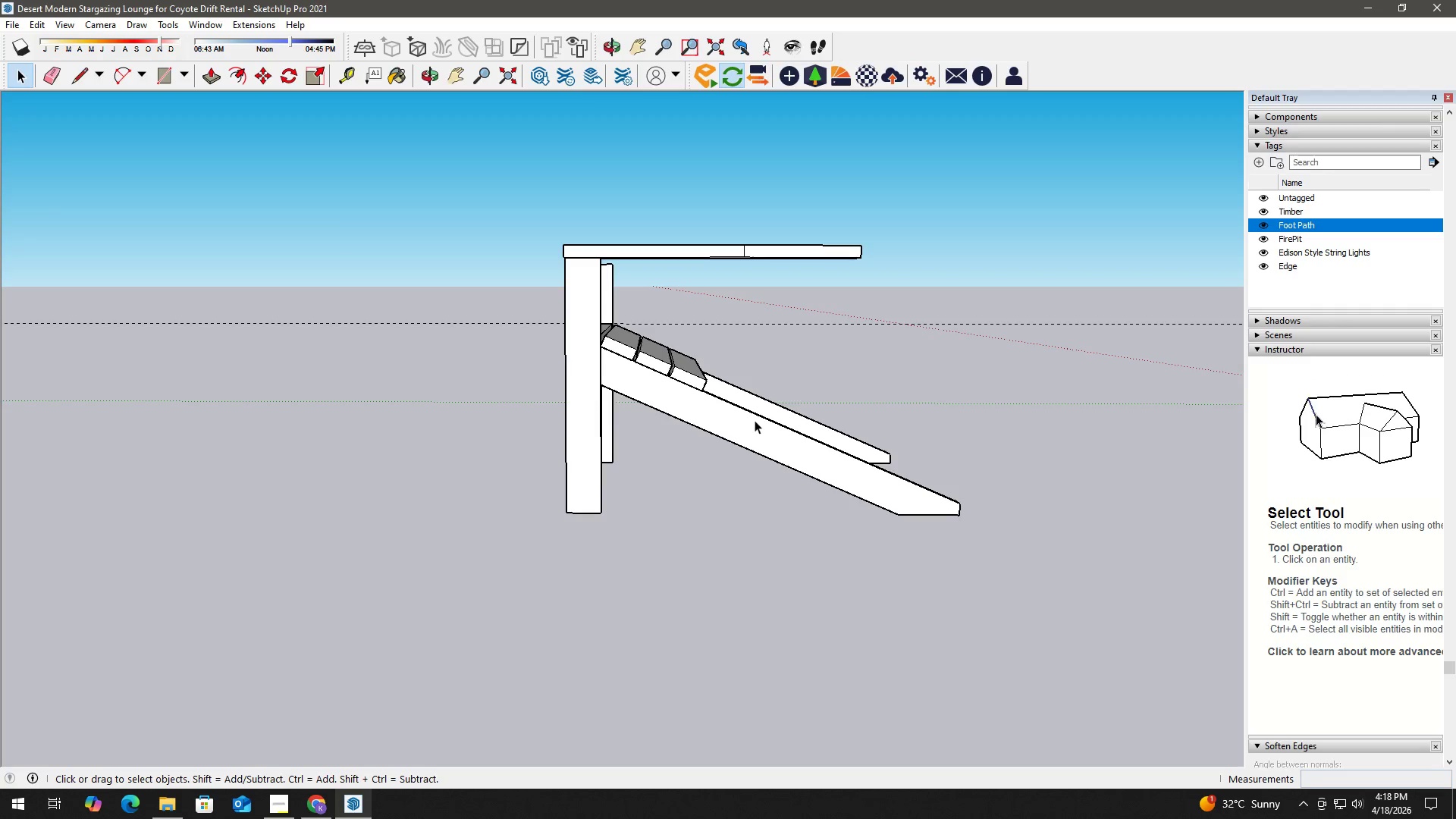 
key(Space)
 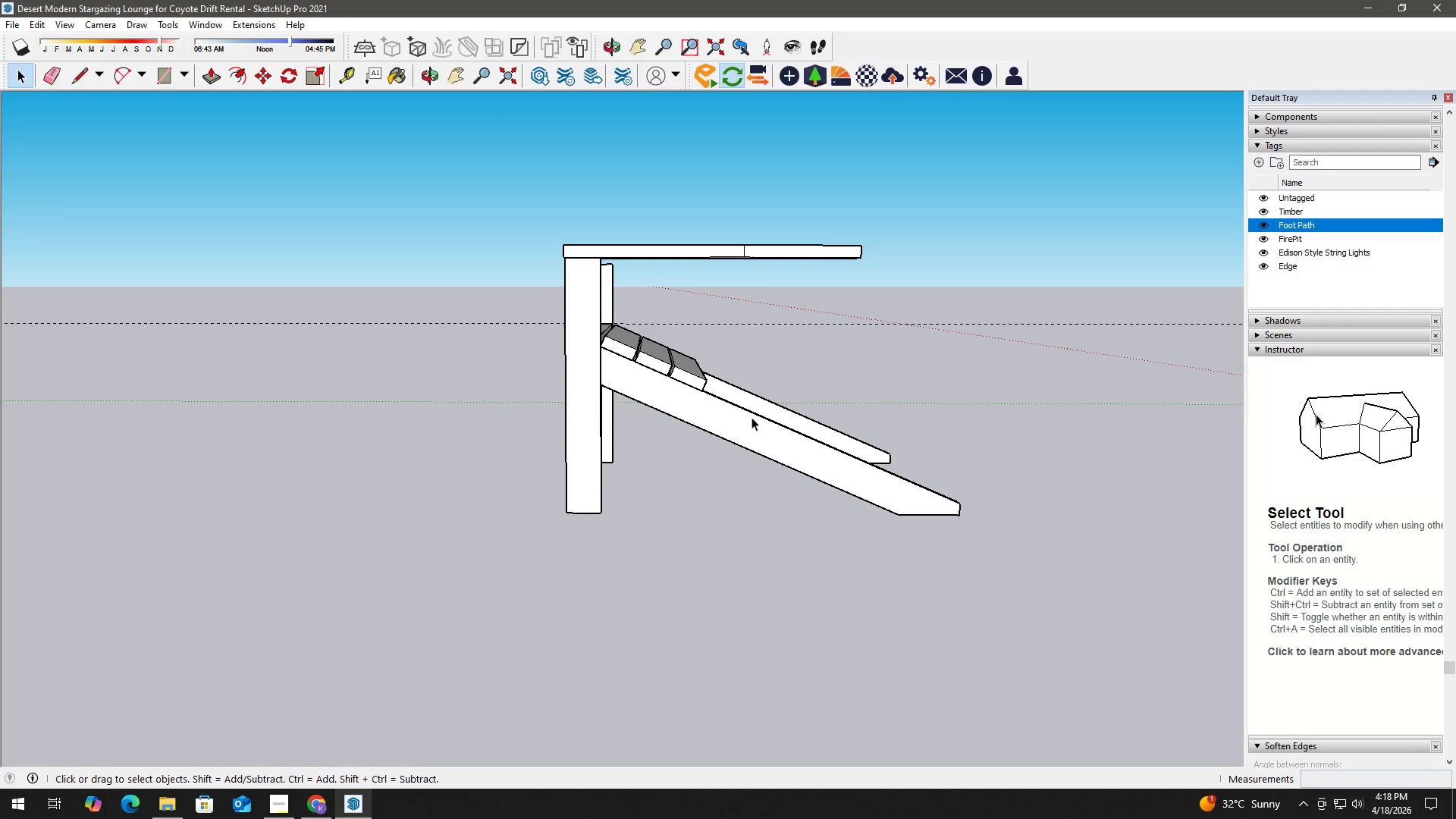 
key(T)
 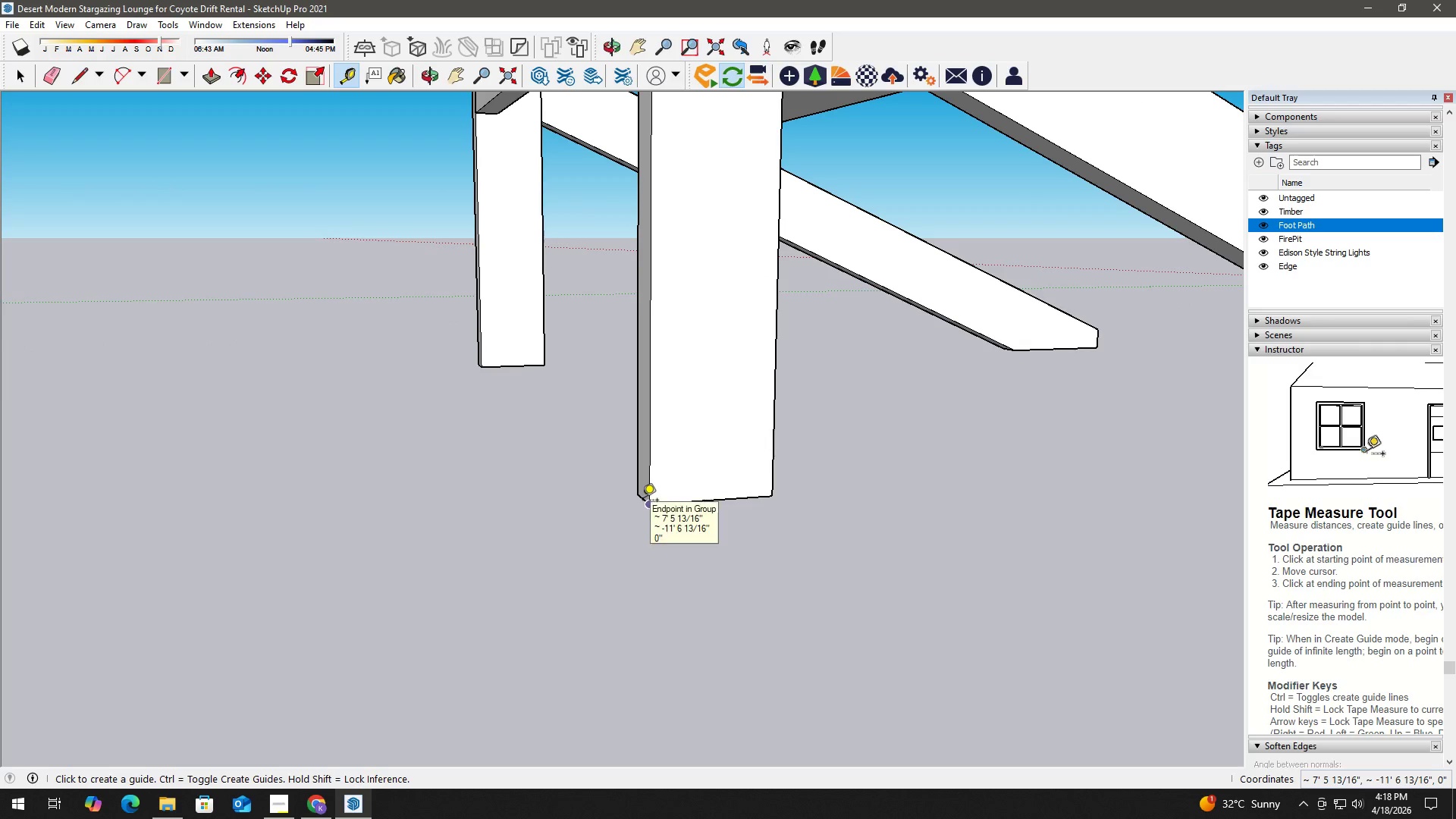 
scroll: coordinate [642, 503], scroll_direction: up, amount: 18.0
 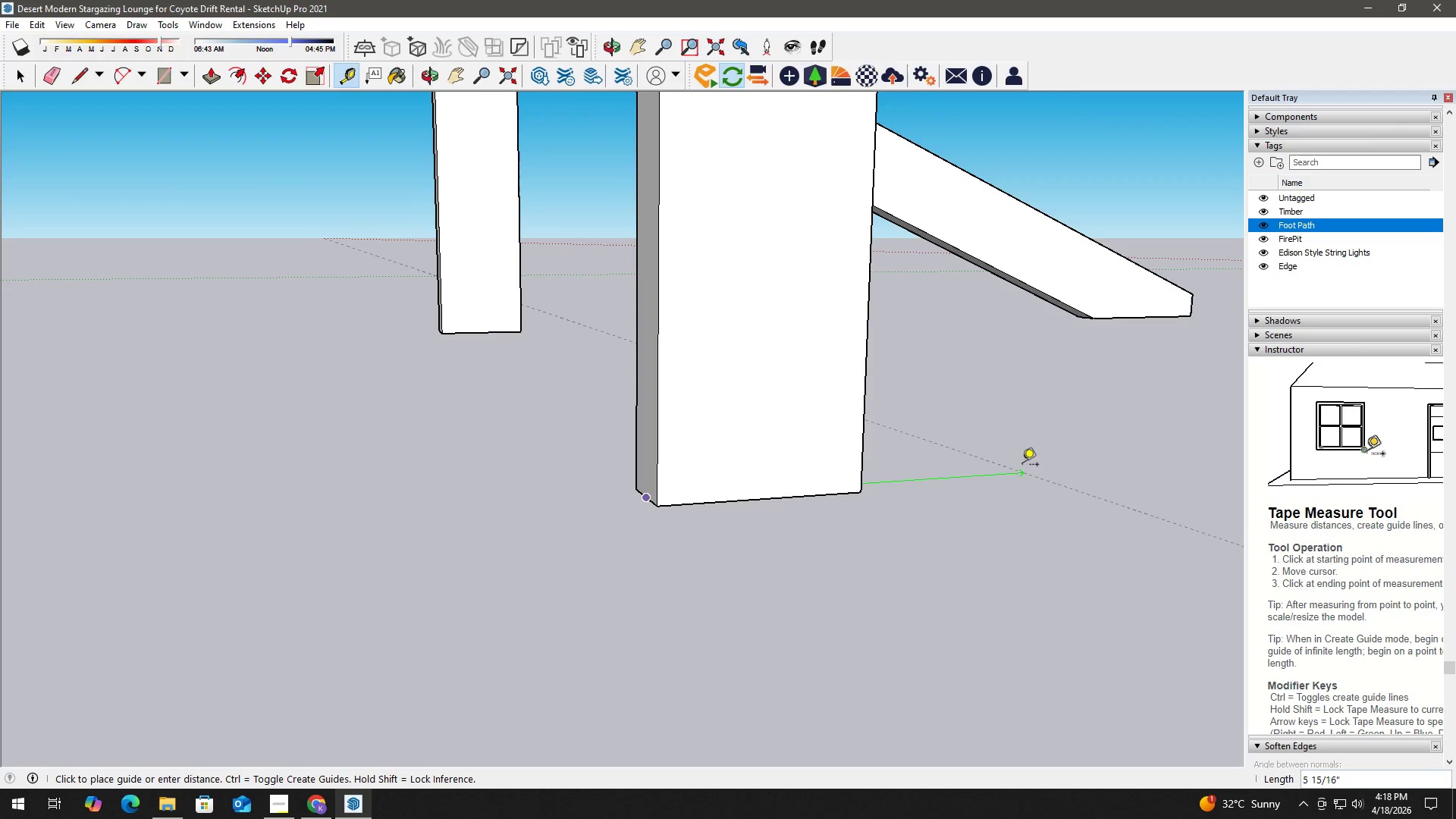 
key(Numpad1)
 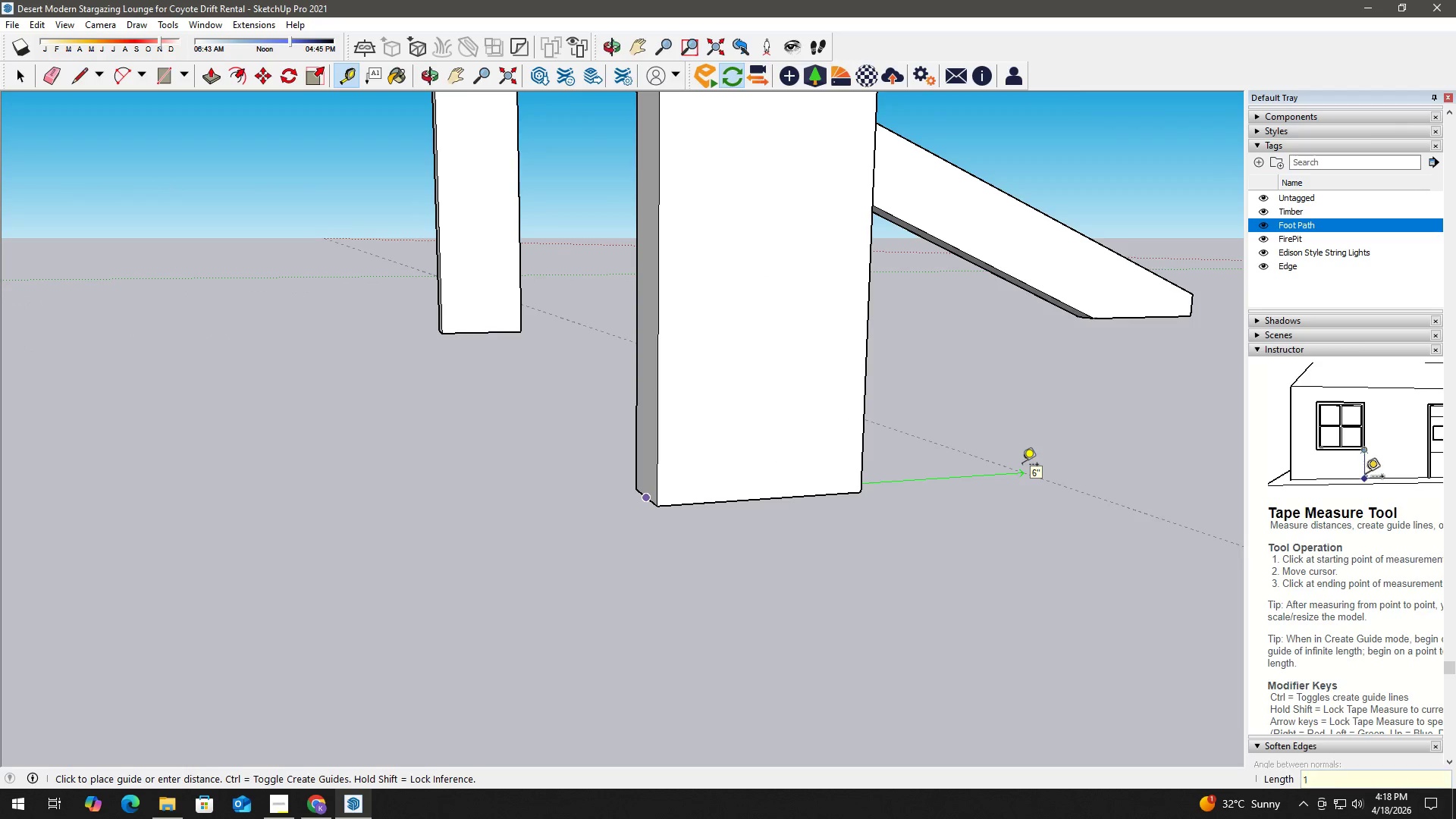 
key(Numpad8)
 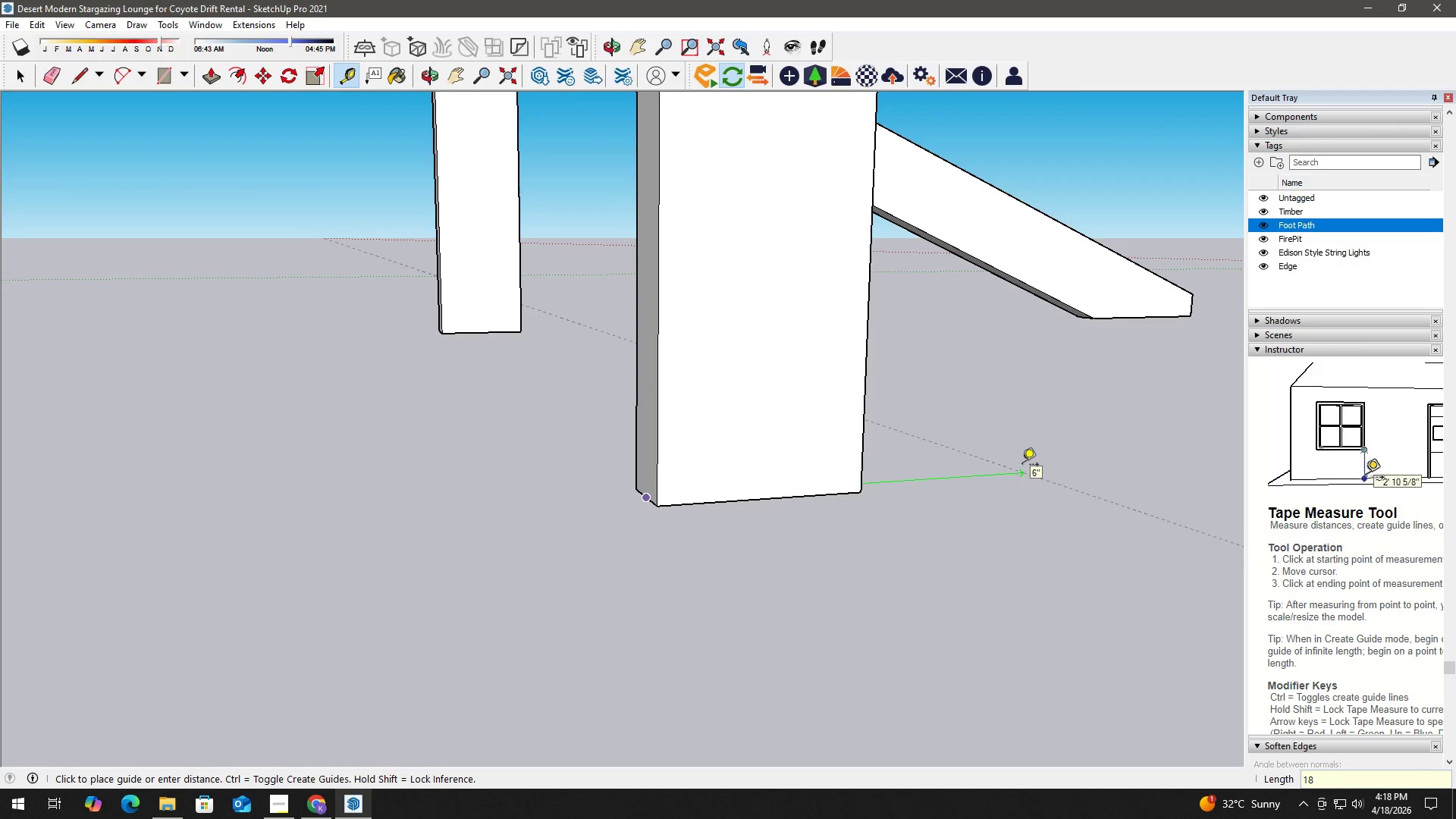 
key(NumpadEnter)
 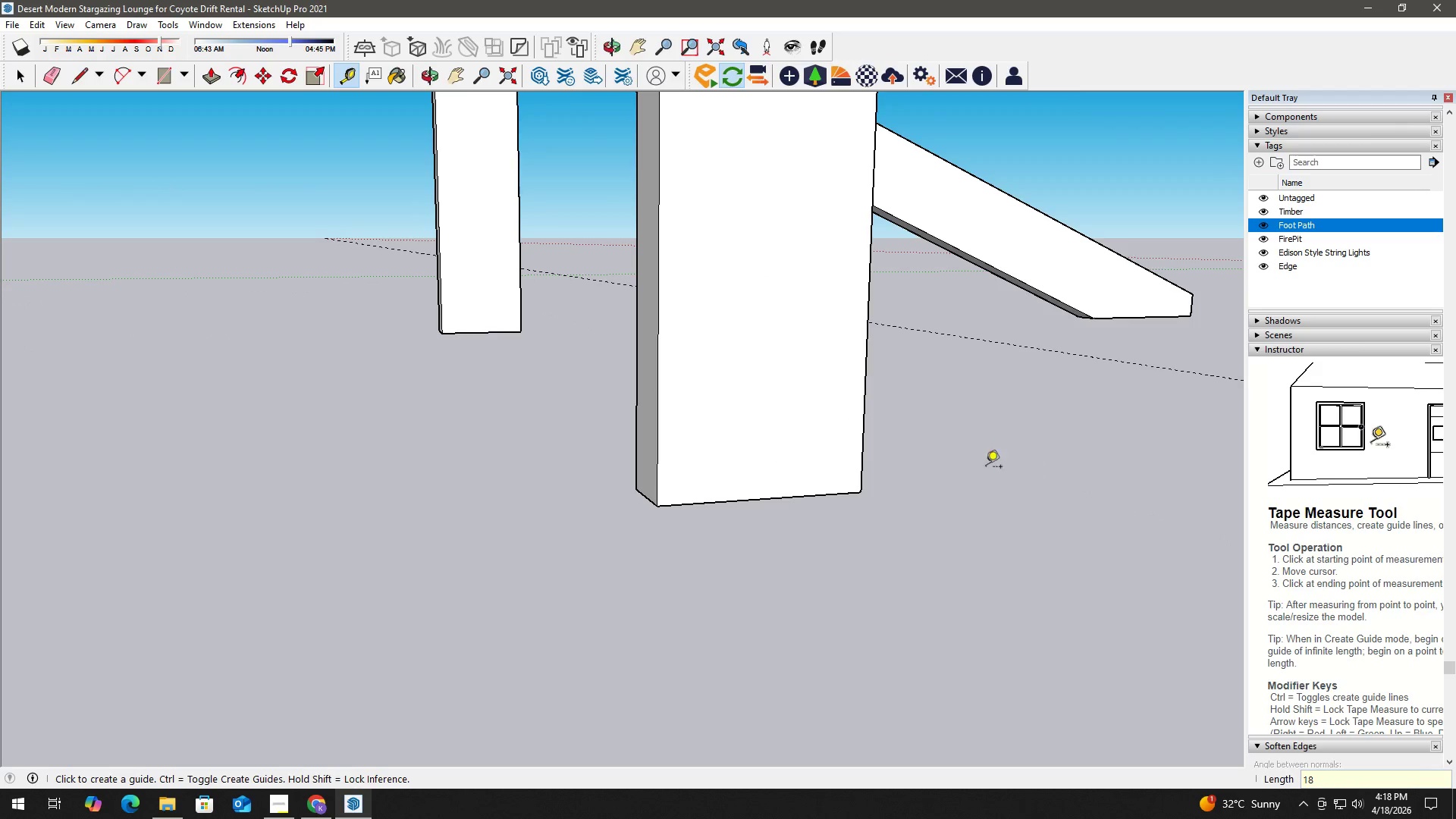 
scroll: coordinate [965, 477], scroll_direction: down, amount: 5.0
 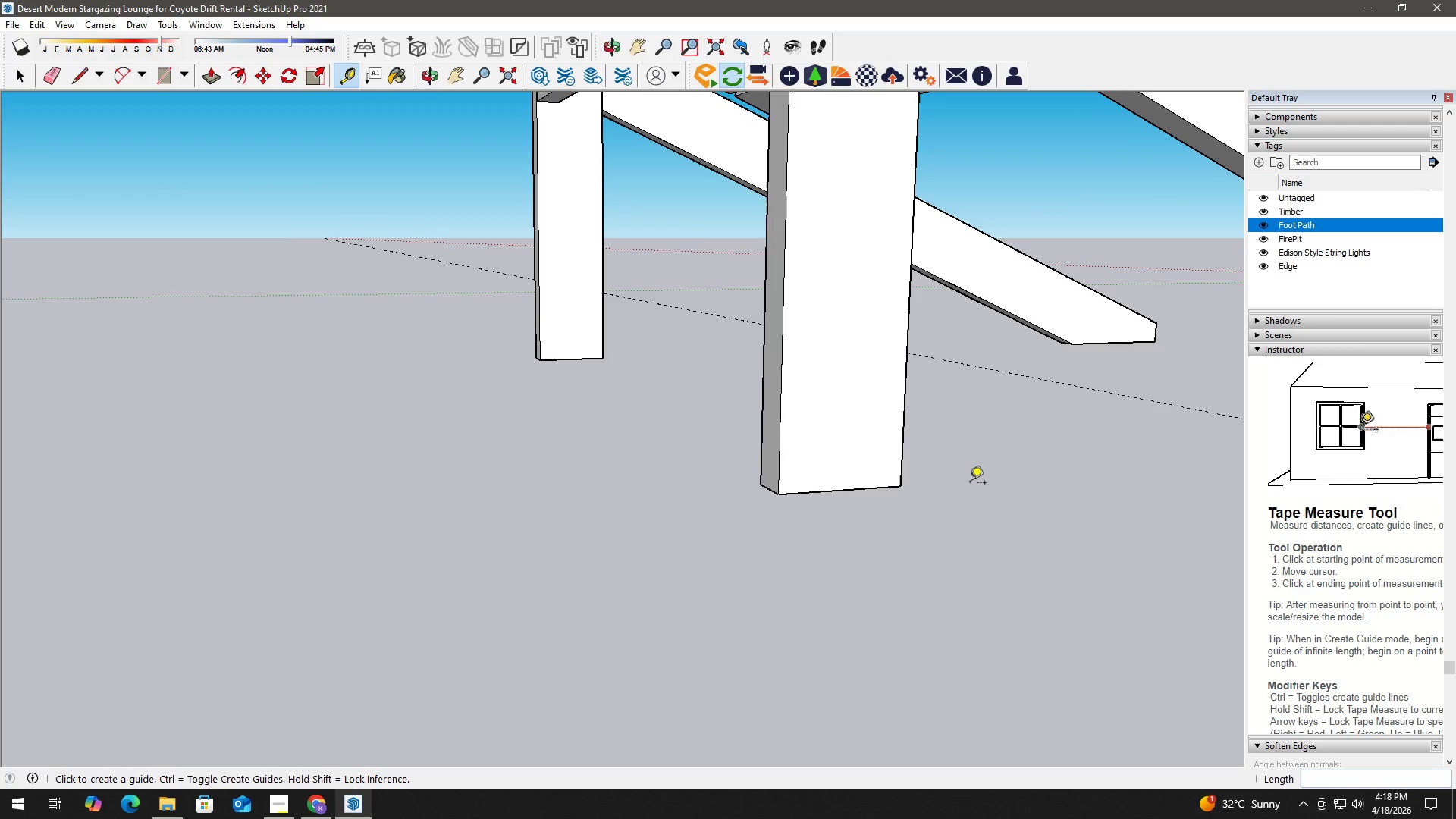 
wait(8.98)
 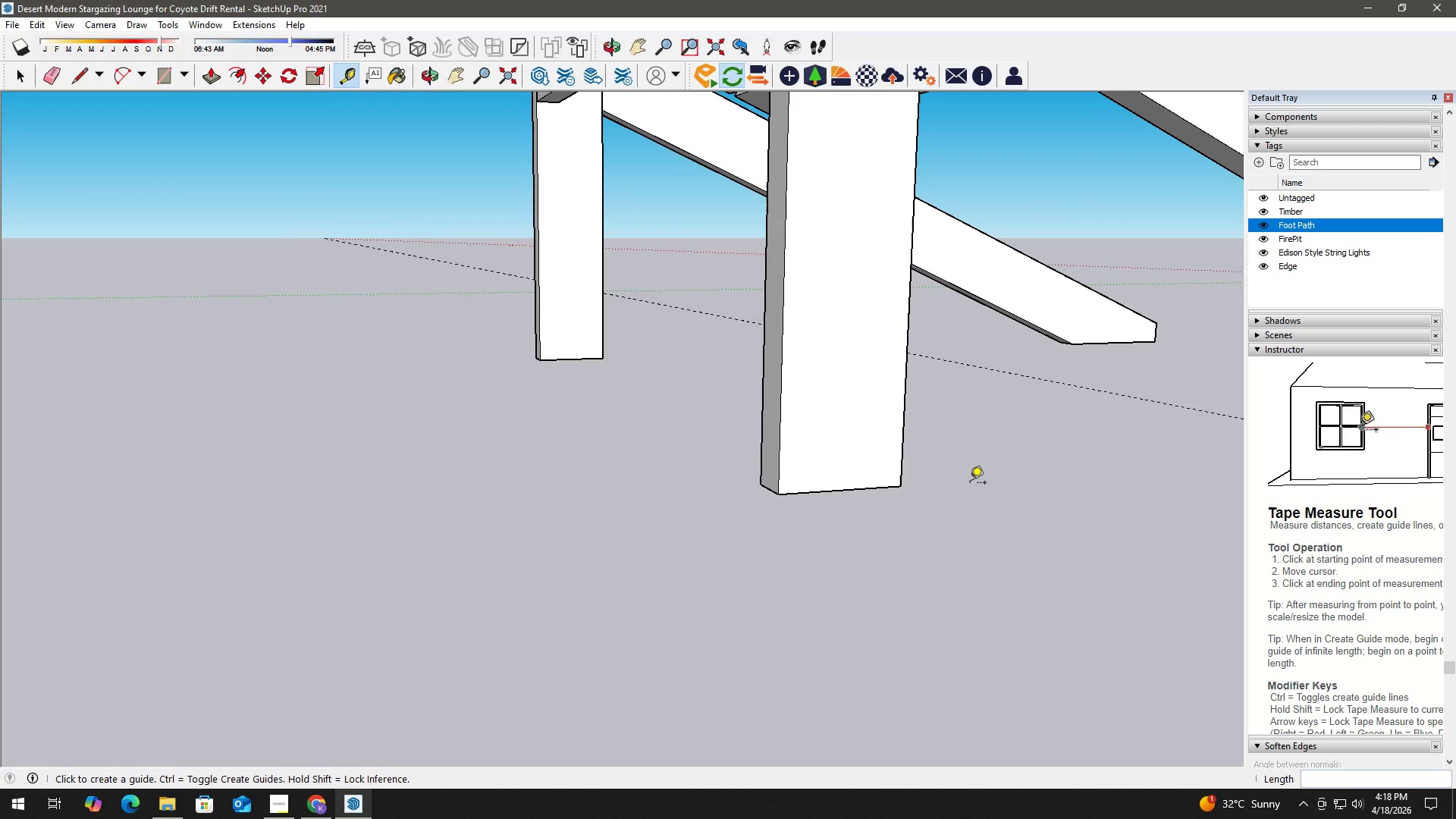 
scroll: coordinate [701, 500], scroll_direction: down, amount: 12.0
 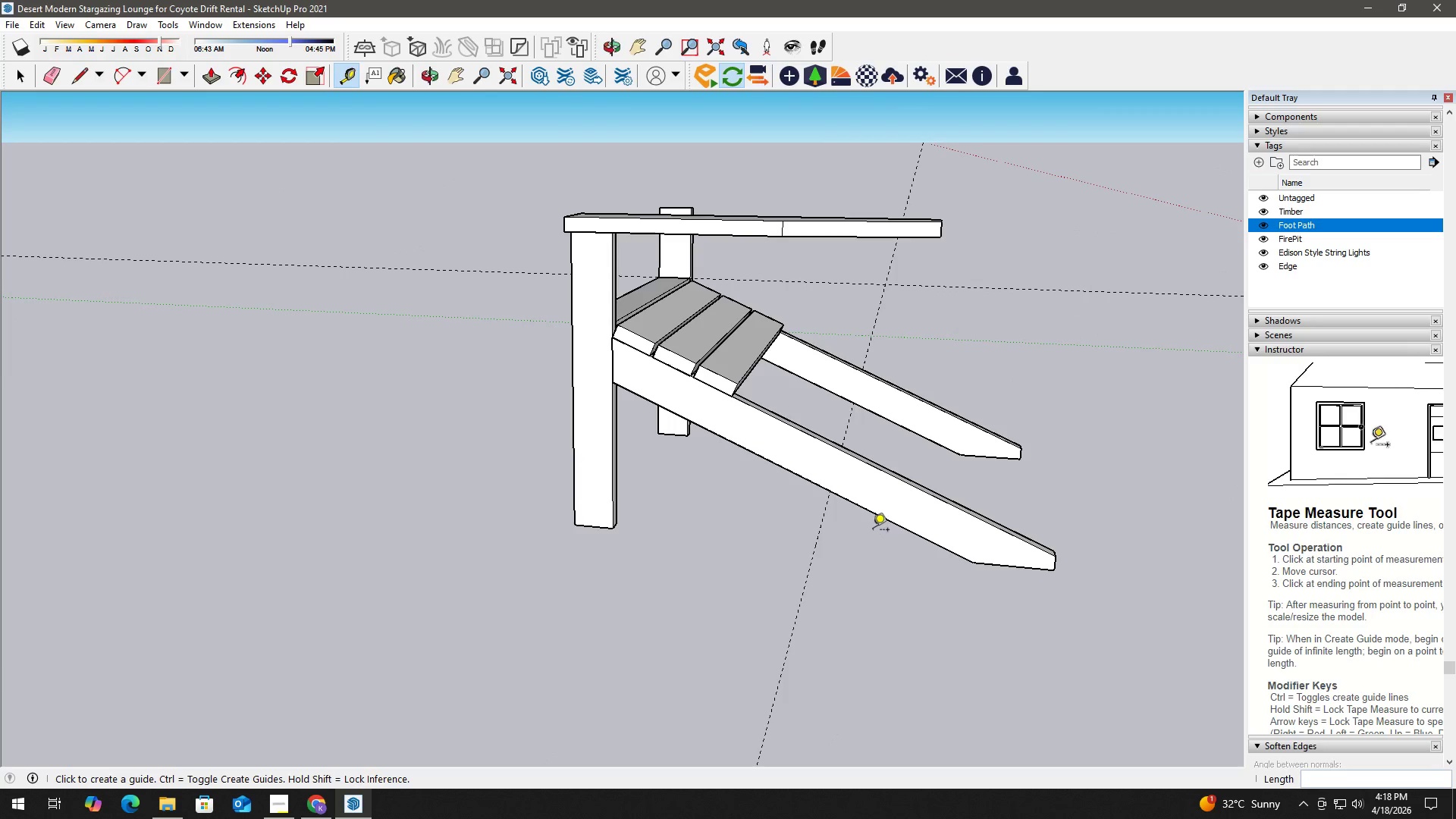 
key(Space)
 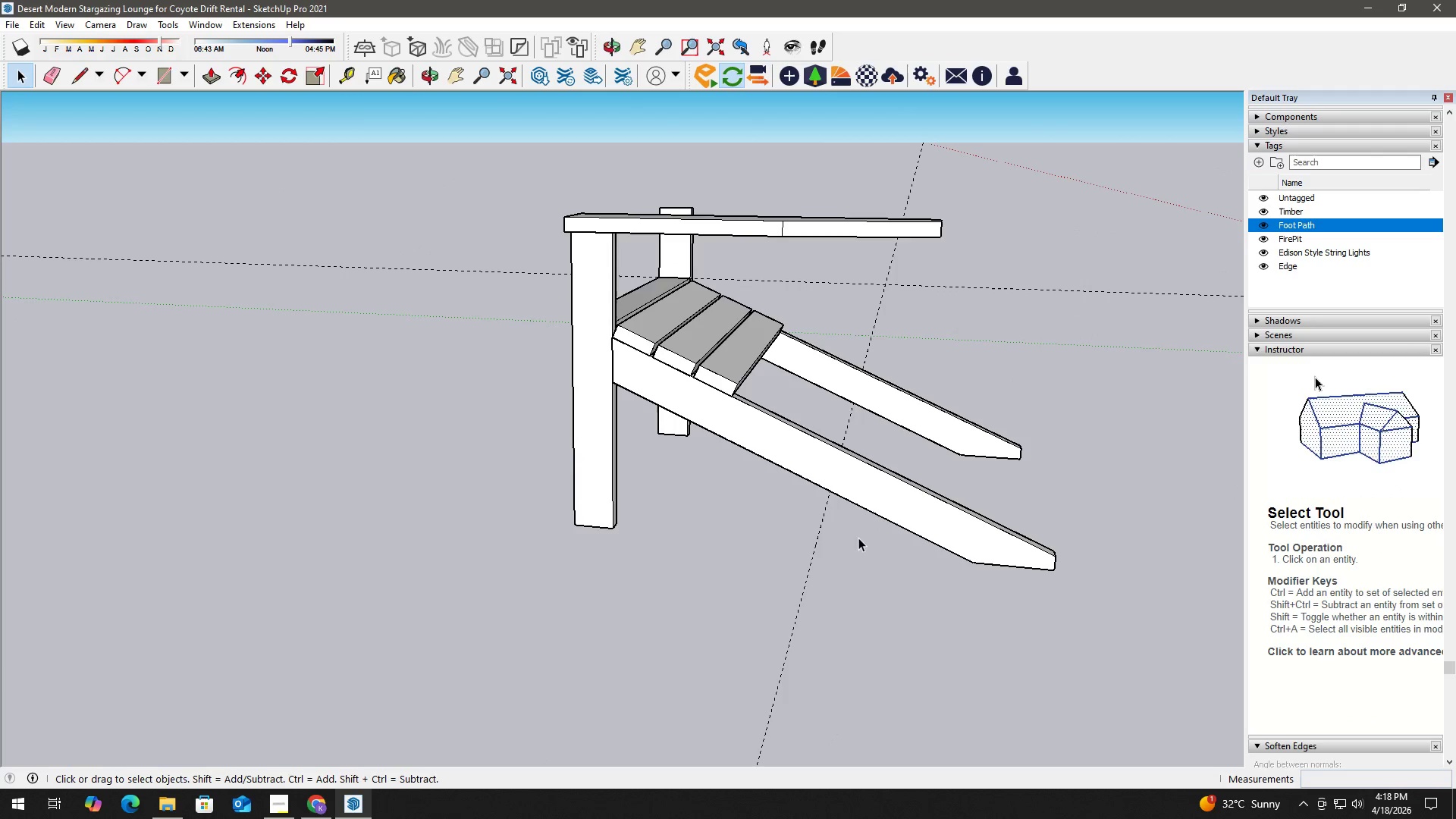 
wait(6.28)
 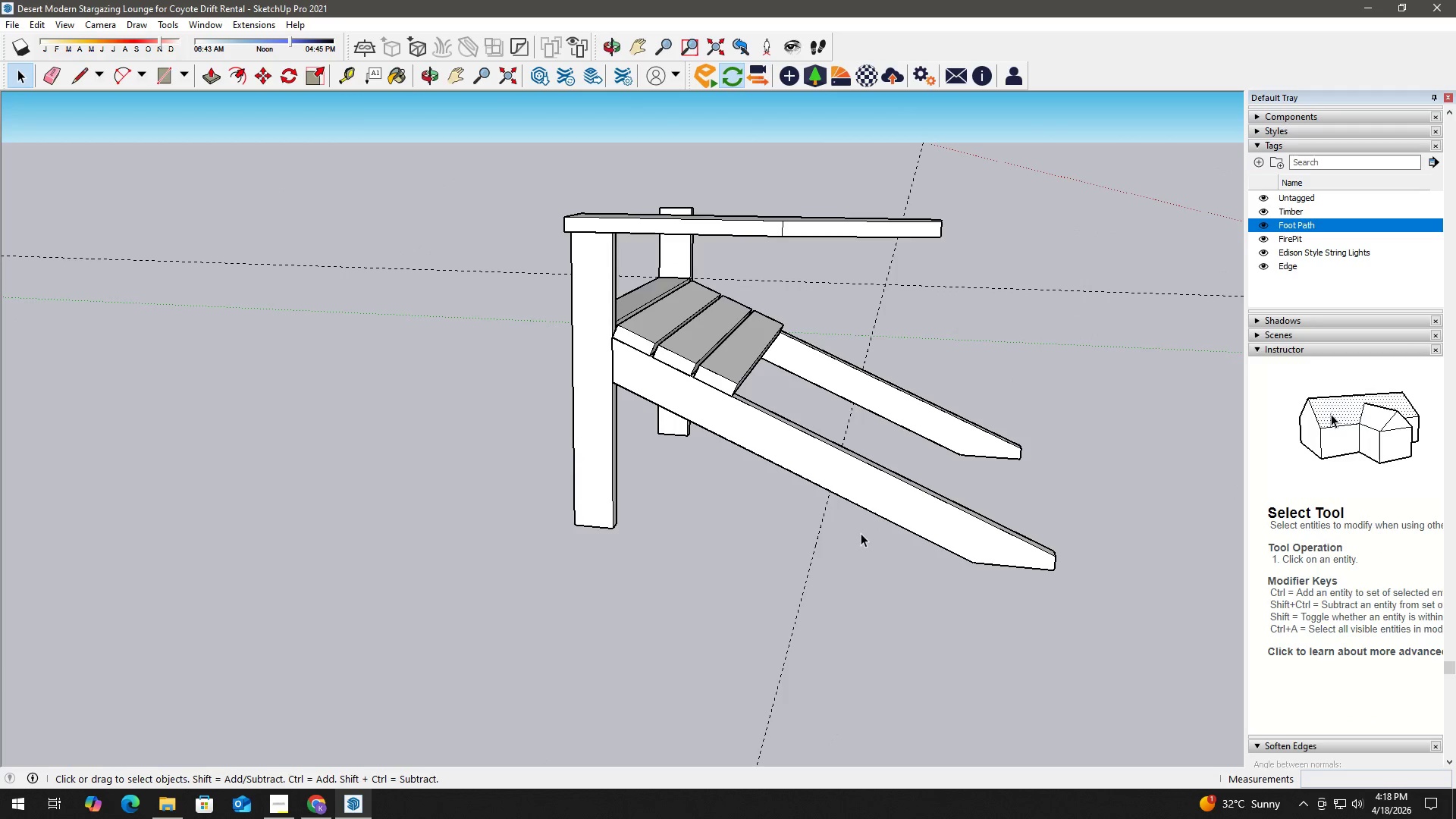 
scroll: coordinate [844, 435], scroll_direction: up, amount: 6.0
 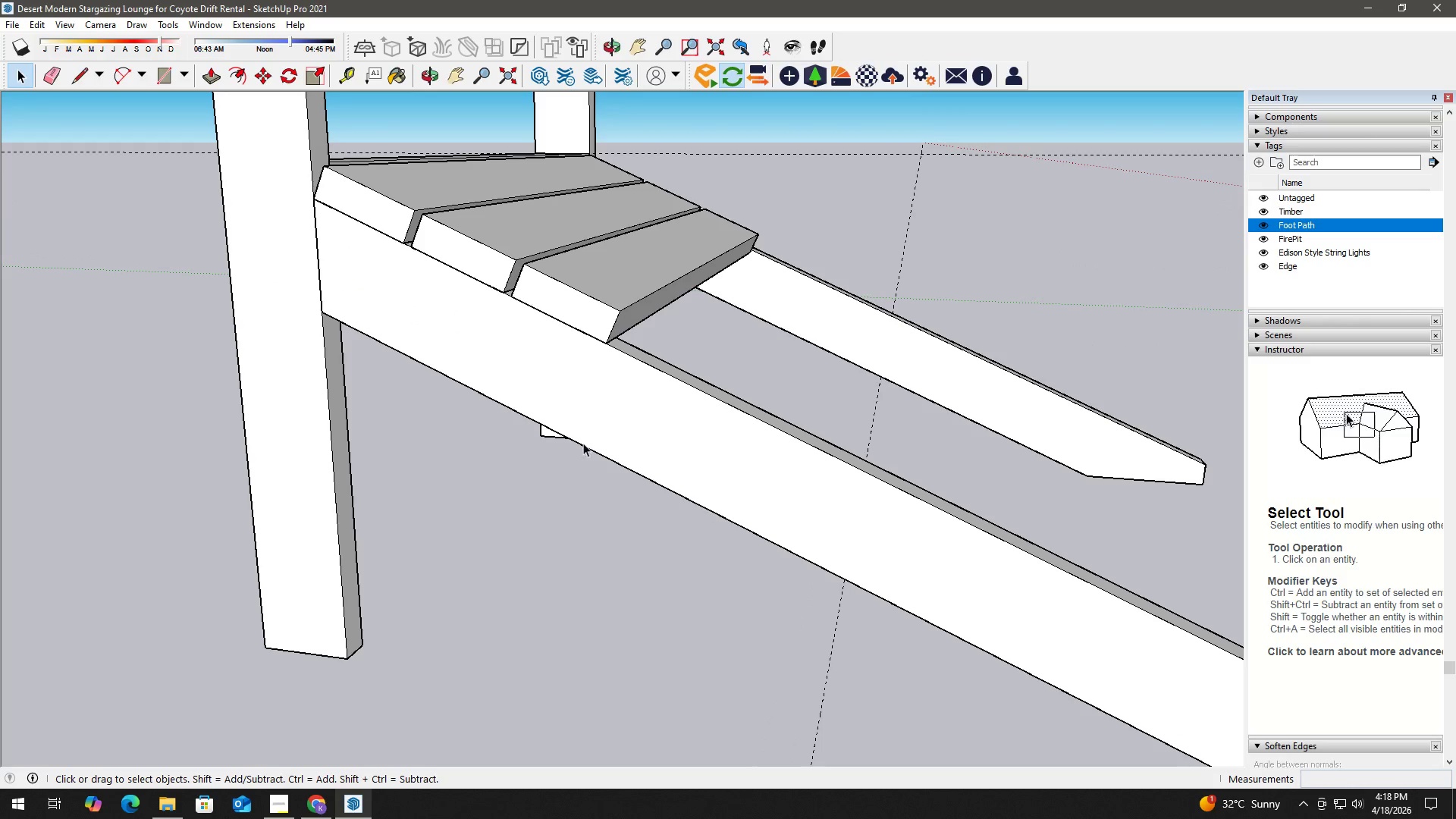 
type(tt h )
 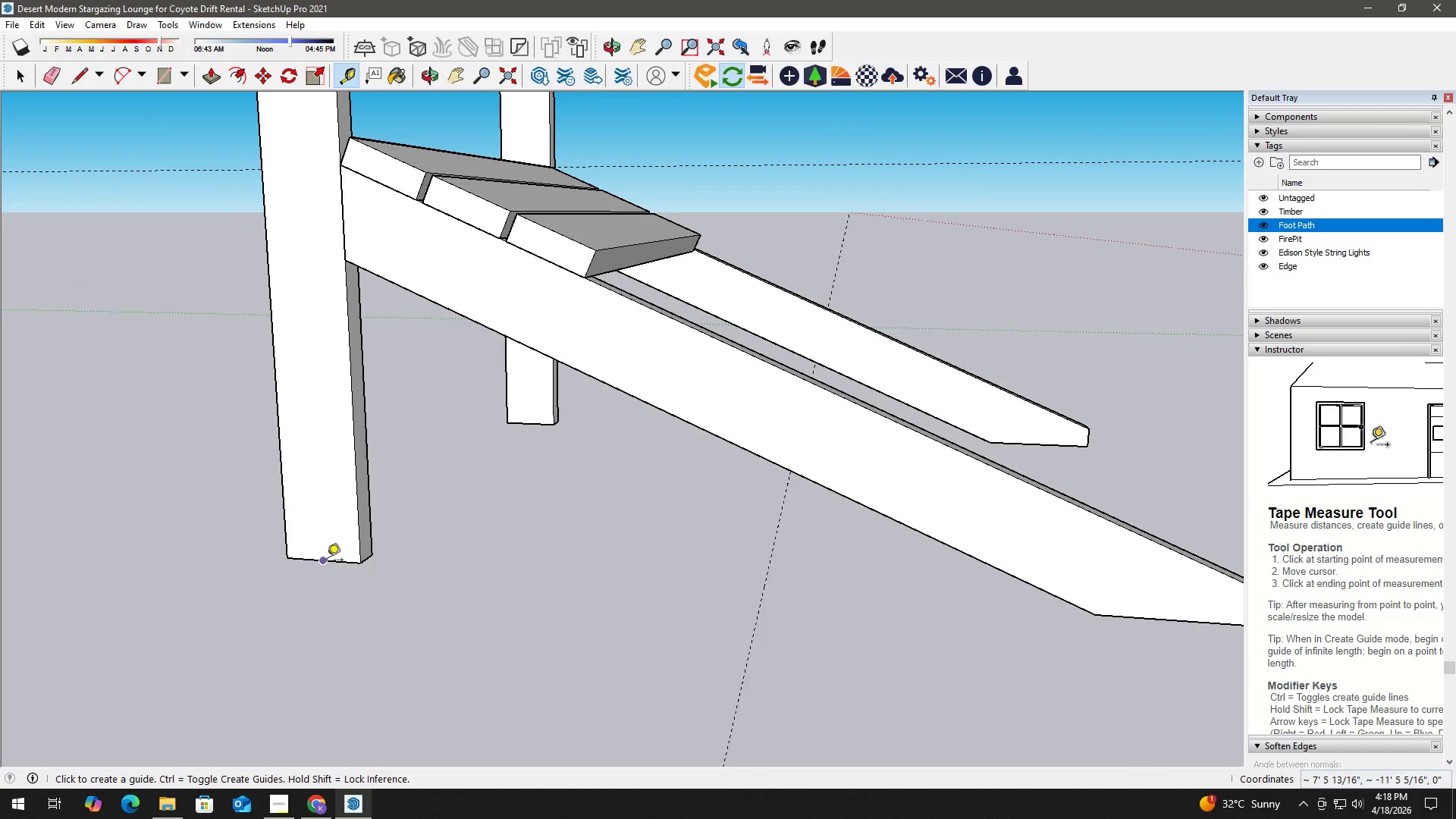 
left_click_drag(start_coordinate=[353, 508], to_coordinate=[359, 508])
 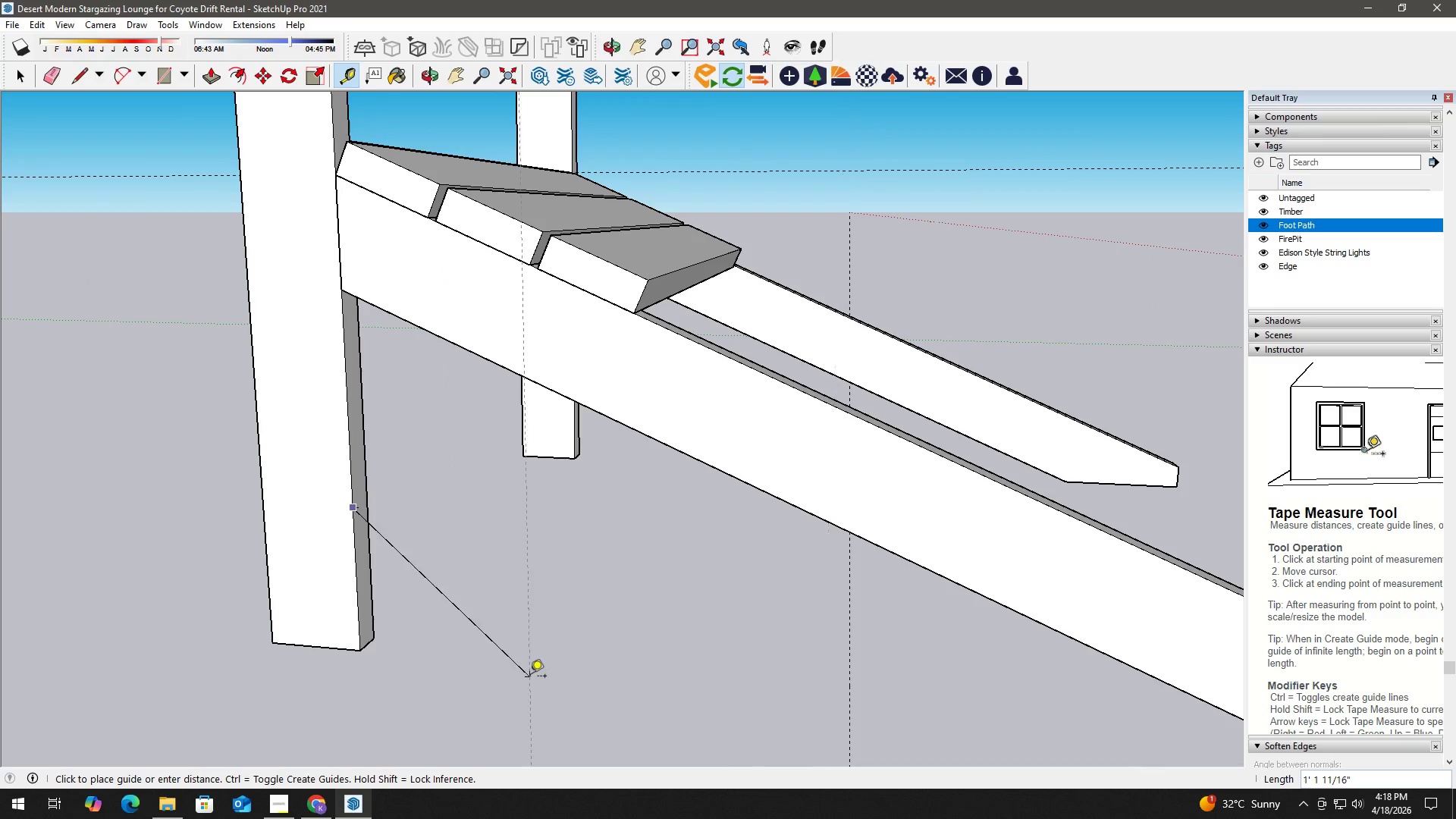 
left_click_drag(start_coordinate=[466, 665], to_coordinate=[448, 576])
 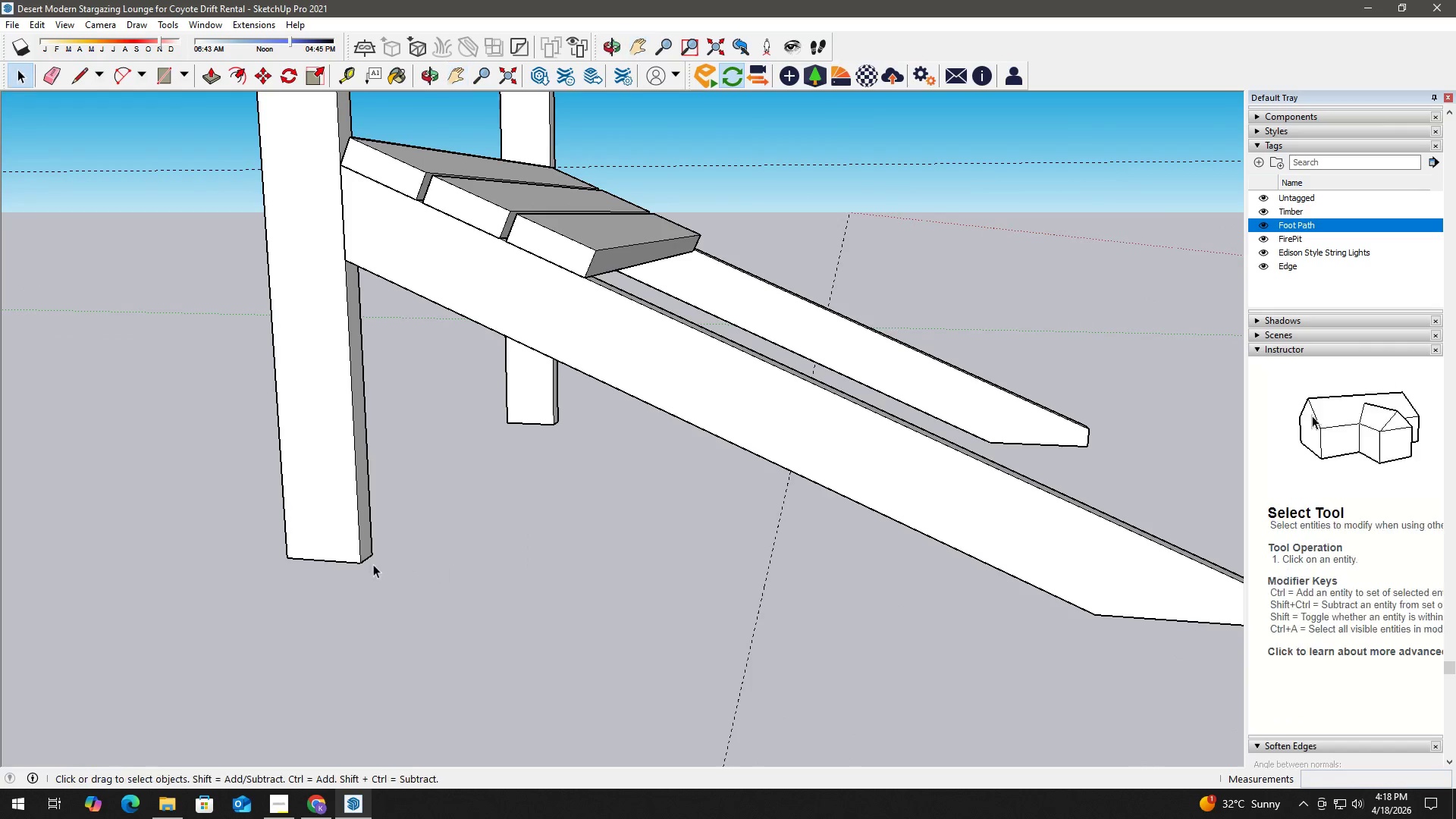 
scroll: coordinate [470, 665], scroll_direction: down, amount: 2.0
 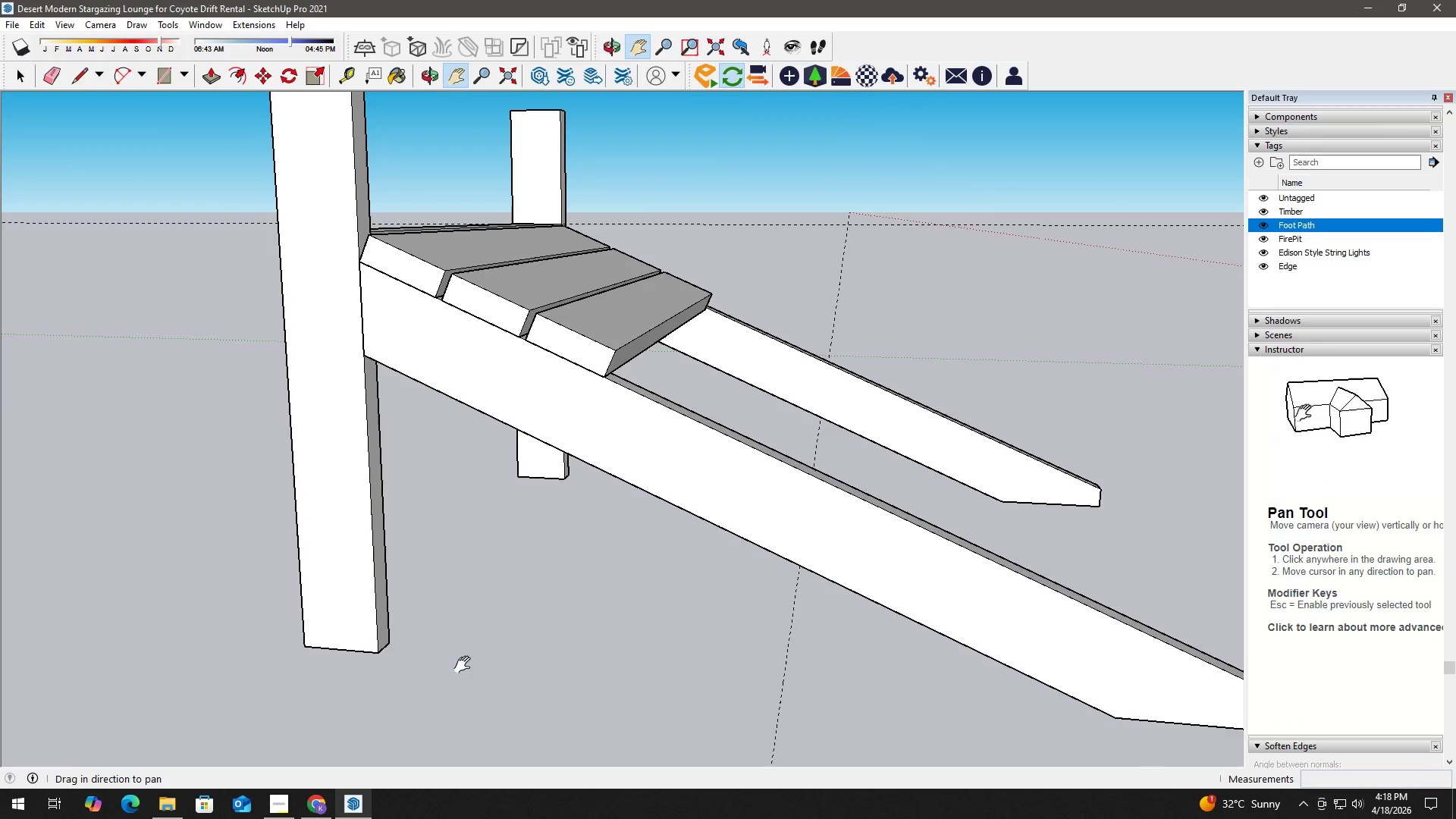 
key(T)
 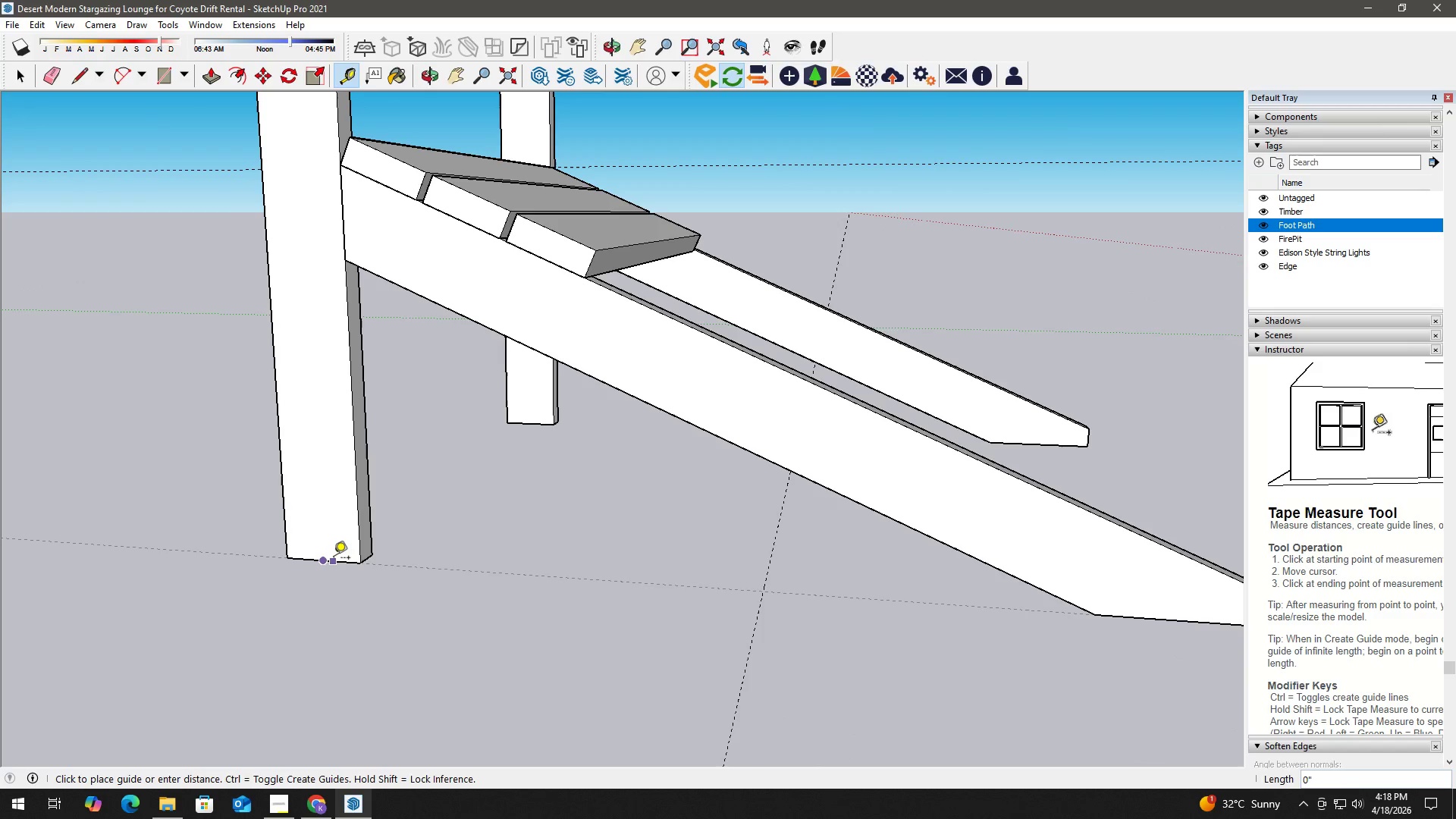 
double_click([334, 558])
 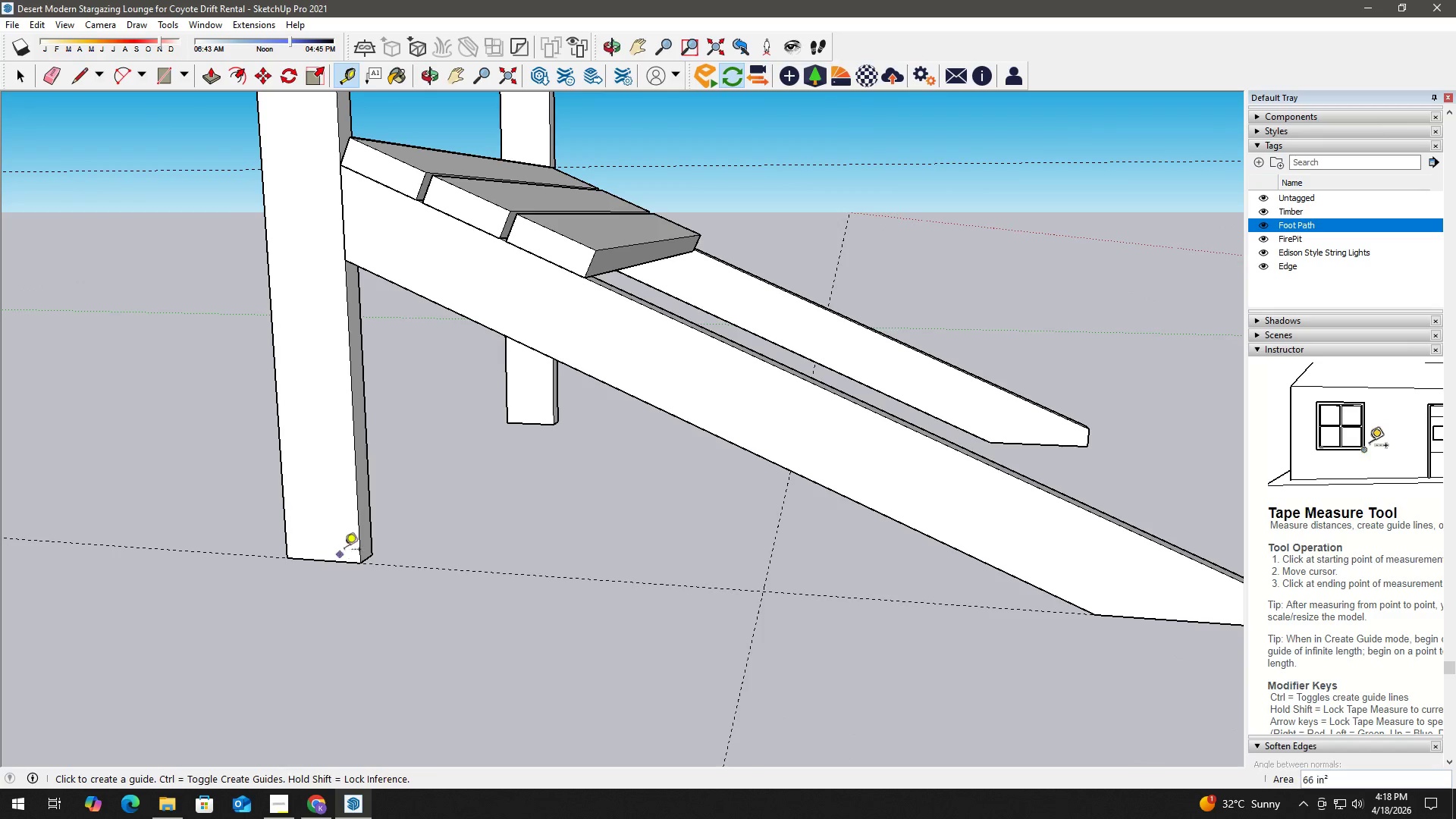 
key(Space)
 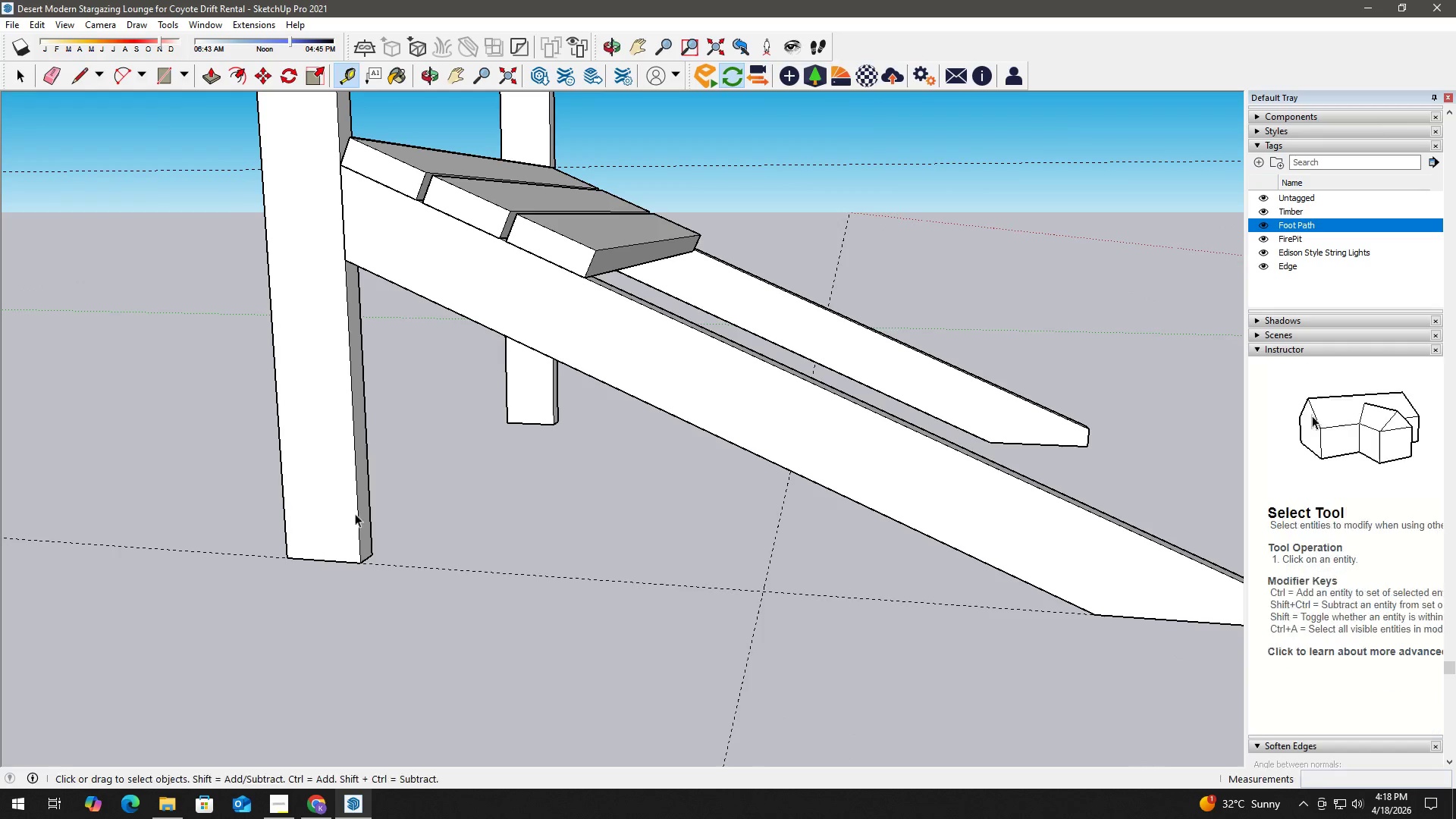 
key(T)
 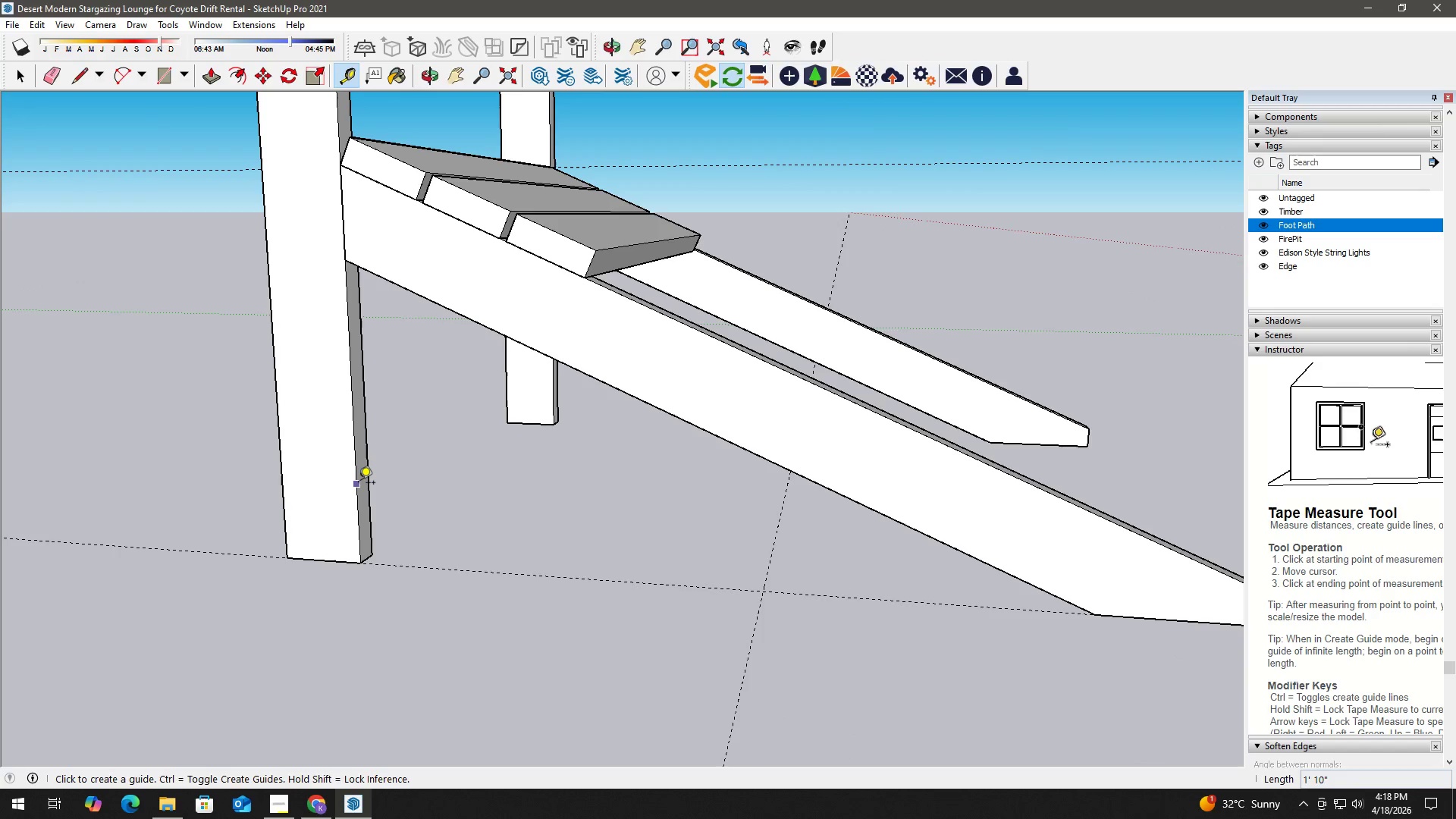 
left_click([359, 484])
 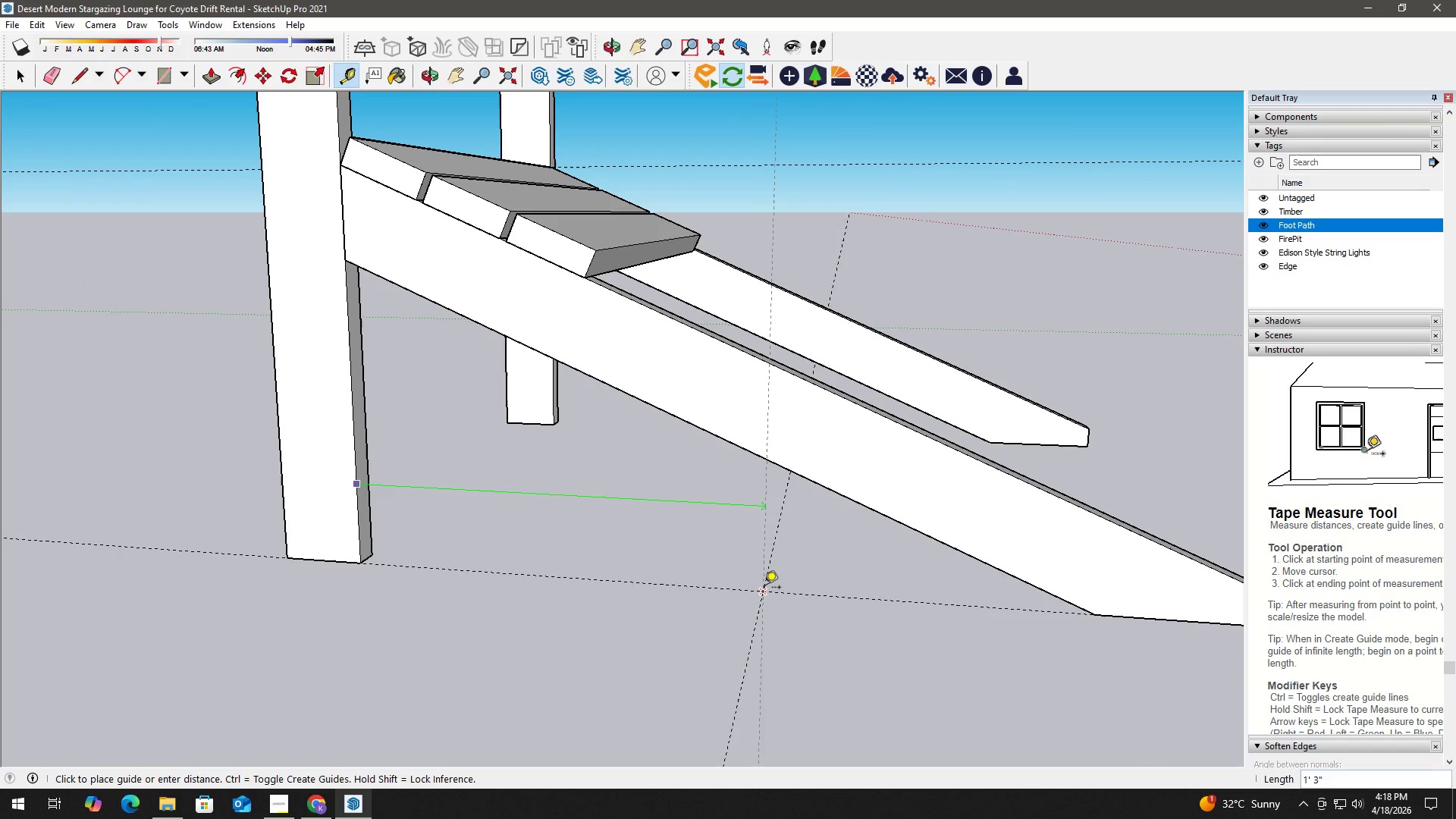 
left_click([764, 589])
 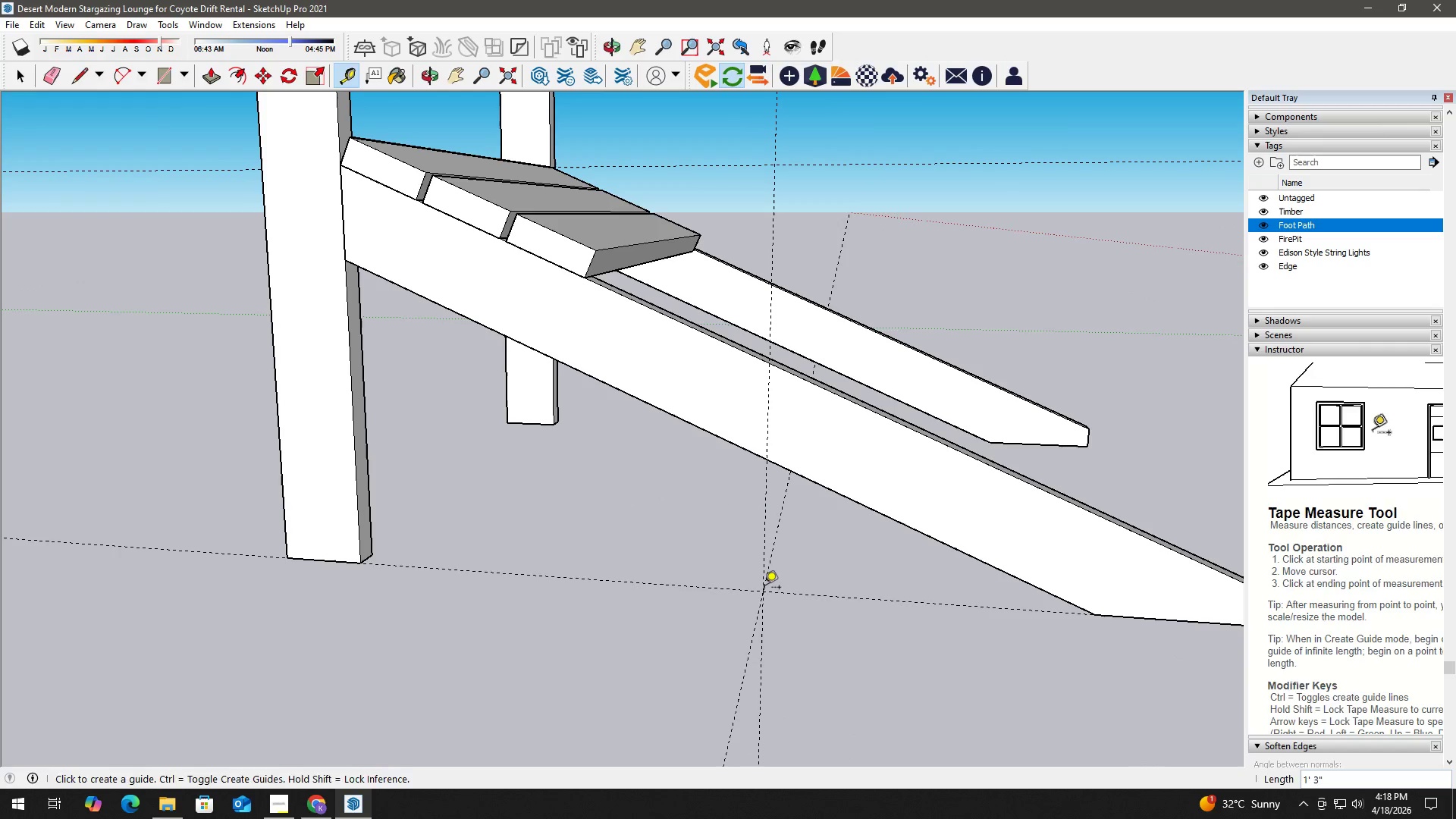 
key(Space)
 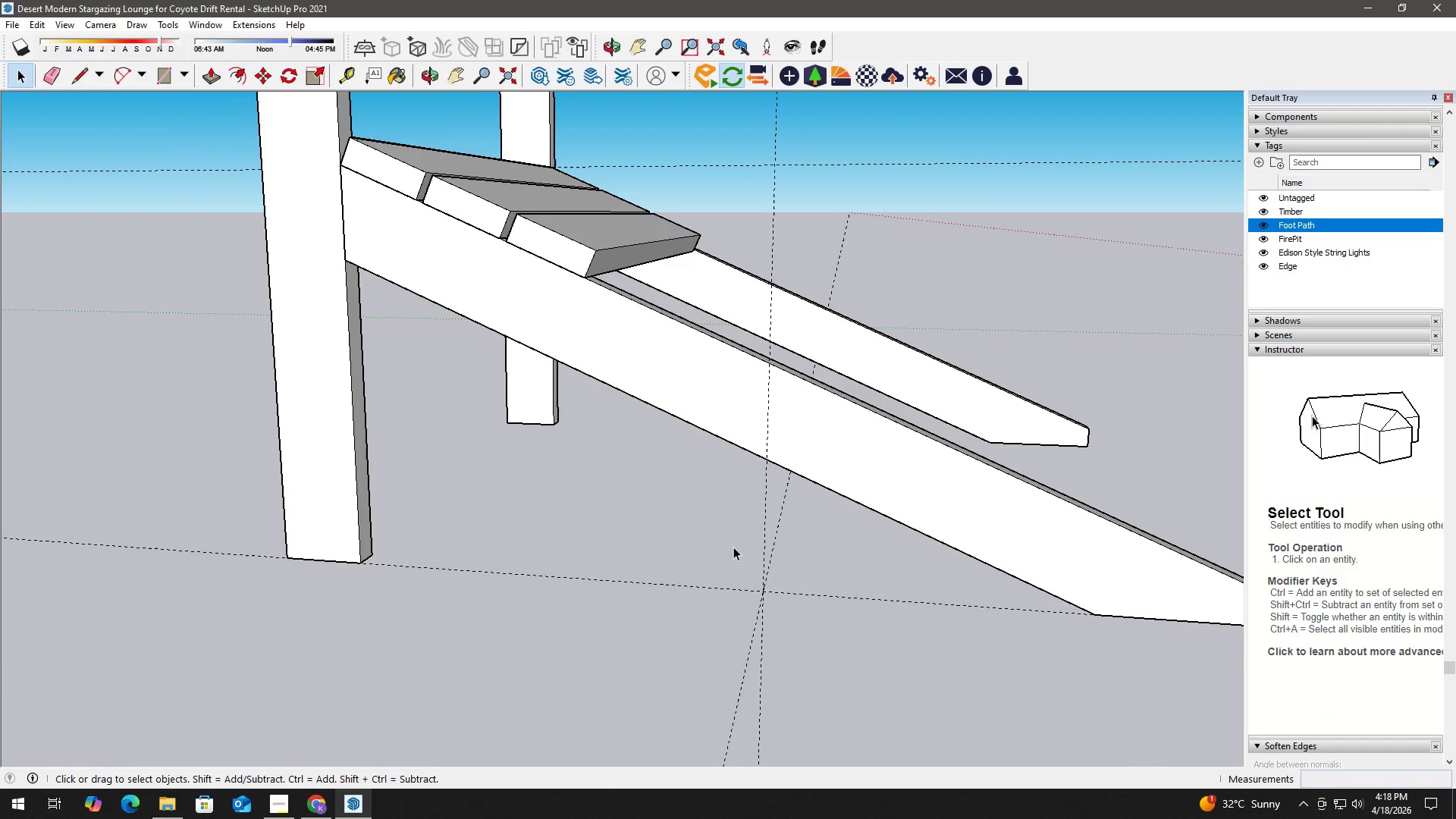 
key(H)
 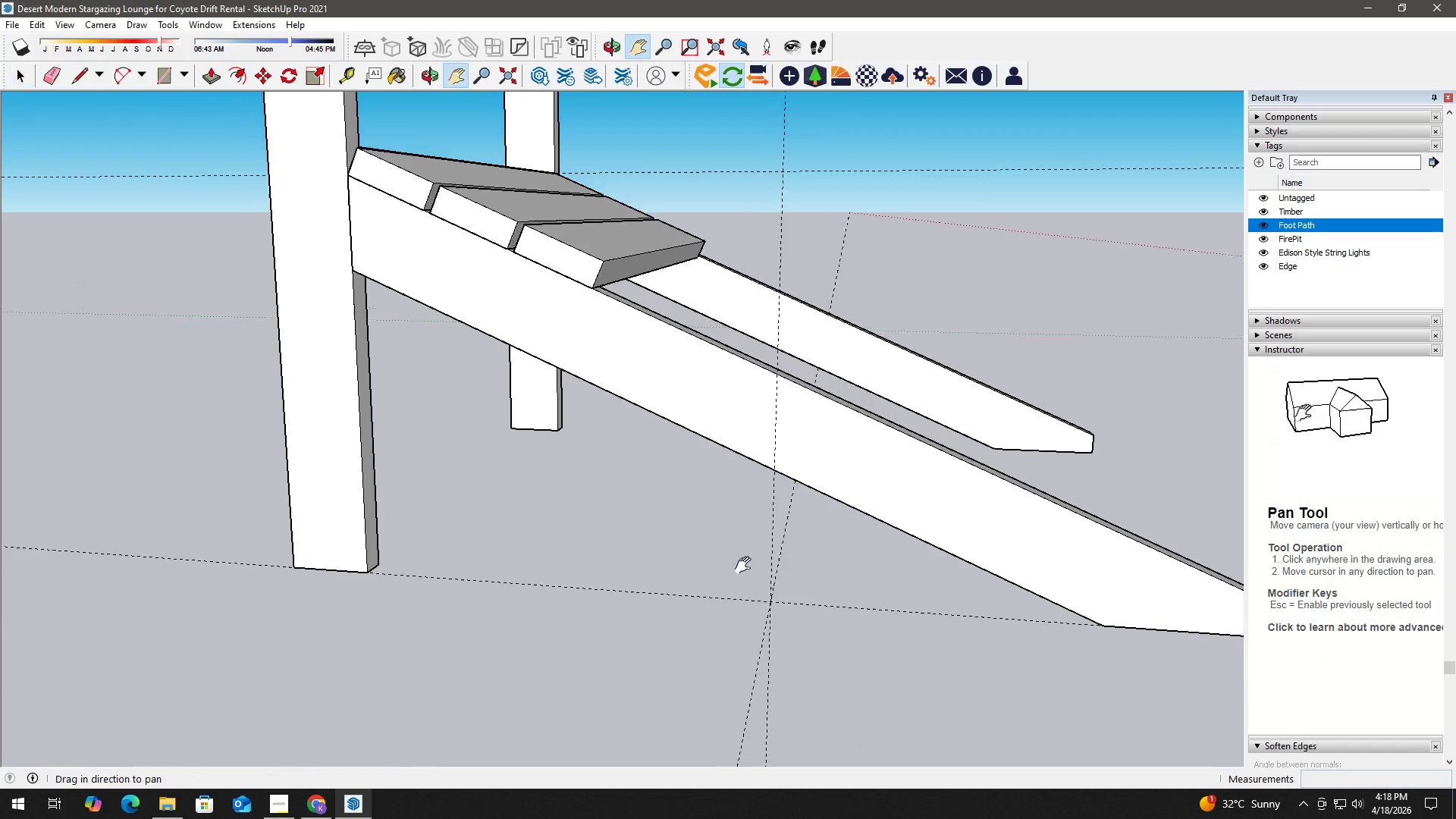 
left_click_drag(start_coordinate=[734, 549], to_coordinate=[815, 670])
 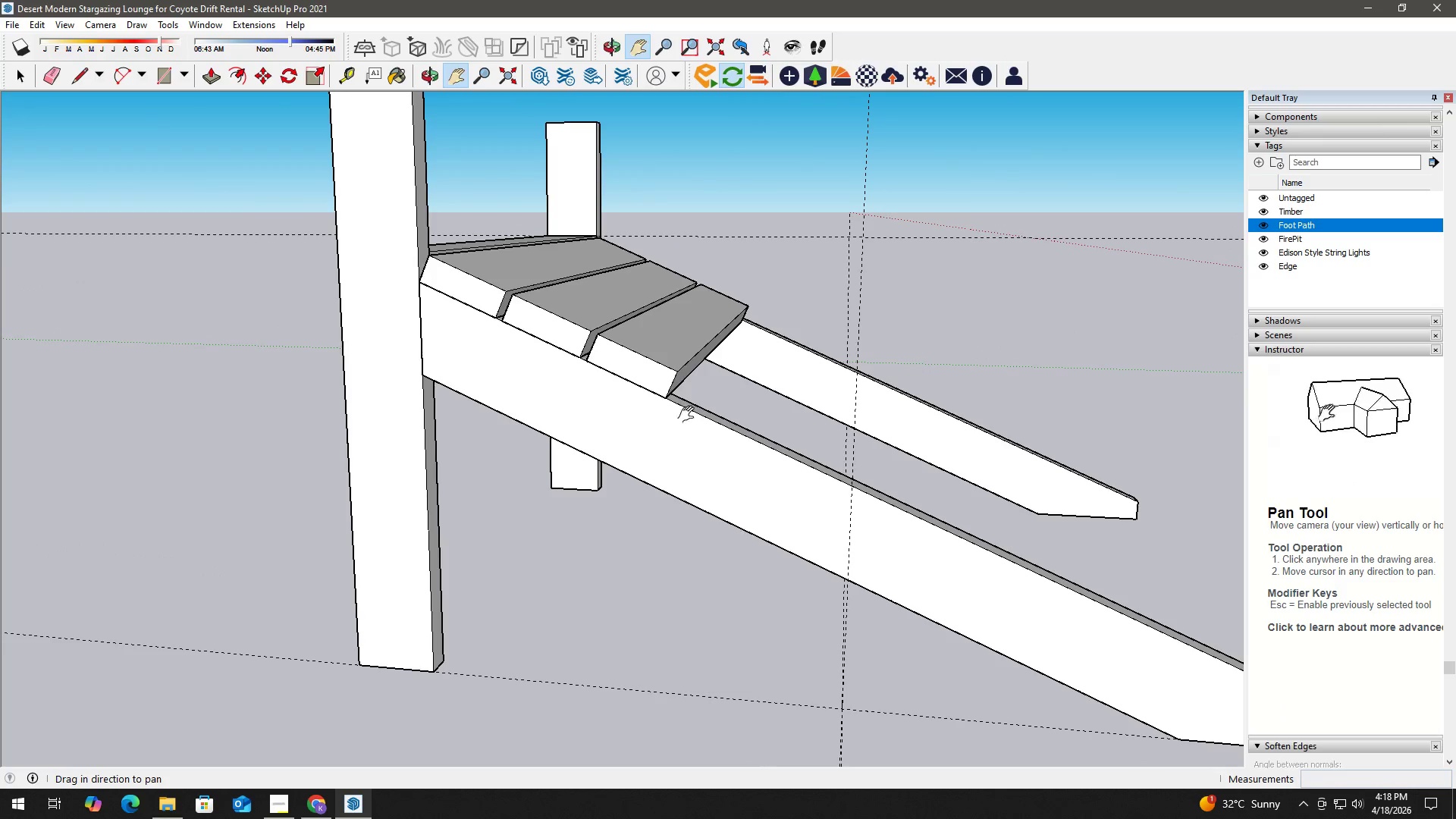 
key(Space)
 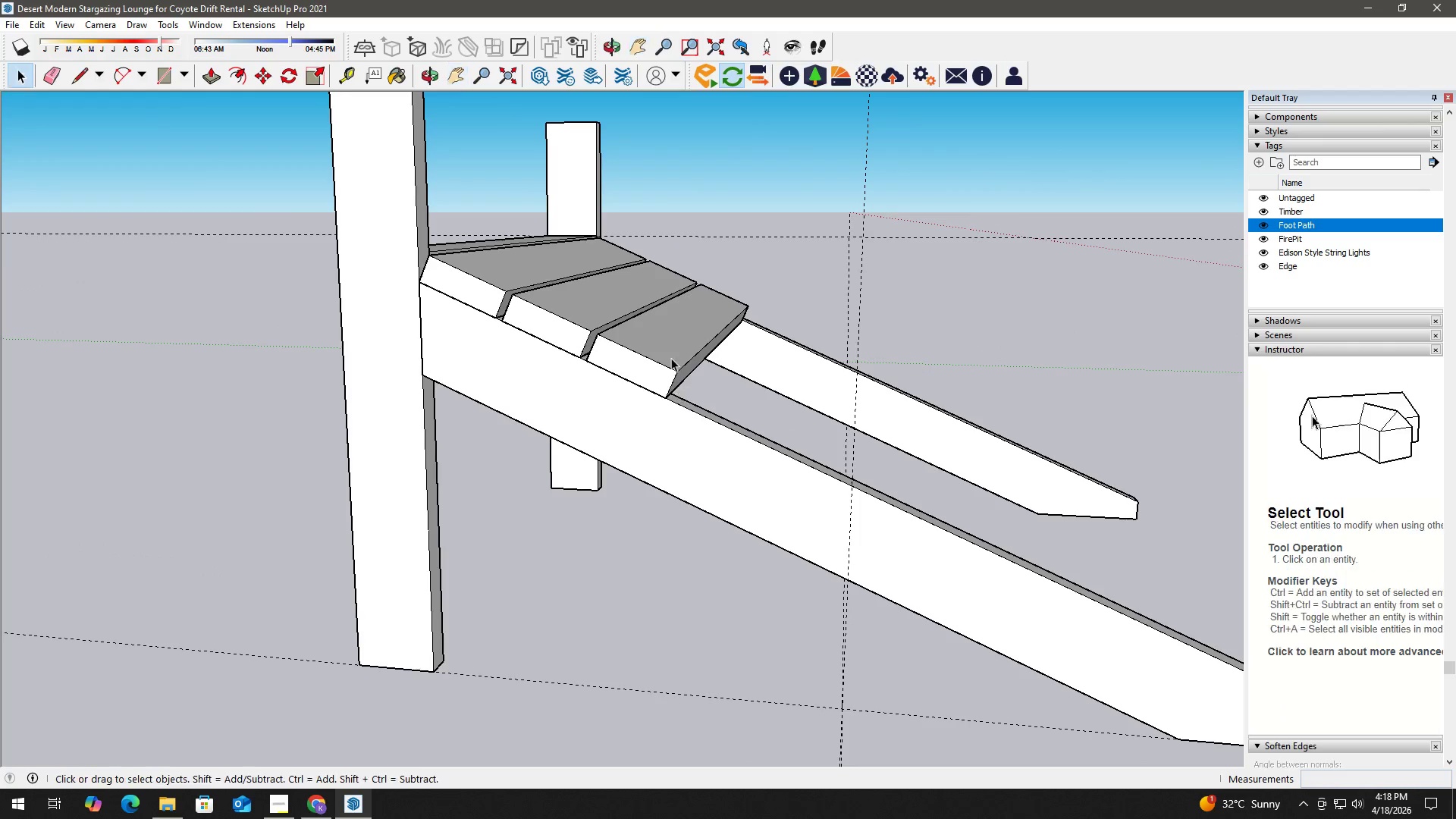 
left_click([670, 356])
 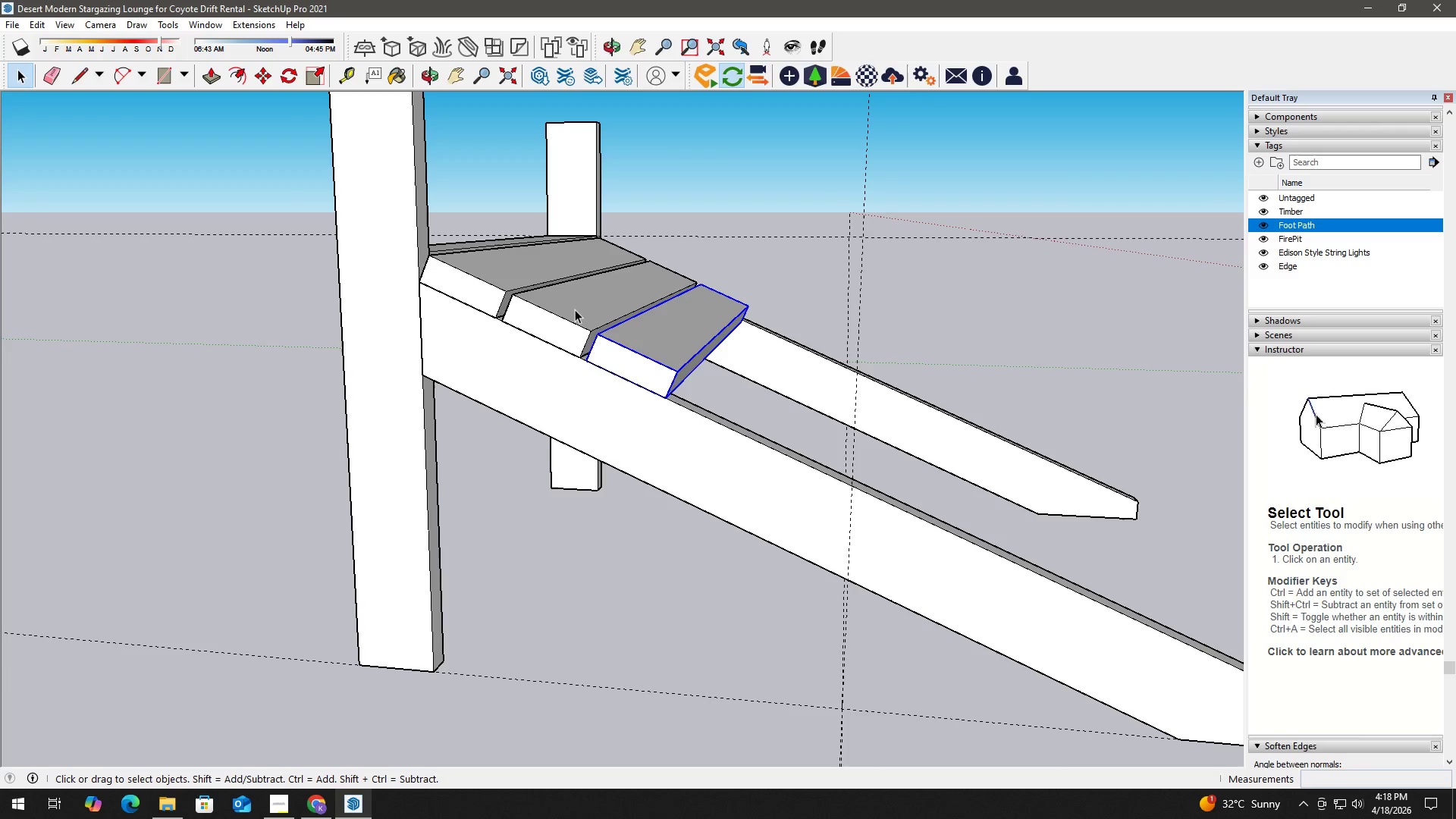 
key(Delete)
 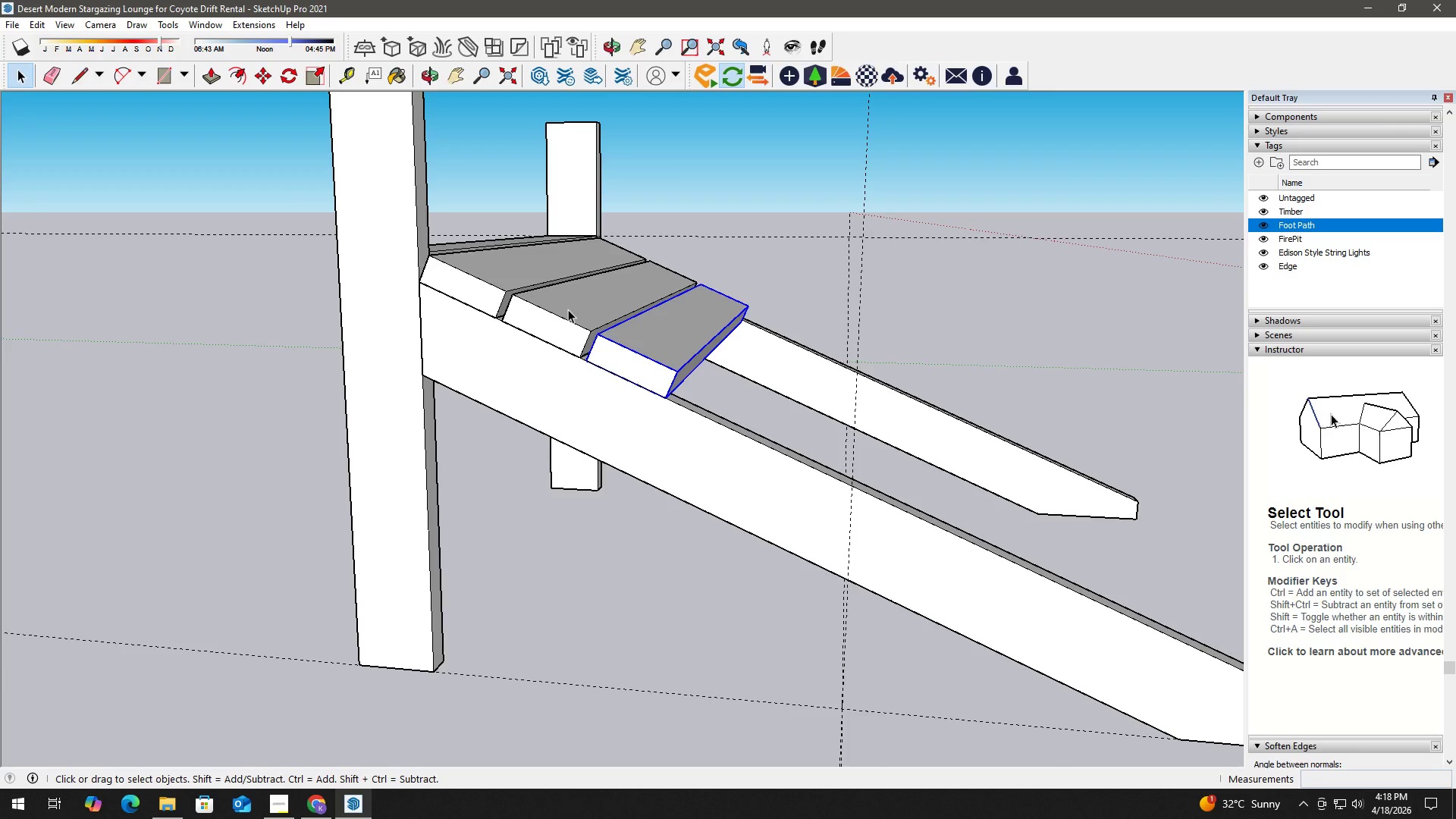 
left_click([567, 309])
 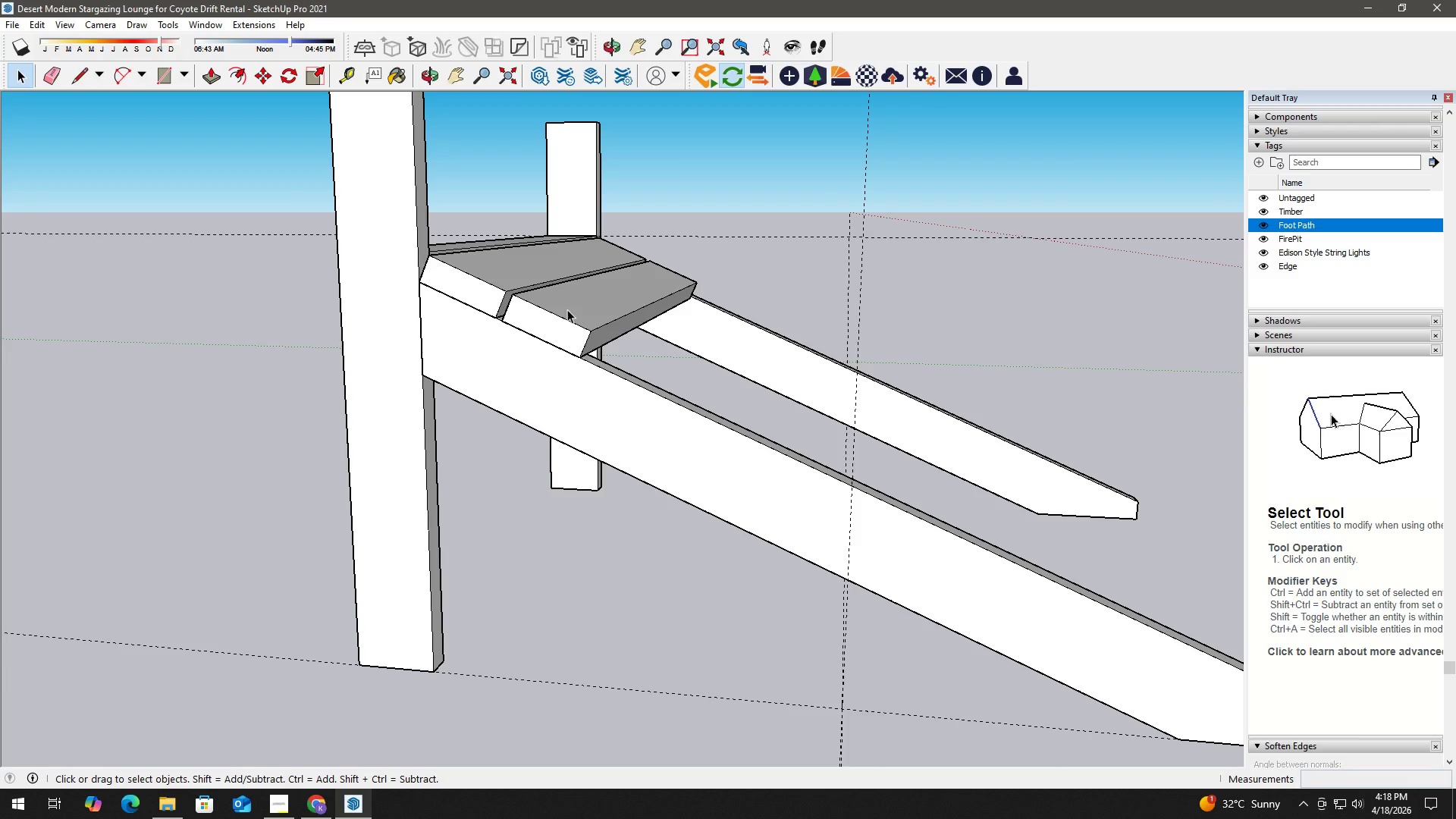 
key(Delete)
 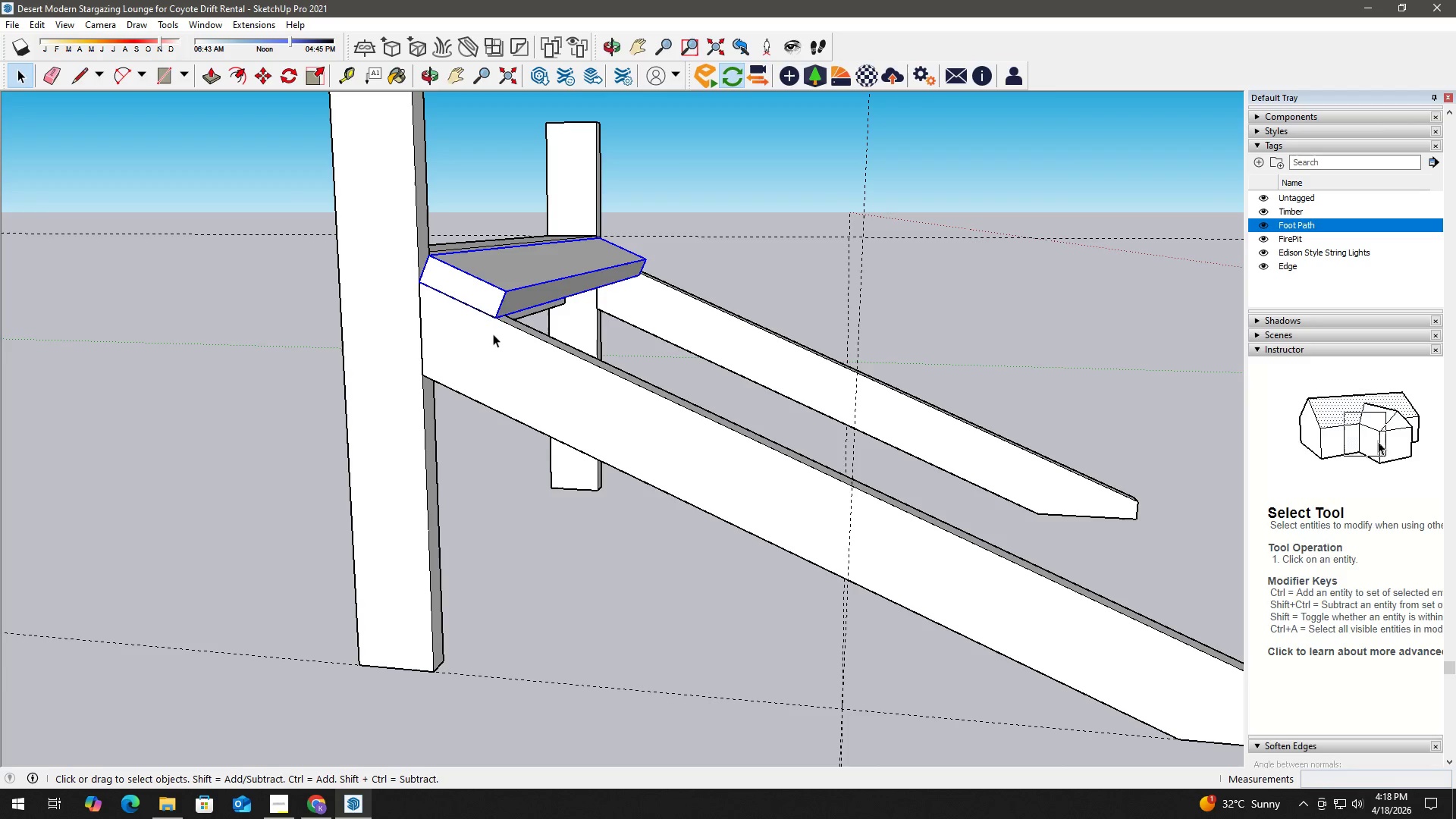 
key(M)
 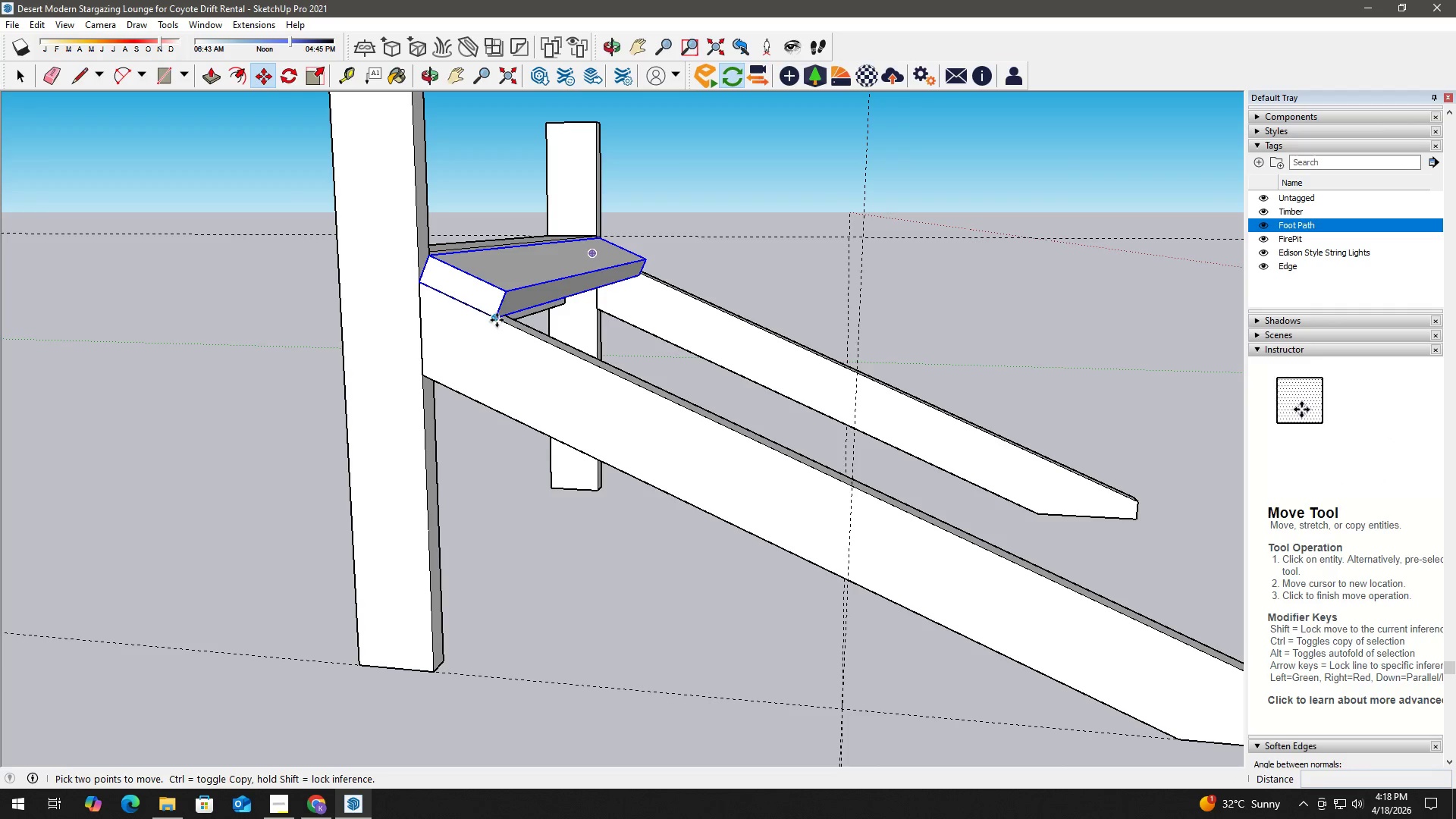 
left_click([497, 320])
 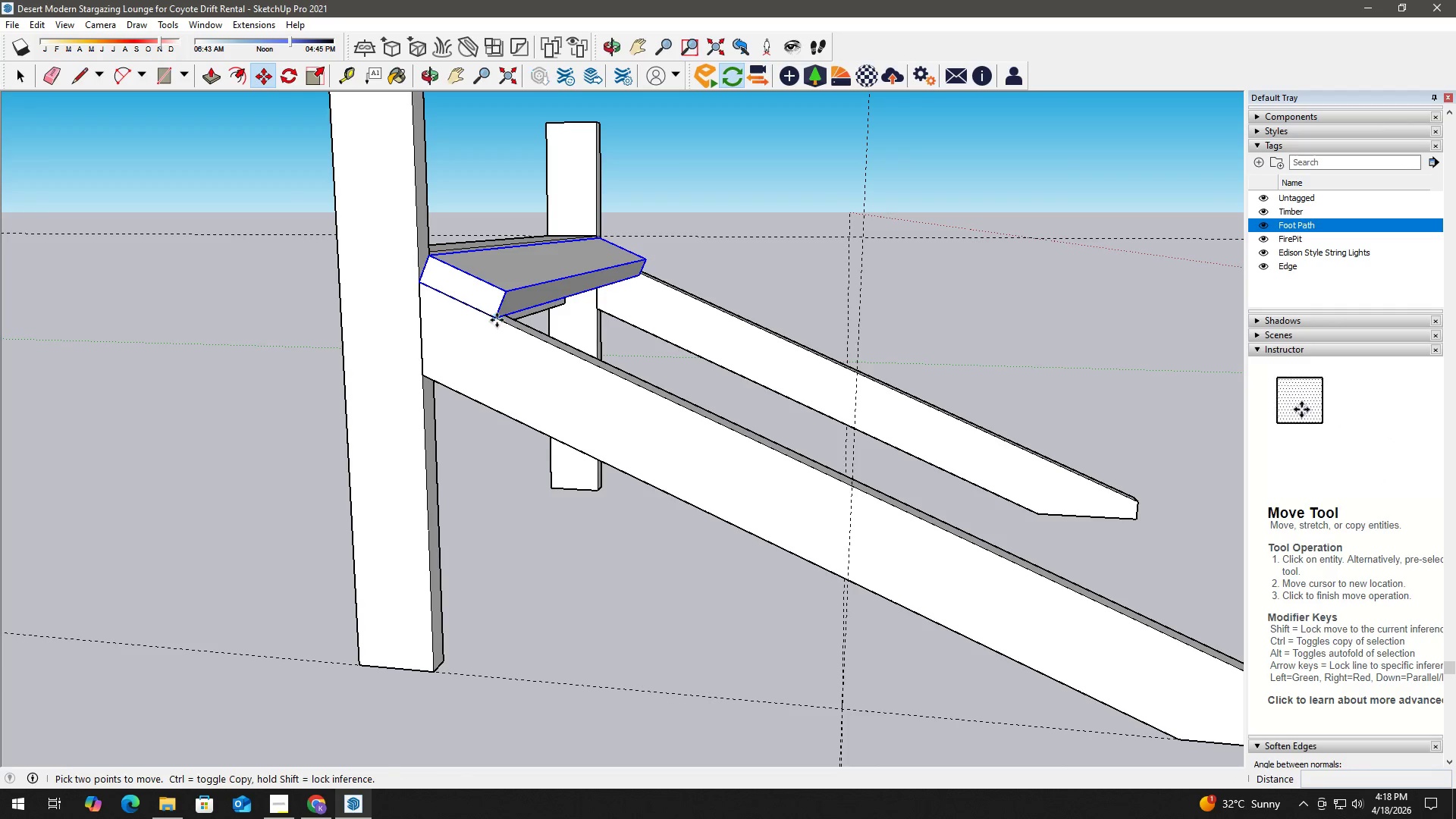 
key(Control+ControlLeft)
 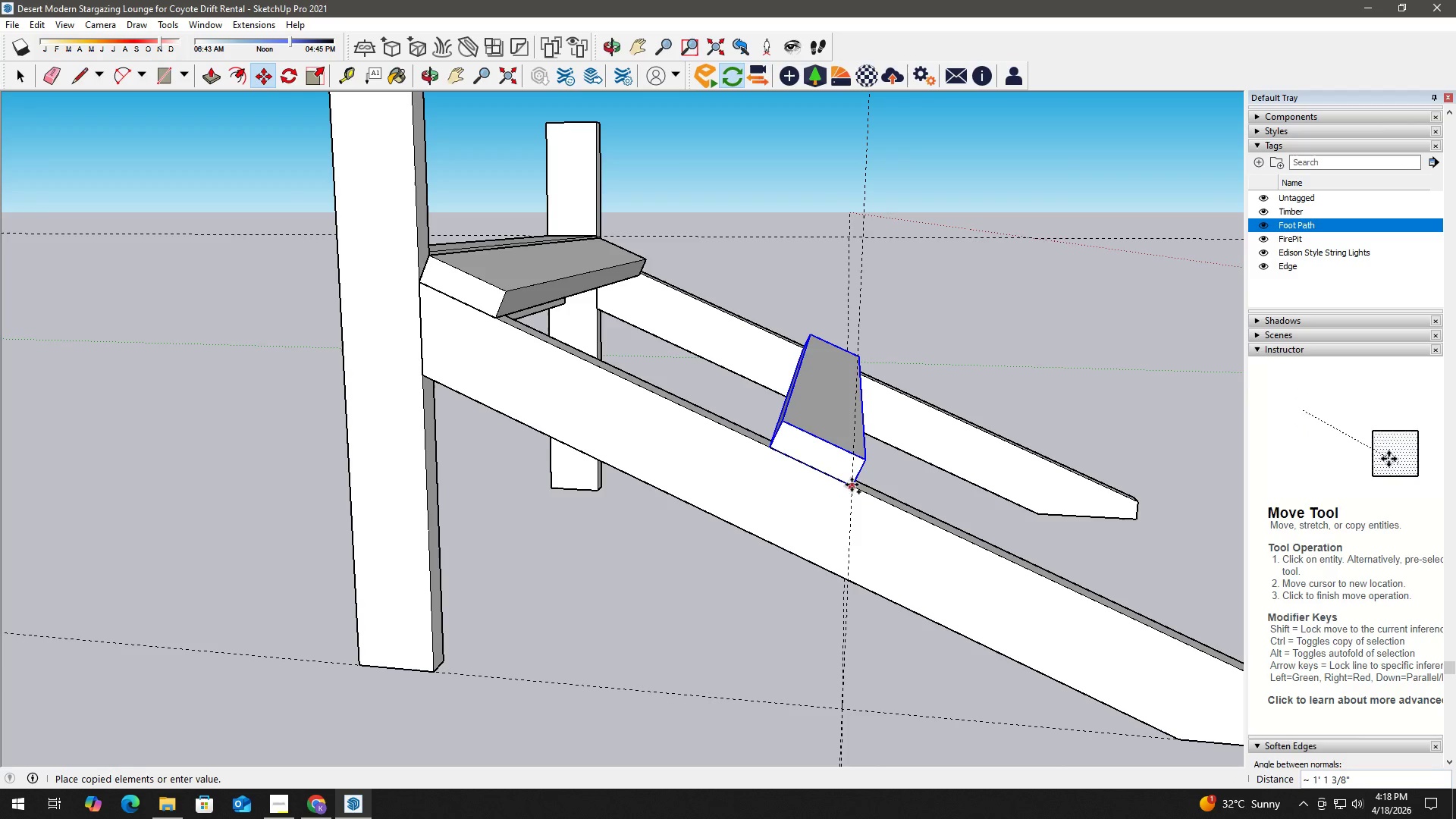 
left_click([851, 484])
 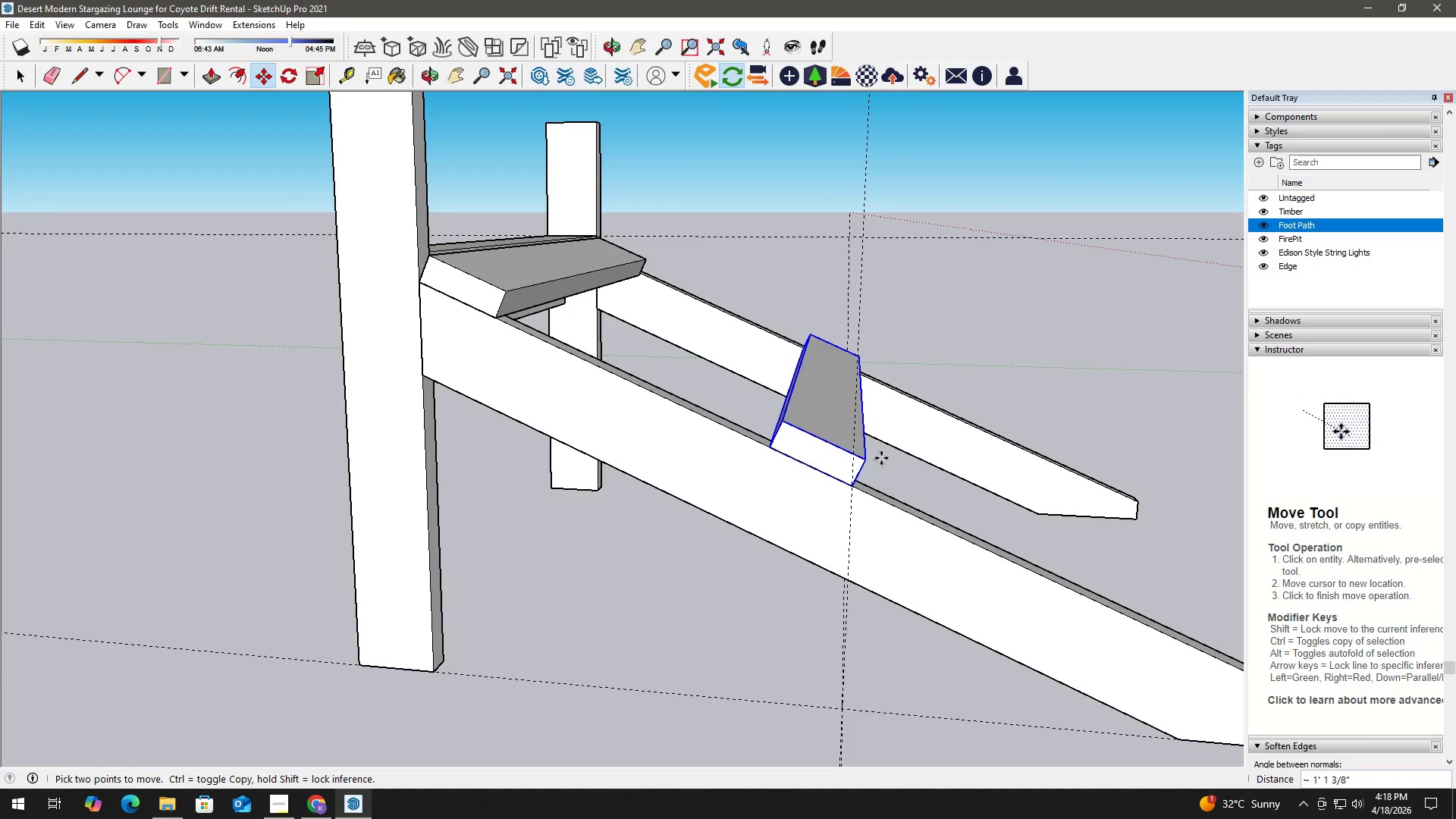 
key(NumpadDivide)
 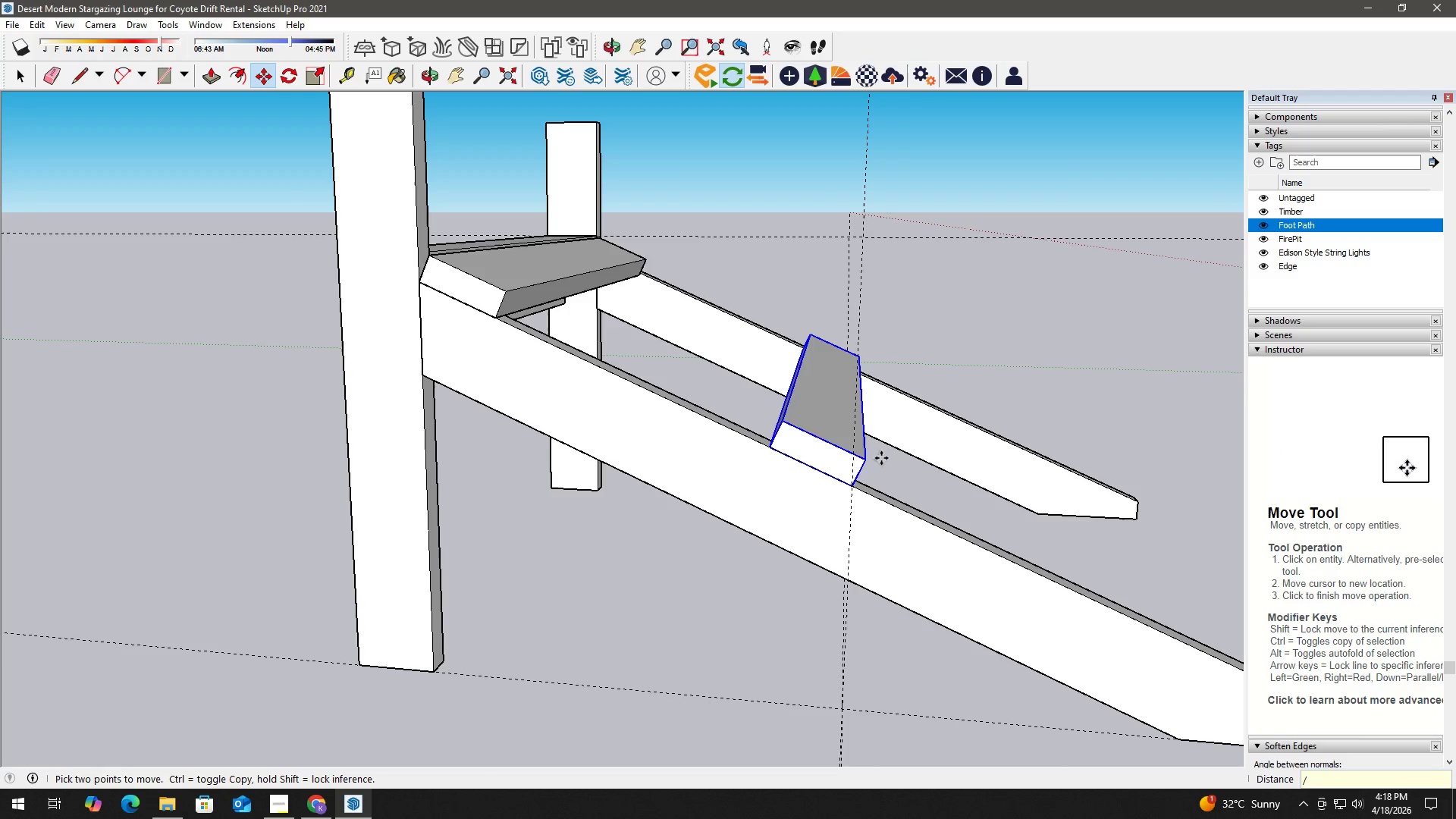 
key(Numpad4)
 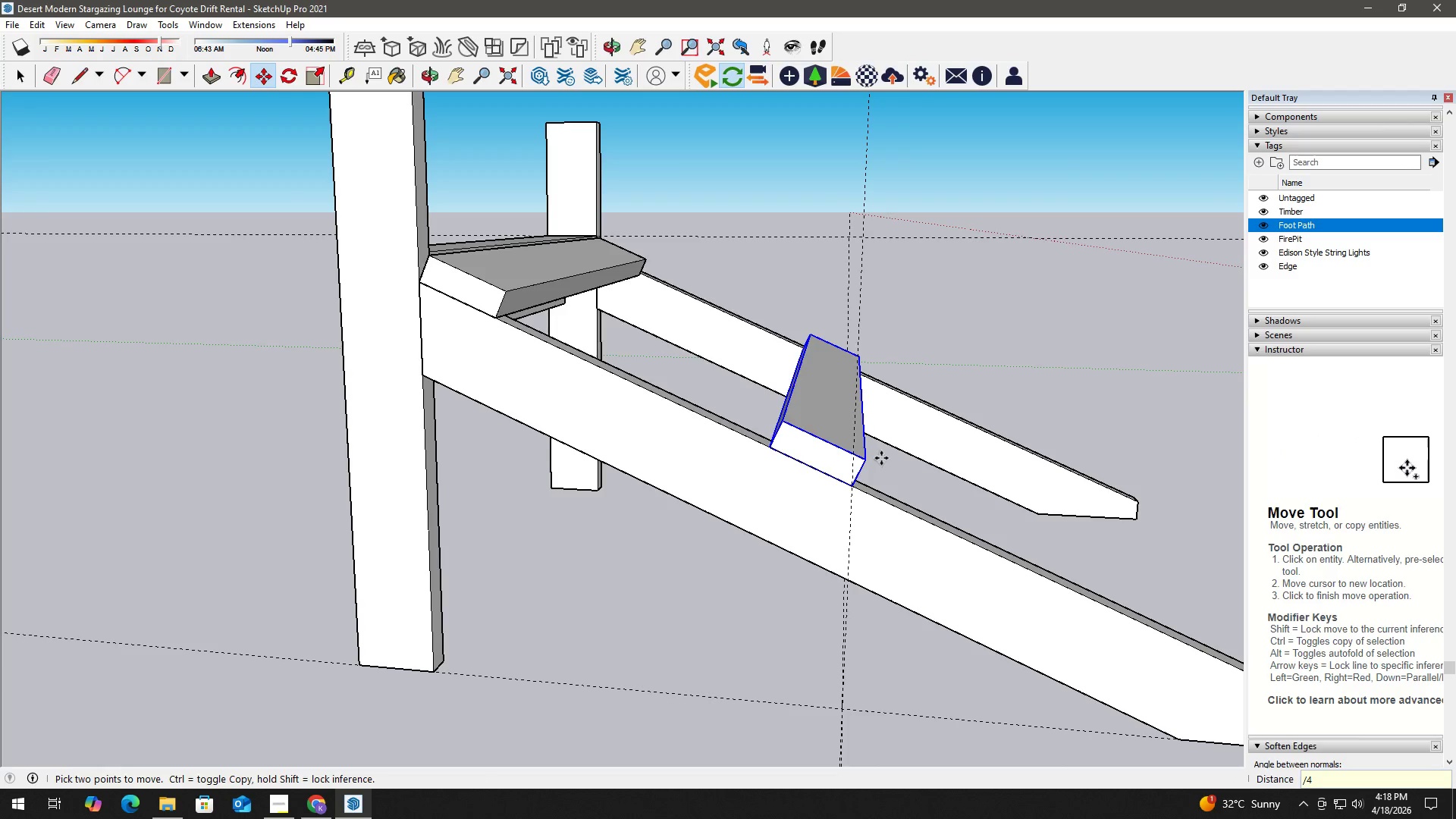 
key(NumpadEnter)
 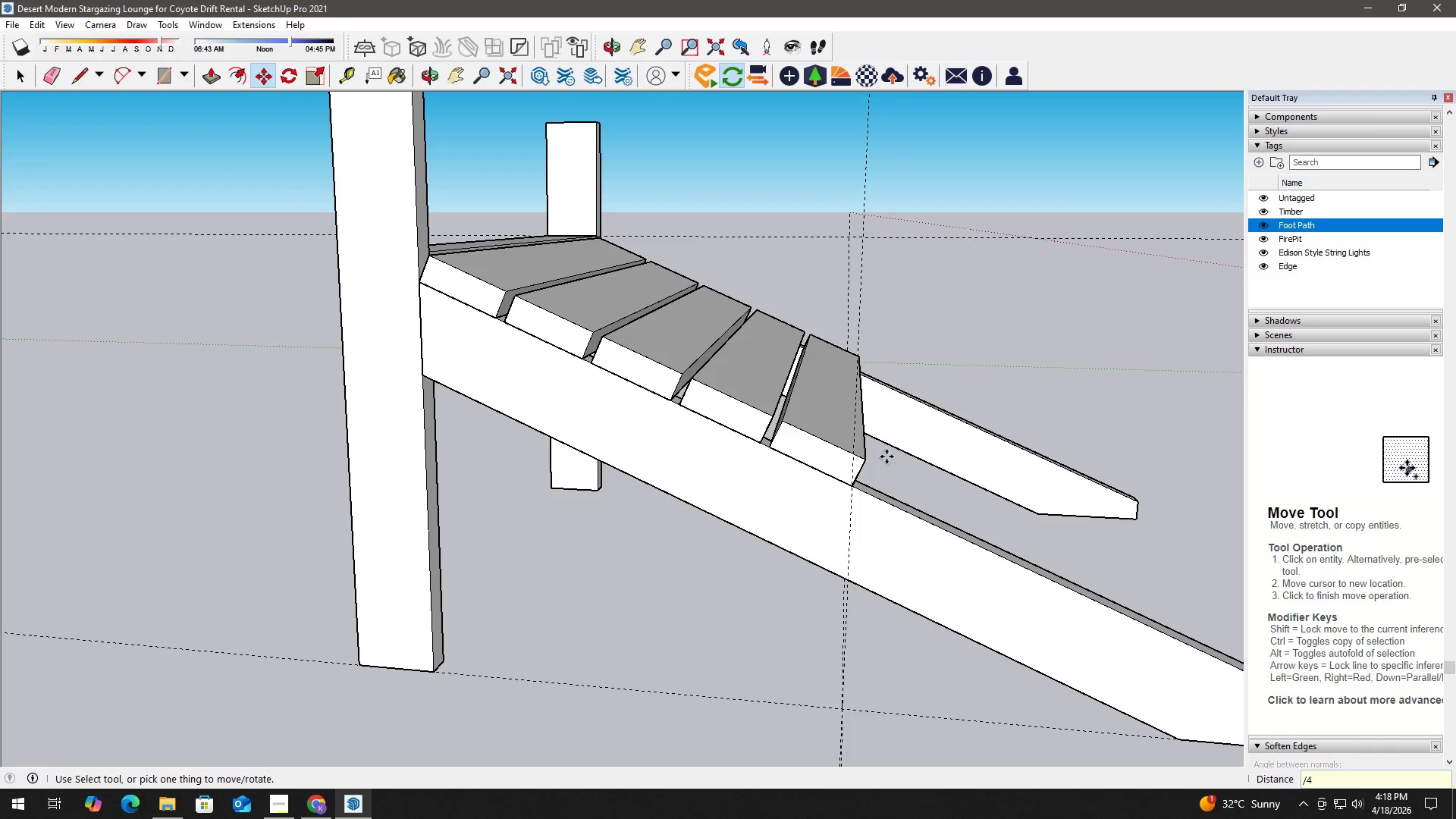 
key(Space)
 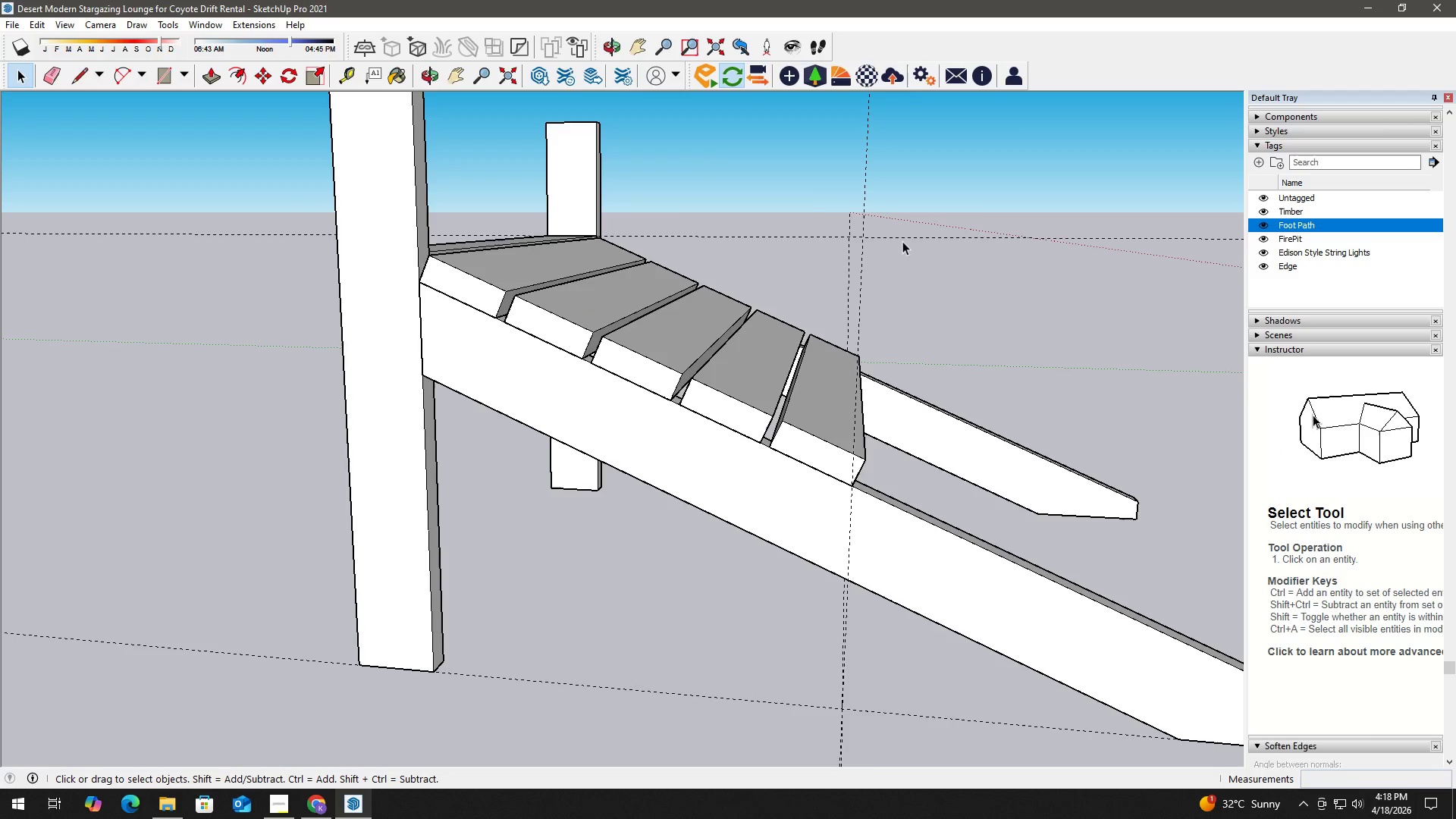 
scroll: coordinate [963, 467], scroll_direction: down, amount: 6.0
 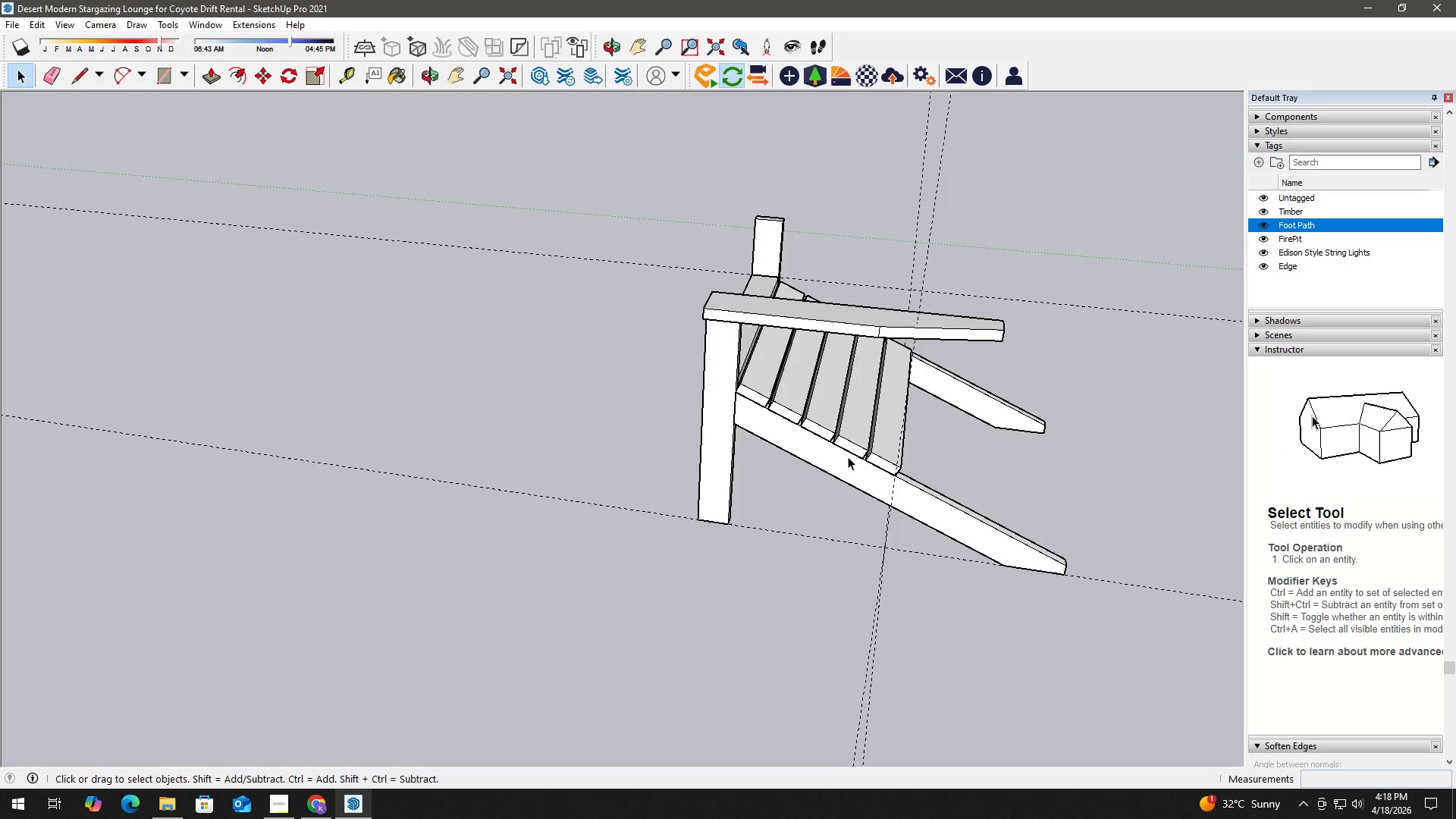 
scroll: coordinate [937, 485], scroll_direction: up, amount: 3.0
 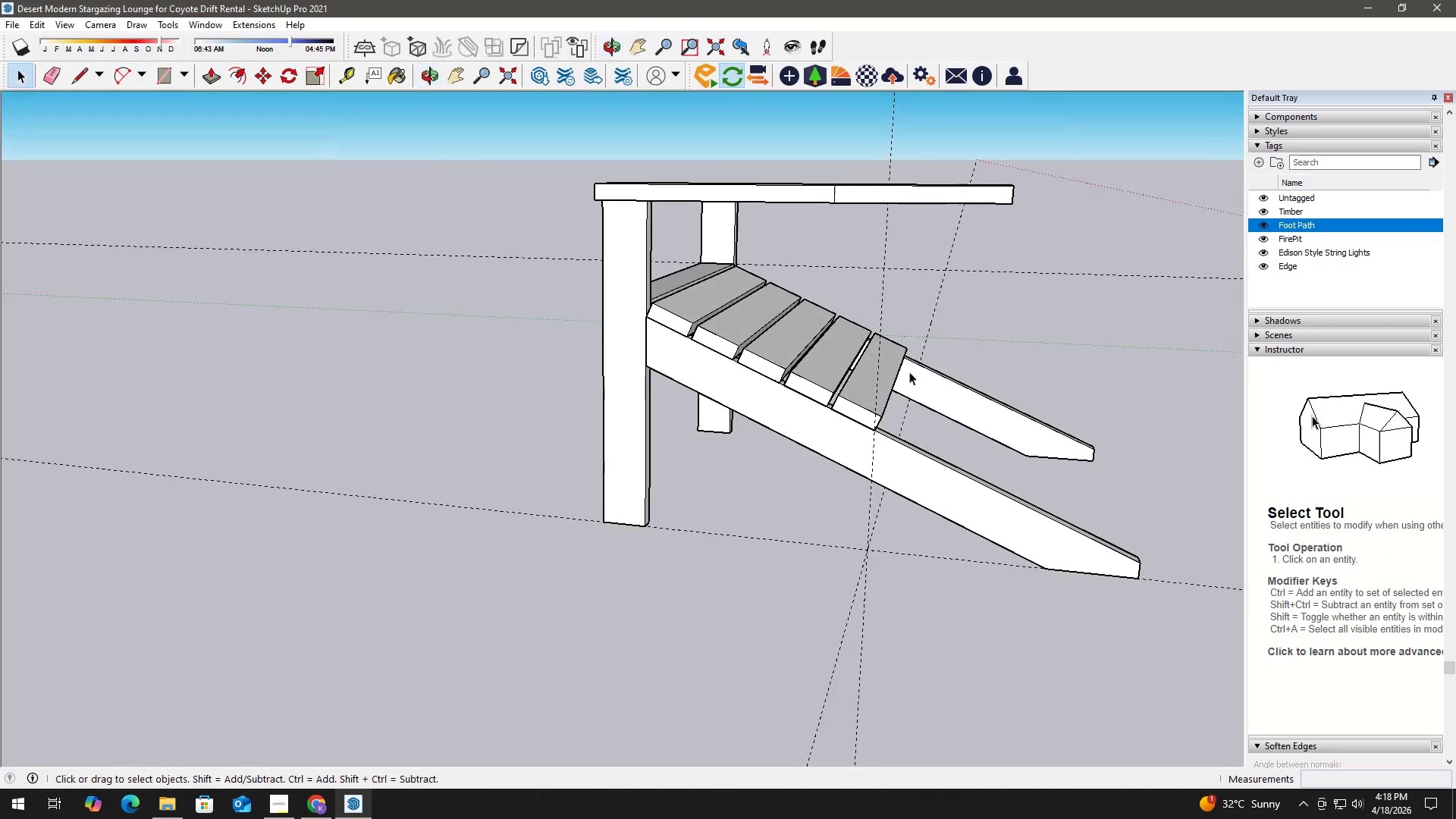 
scroll: coordinate [887, 483], scroll_direction: down, amount: 1.0
 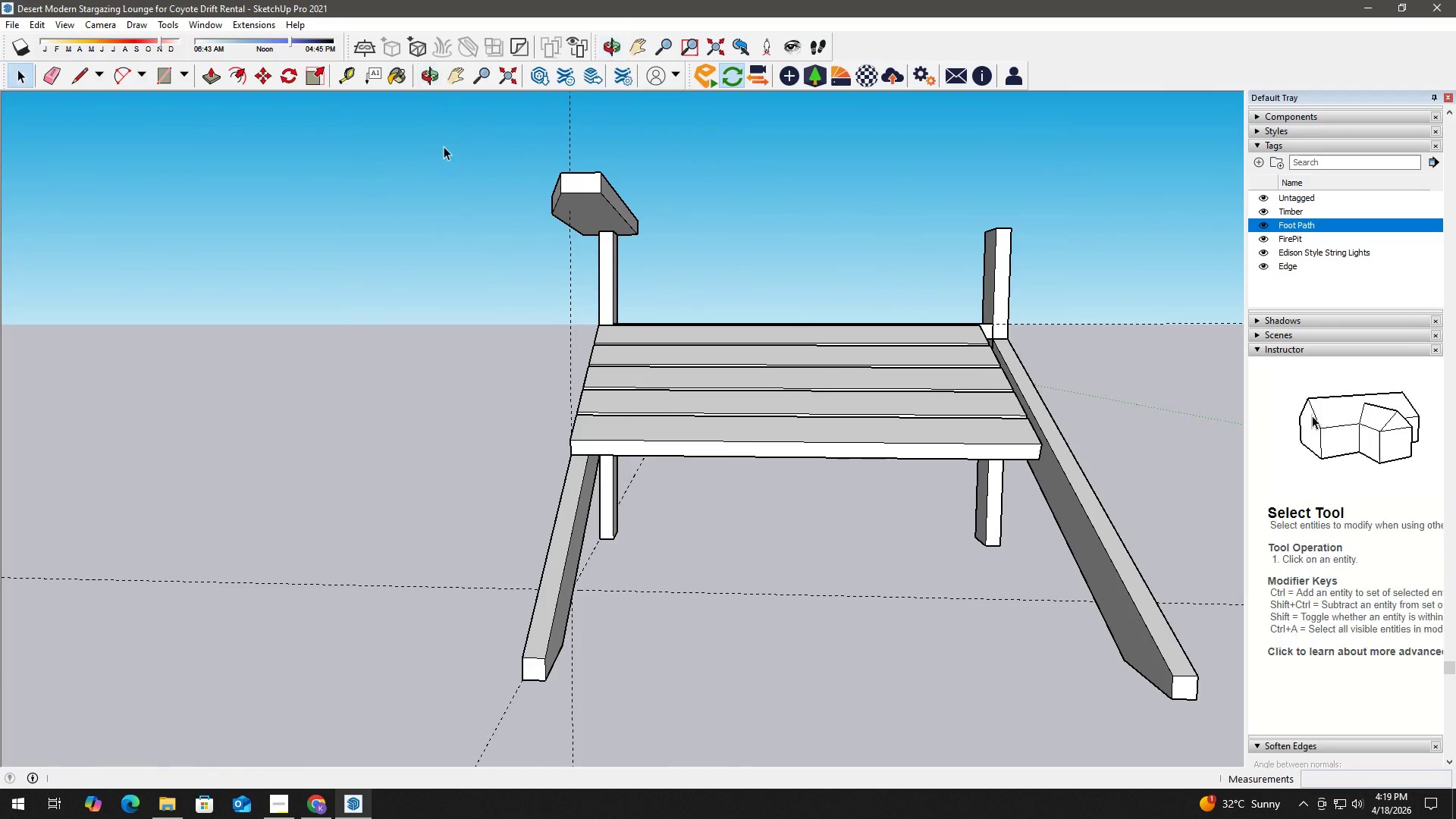 
left_click([651, 204])
 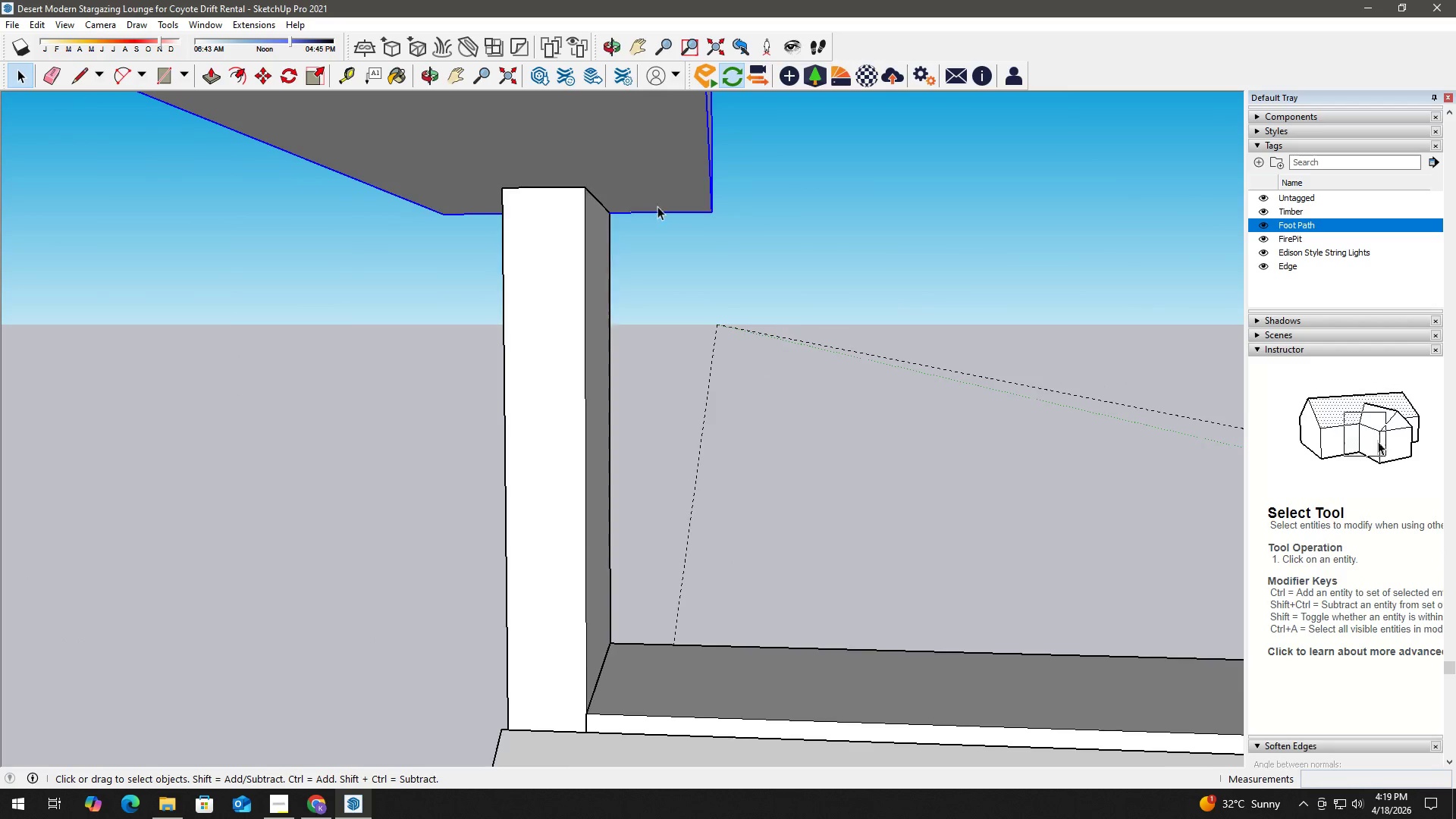 
scroll: coordinate [685, 210], scroll_direction: up, amount: 16.0
 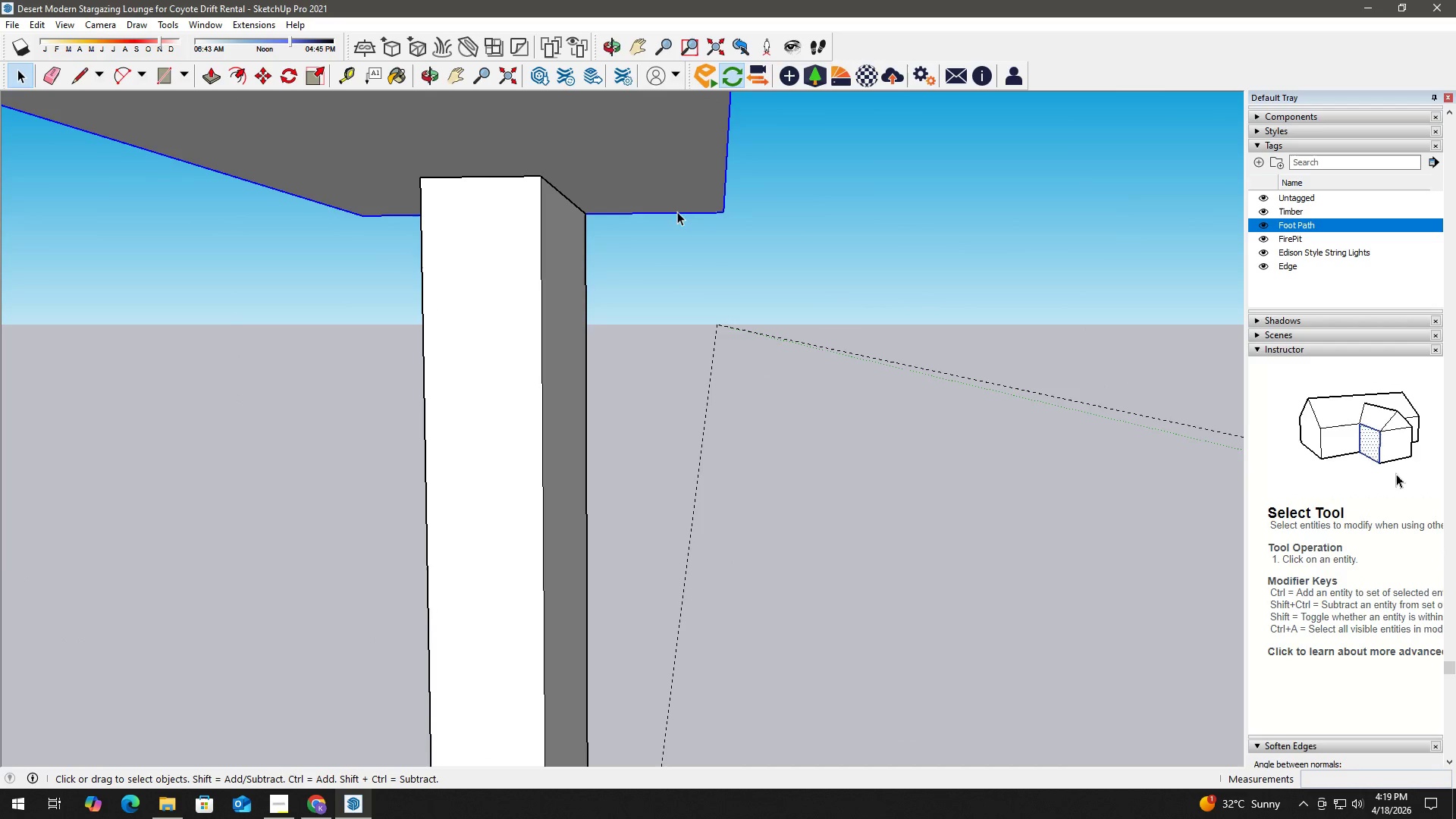 
key(M)
 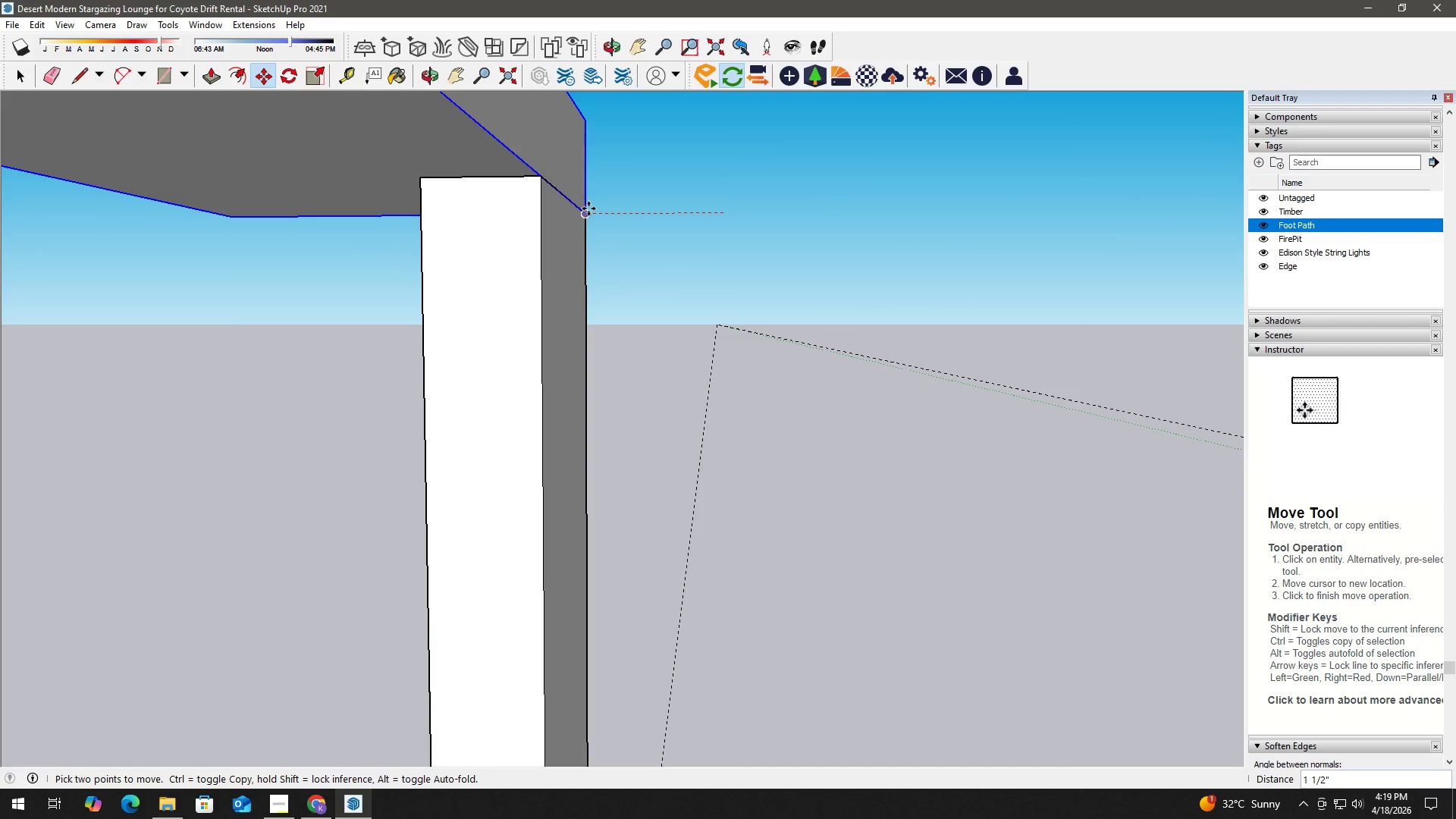 
left_click([588, 209])
 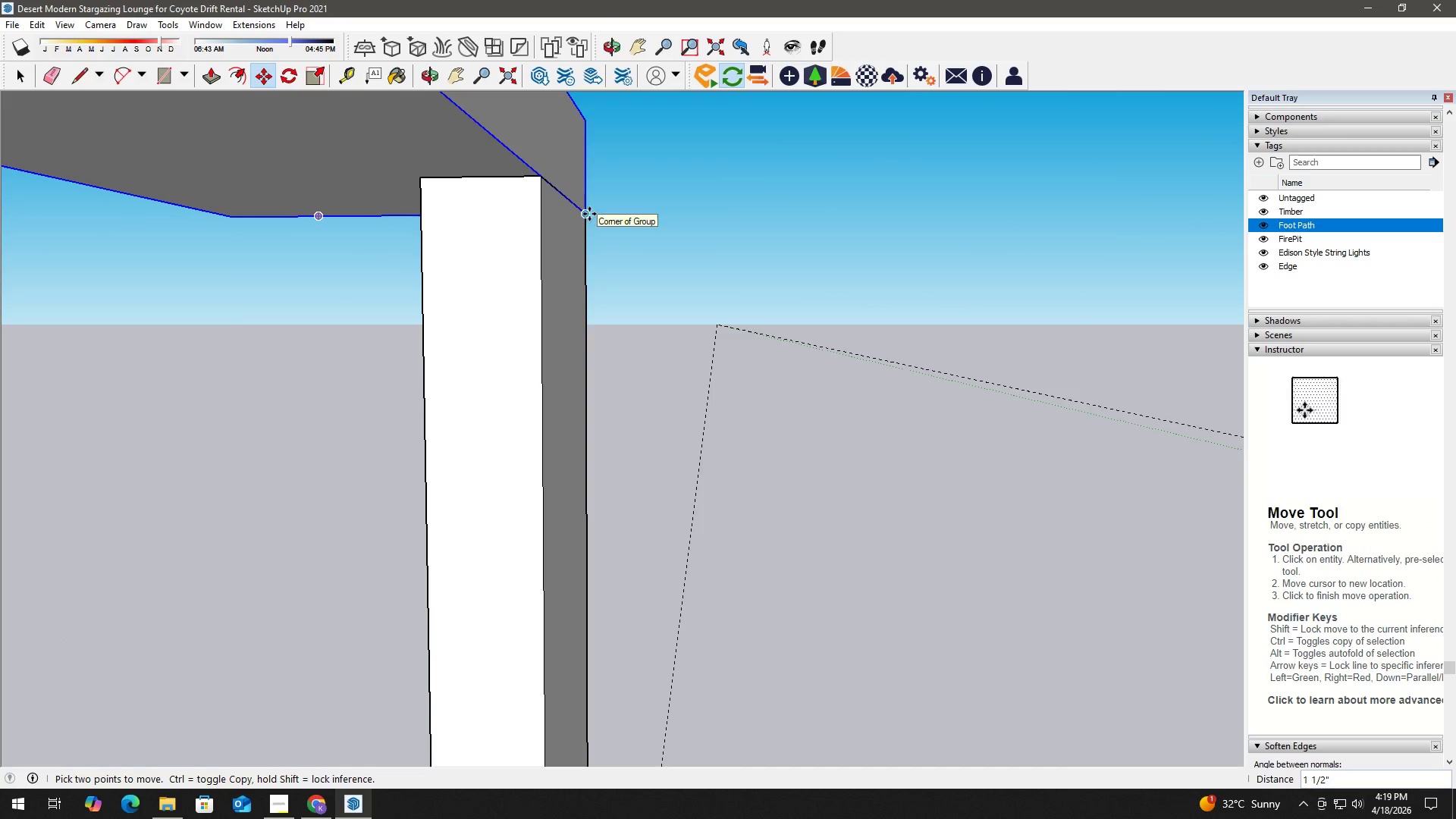 
left_click([589, 214])
 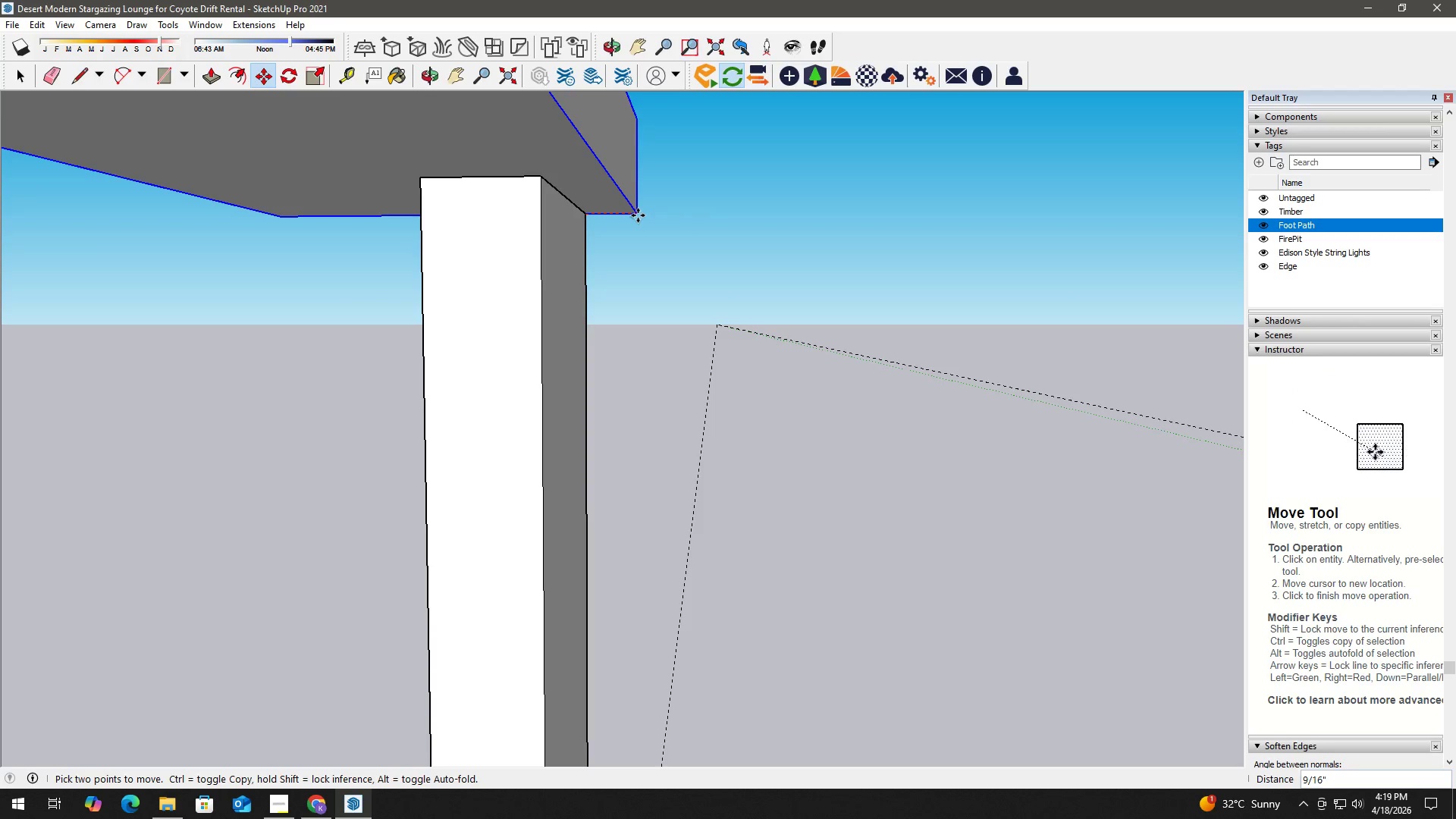 
key(Numpad1)
 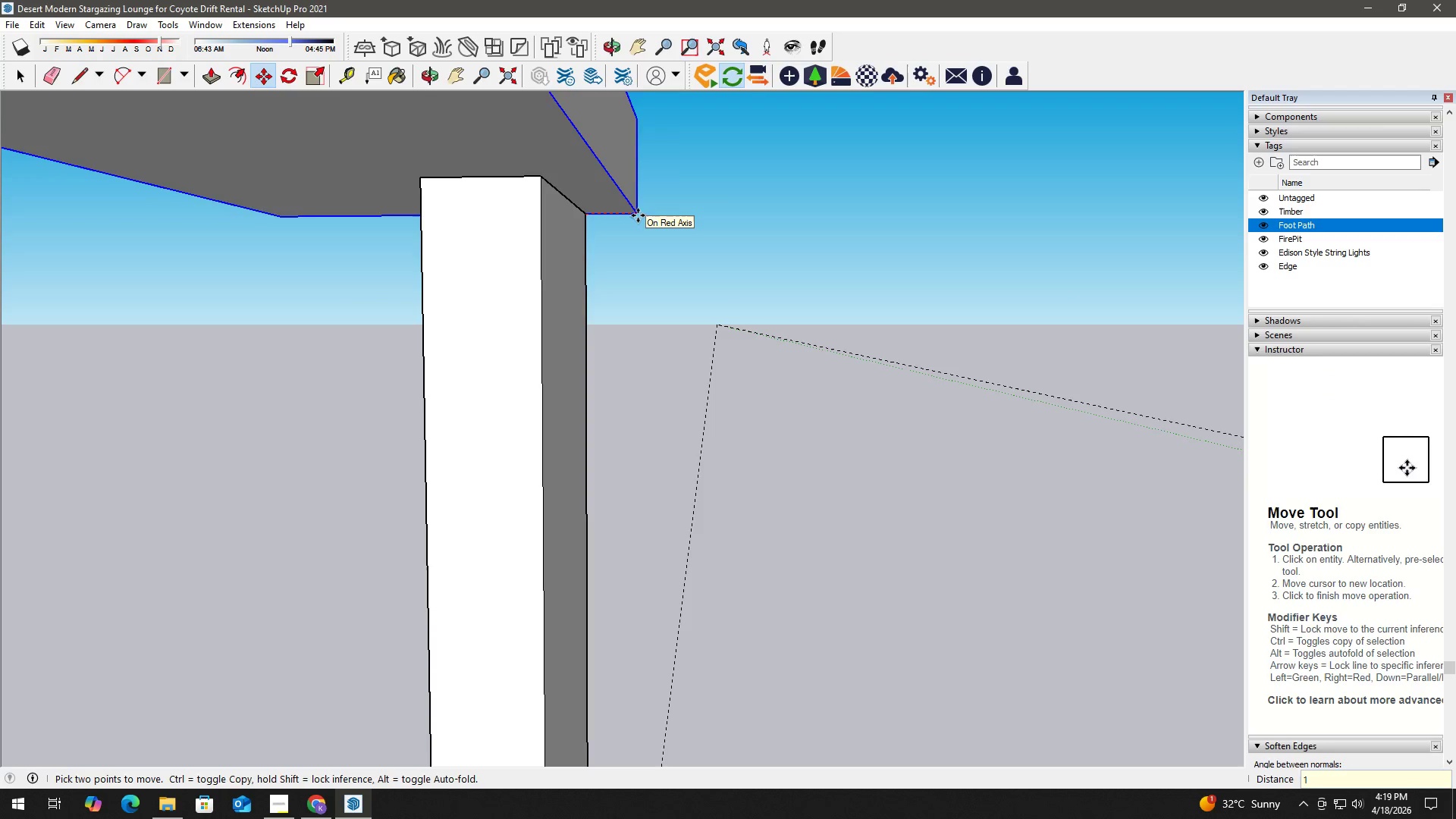 
key(NumpadEnter)
 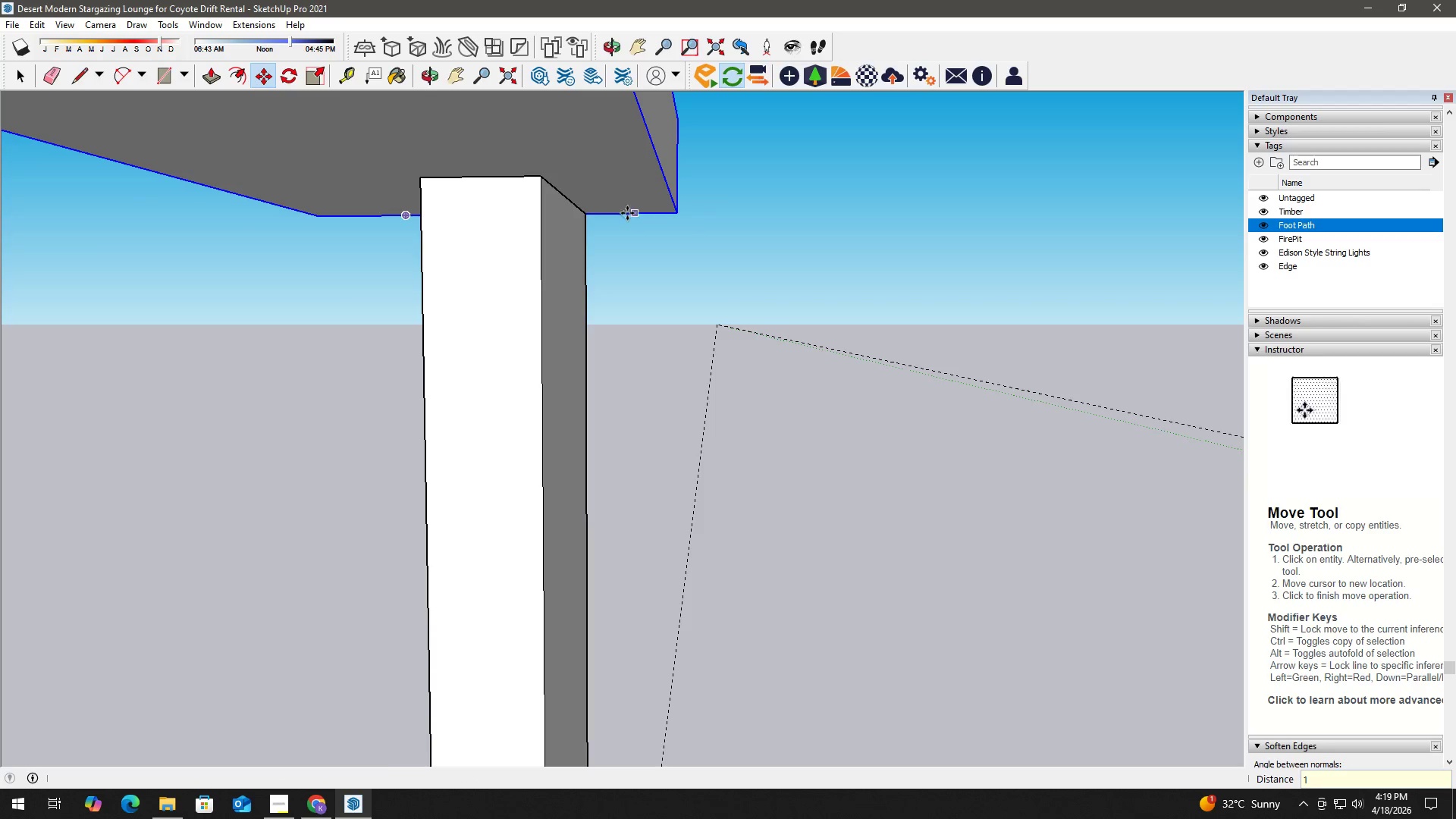 
key(Space)
 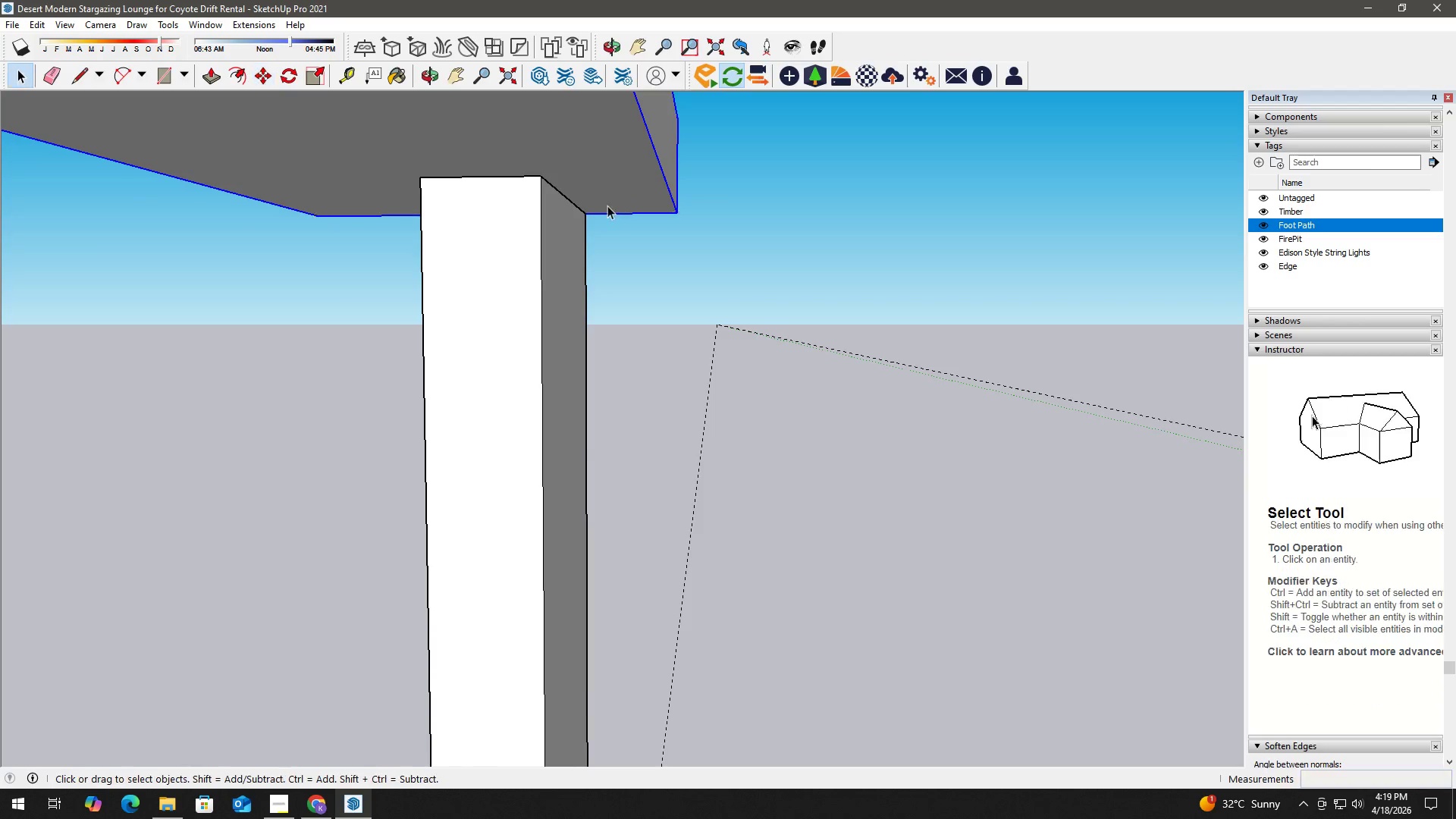 
scroll: coordinate [607, 208], scroll_direction: down, amount: 3.0
 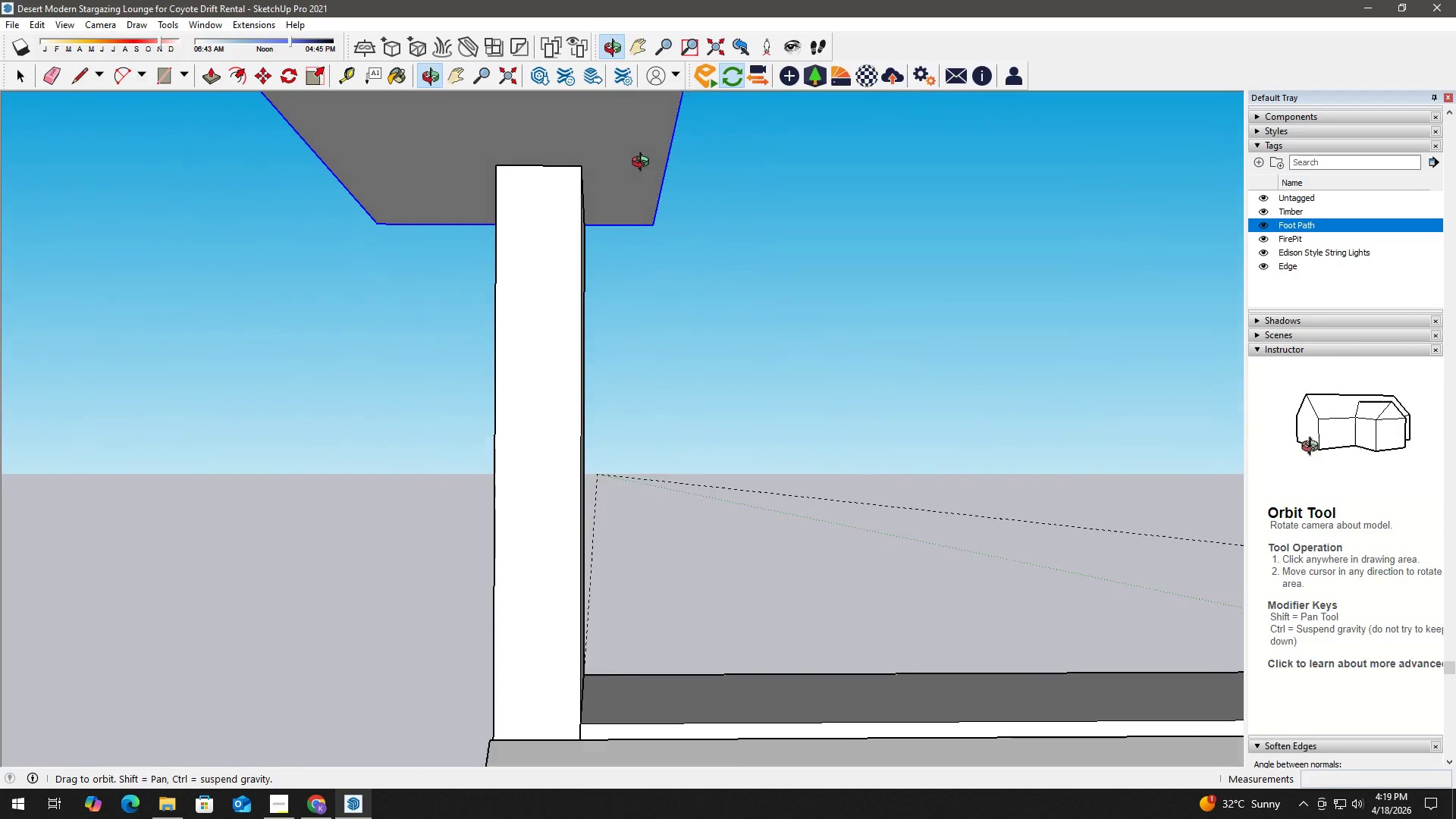 
key(T)
 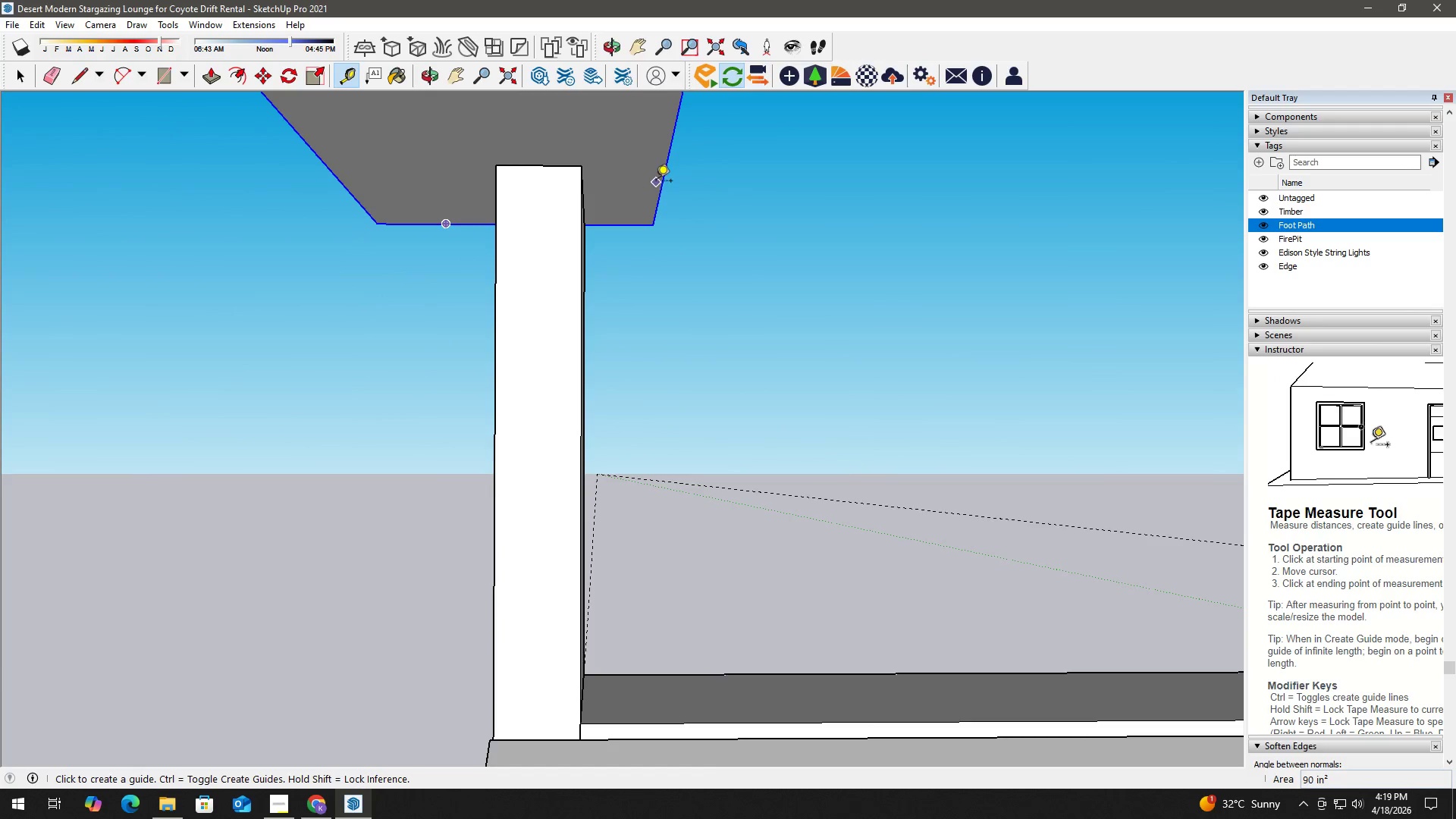 
left_click([656, 181])
 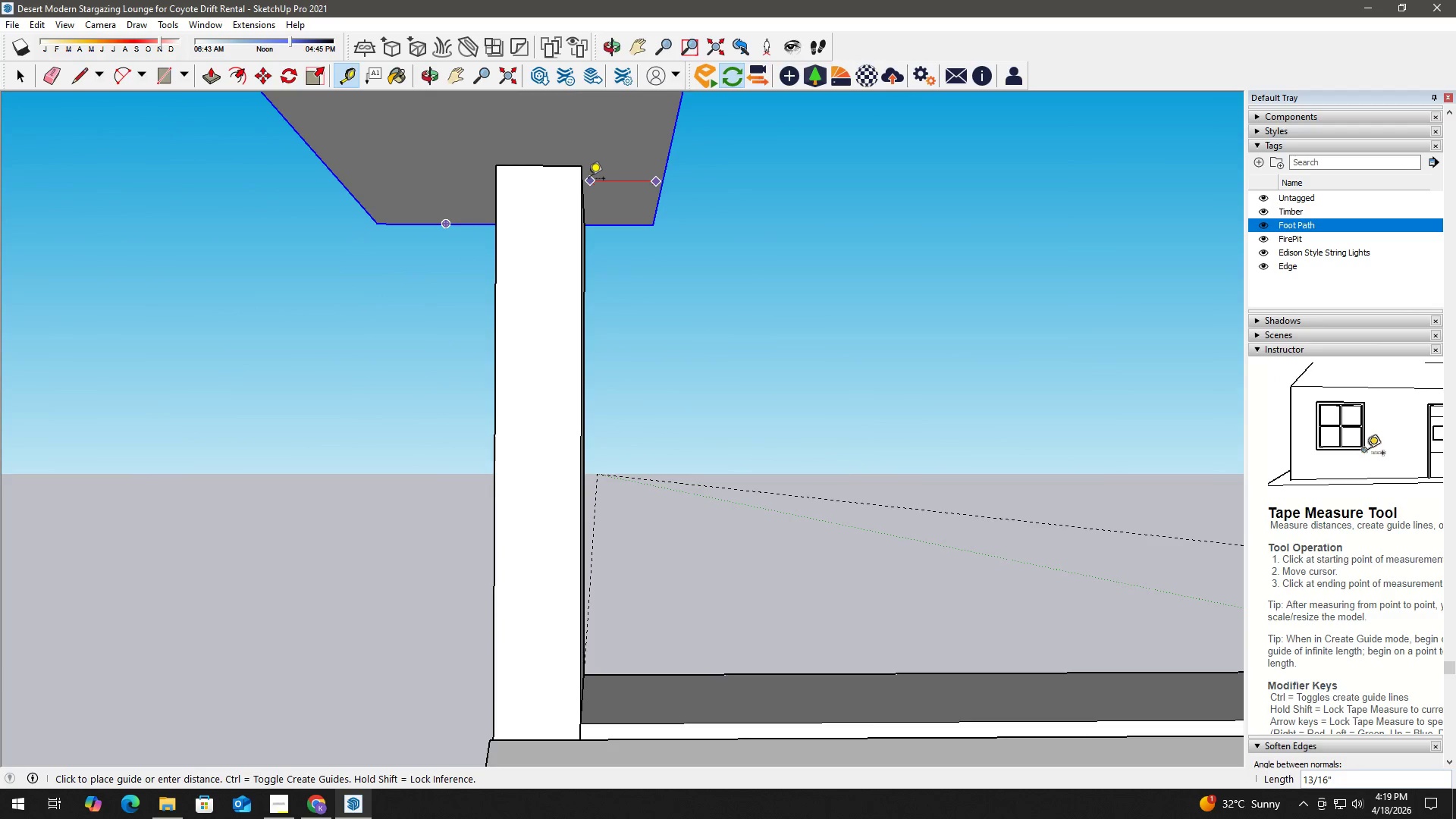 
key(Space)
 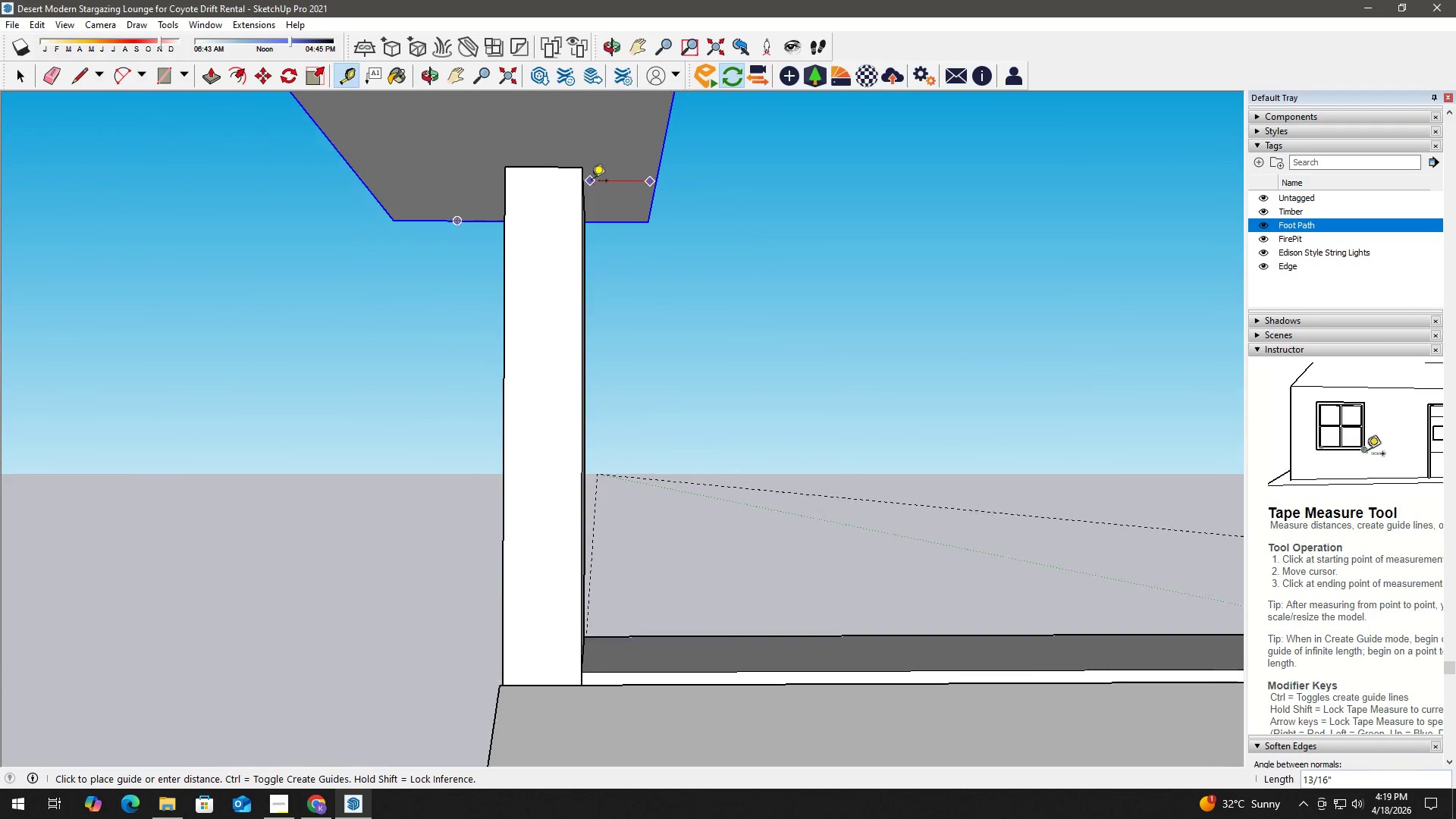 
scroll: coordinate [890, 337], scroll_direction: down, amount: 11.0
 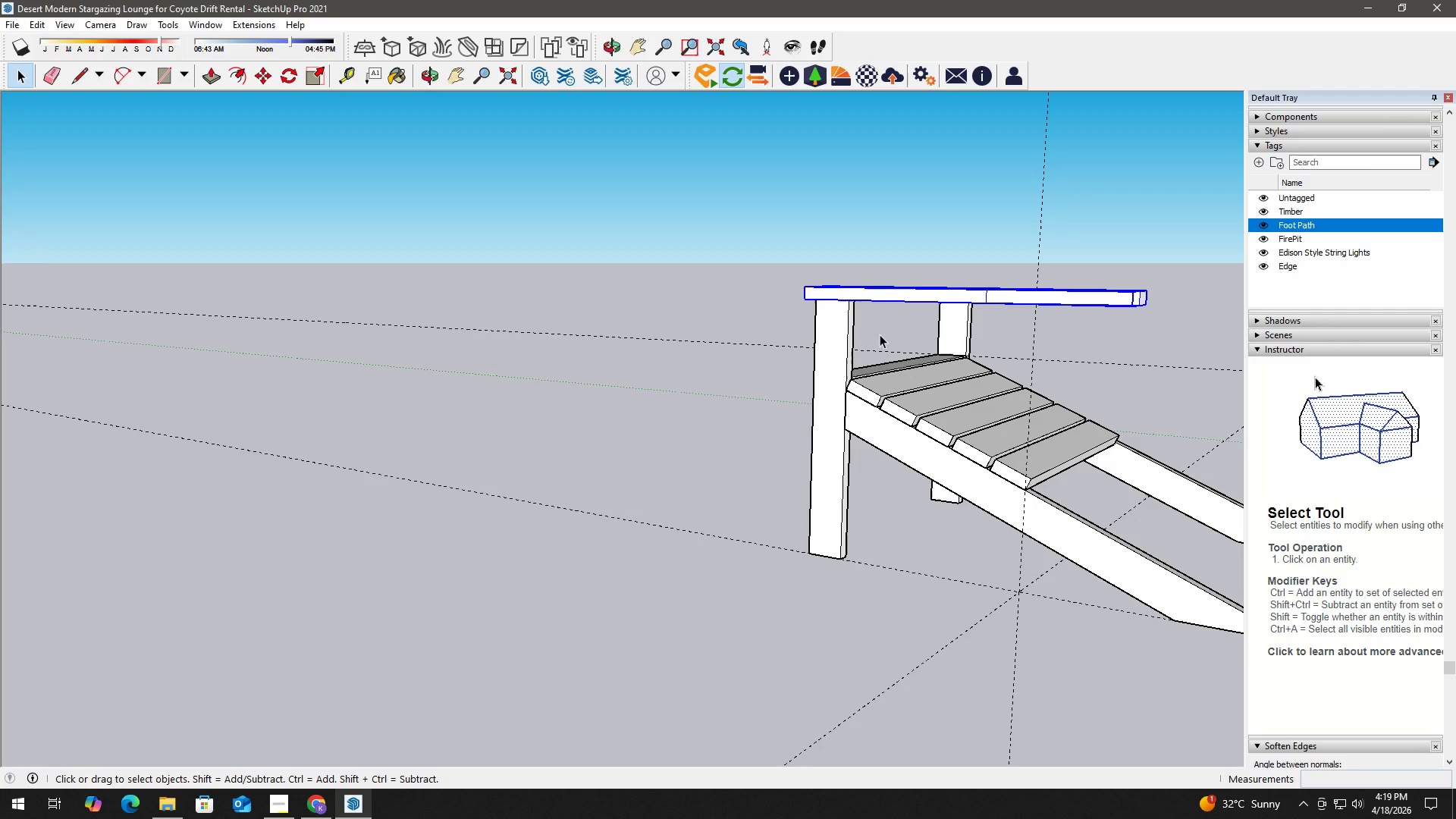 
wait(9.16)
 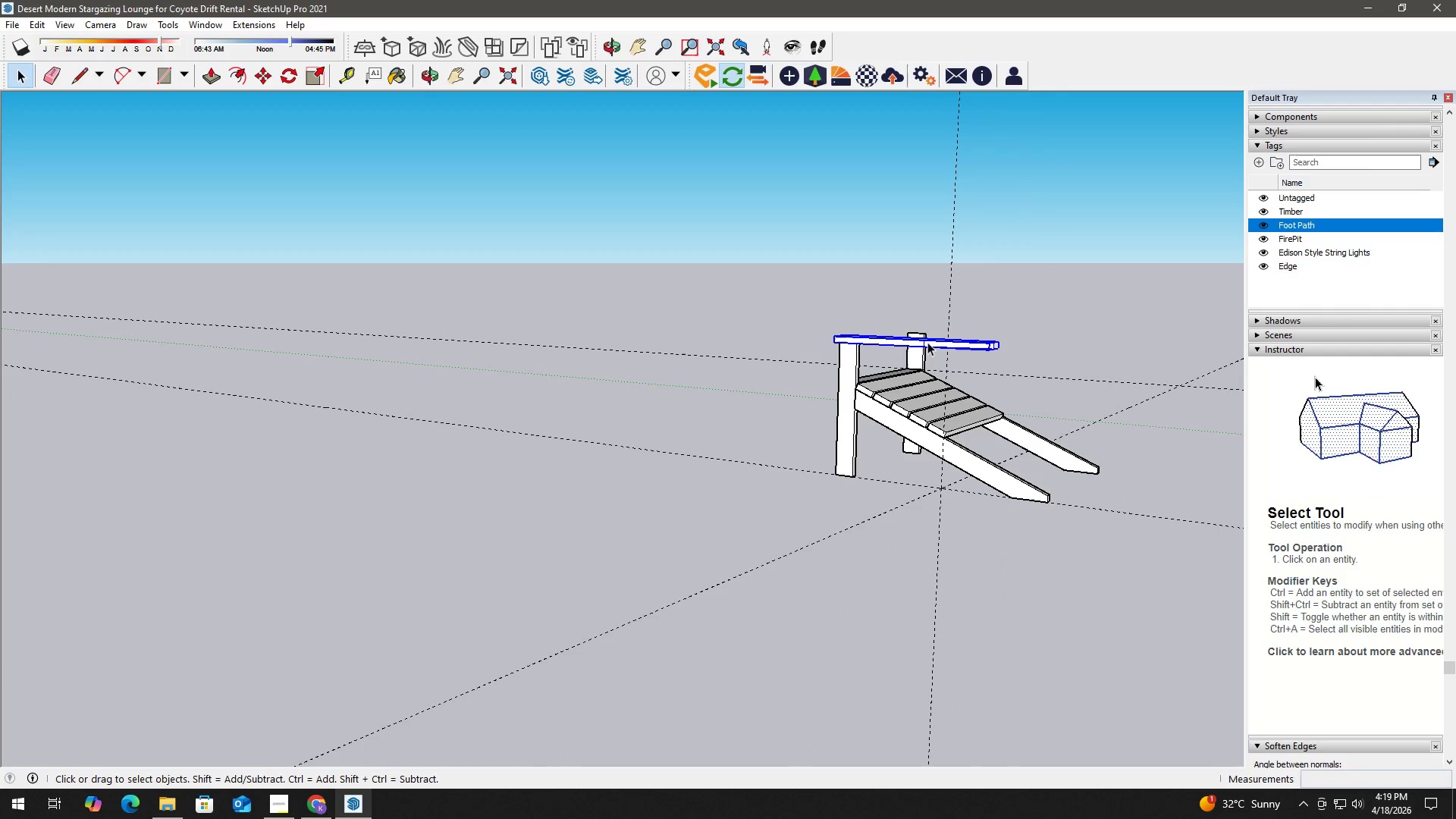 
key(Space)
 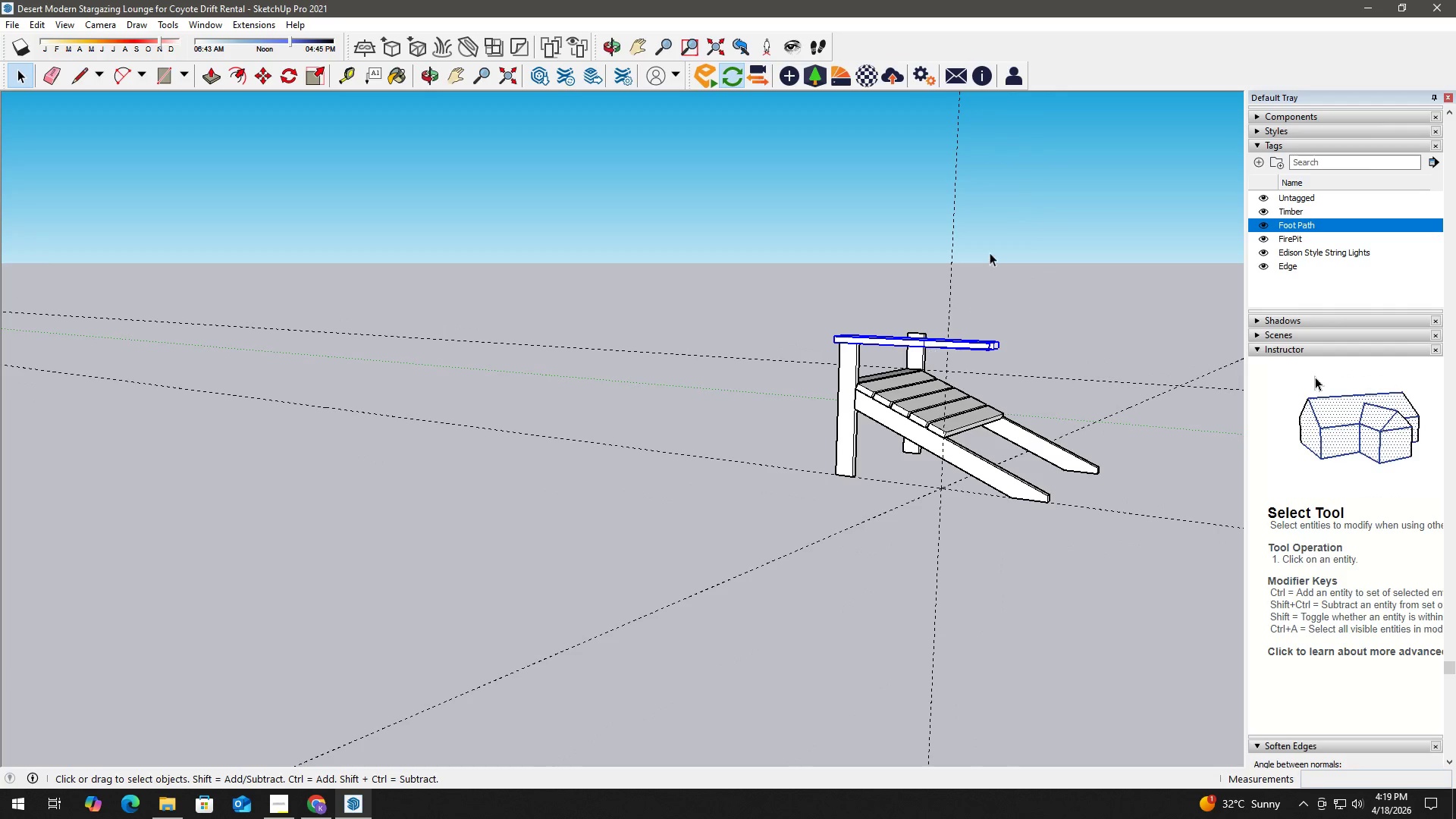 
key(E)
 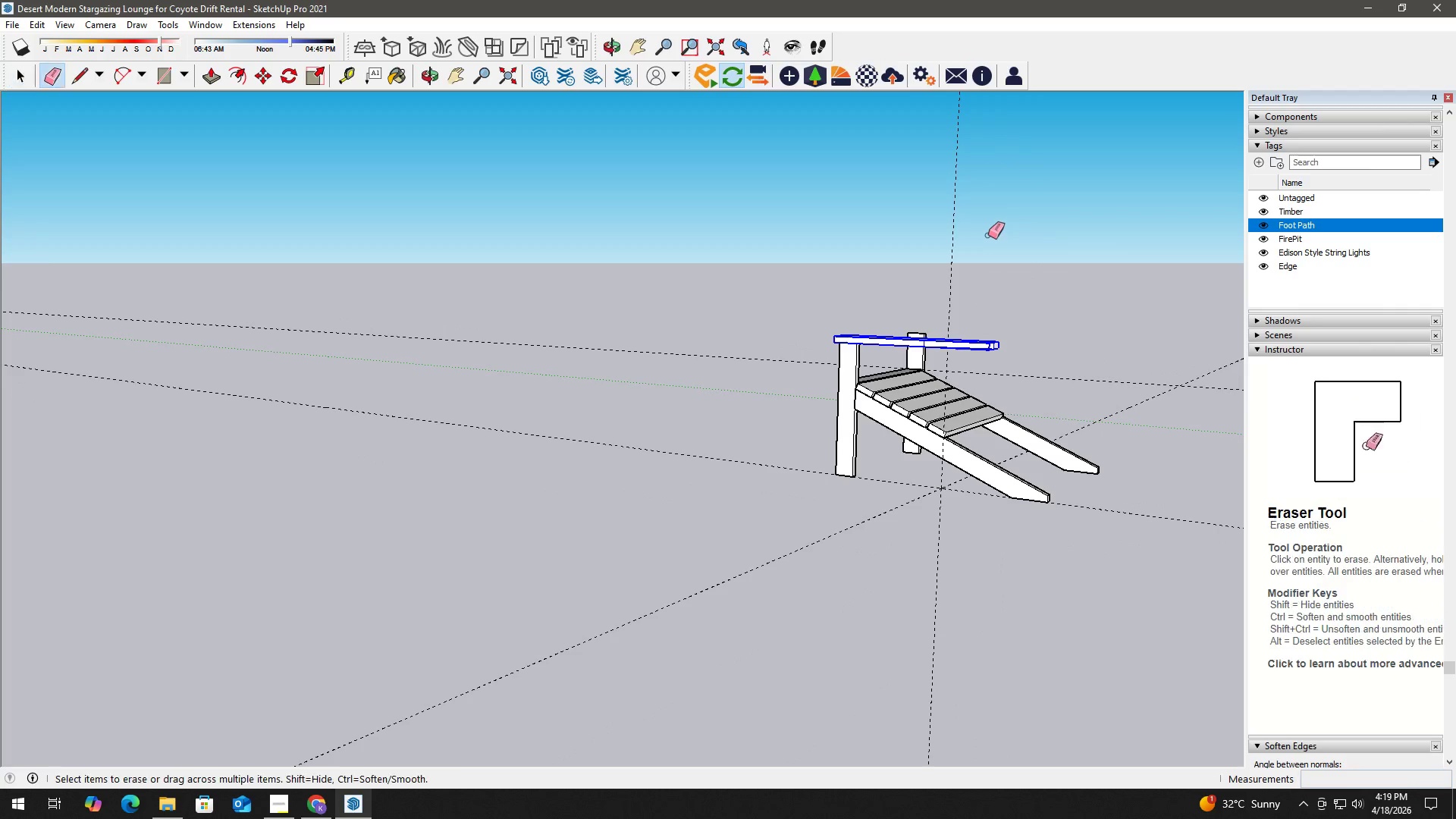 
left_click_drag(start_coordinate=[989, 236], to_coordinate=[935, 221])
 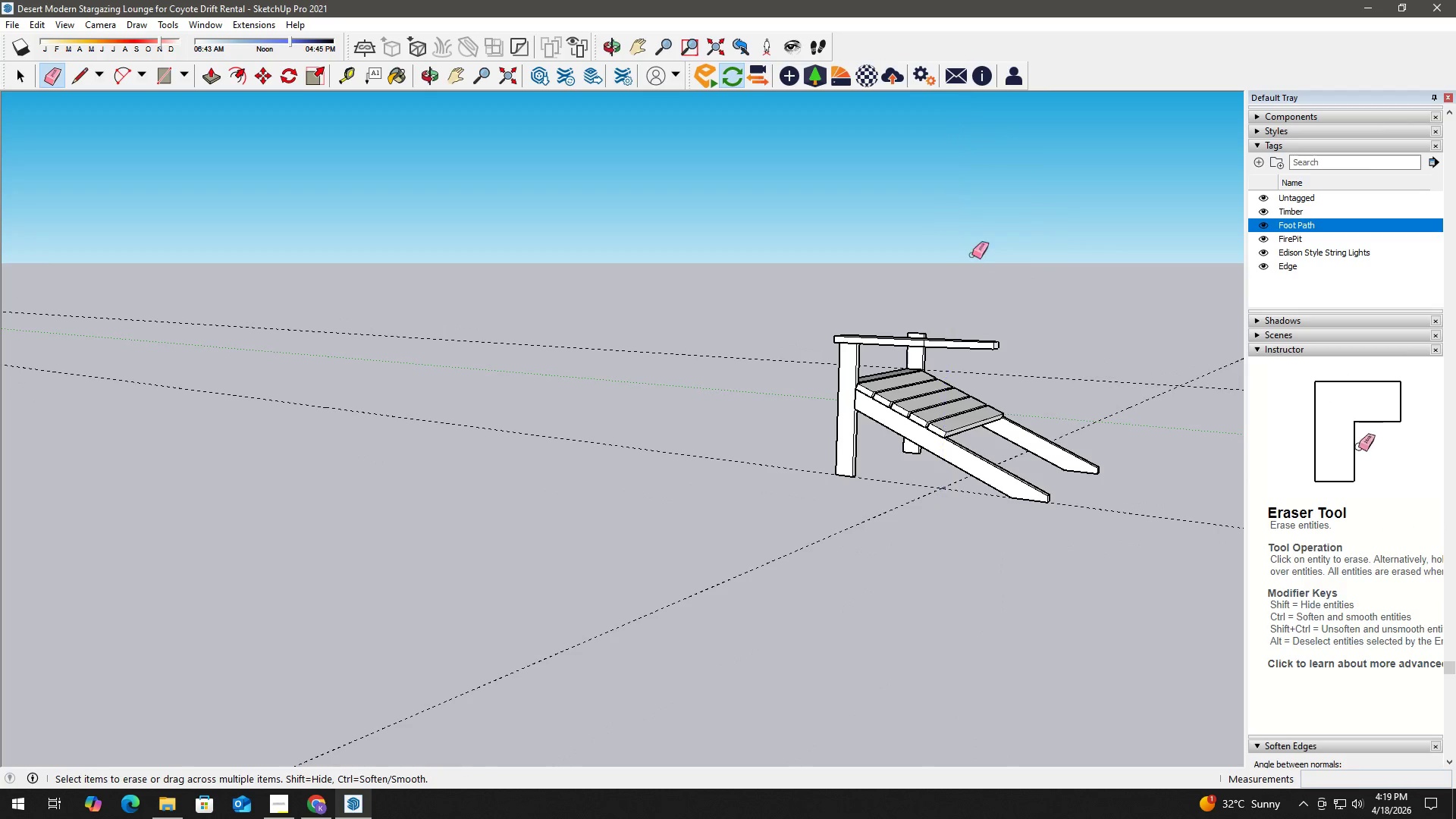 
scroll: coordinate [845, 416], scroll_direction: down, amount: 7.0
 